 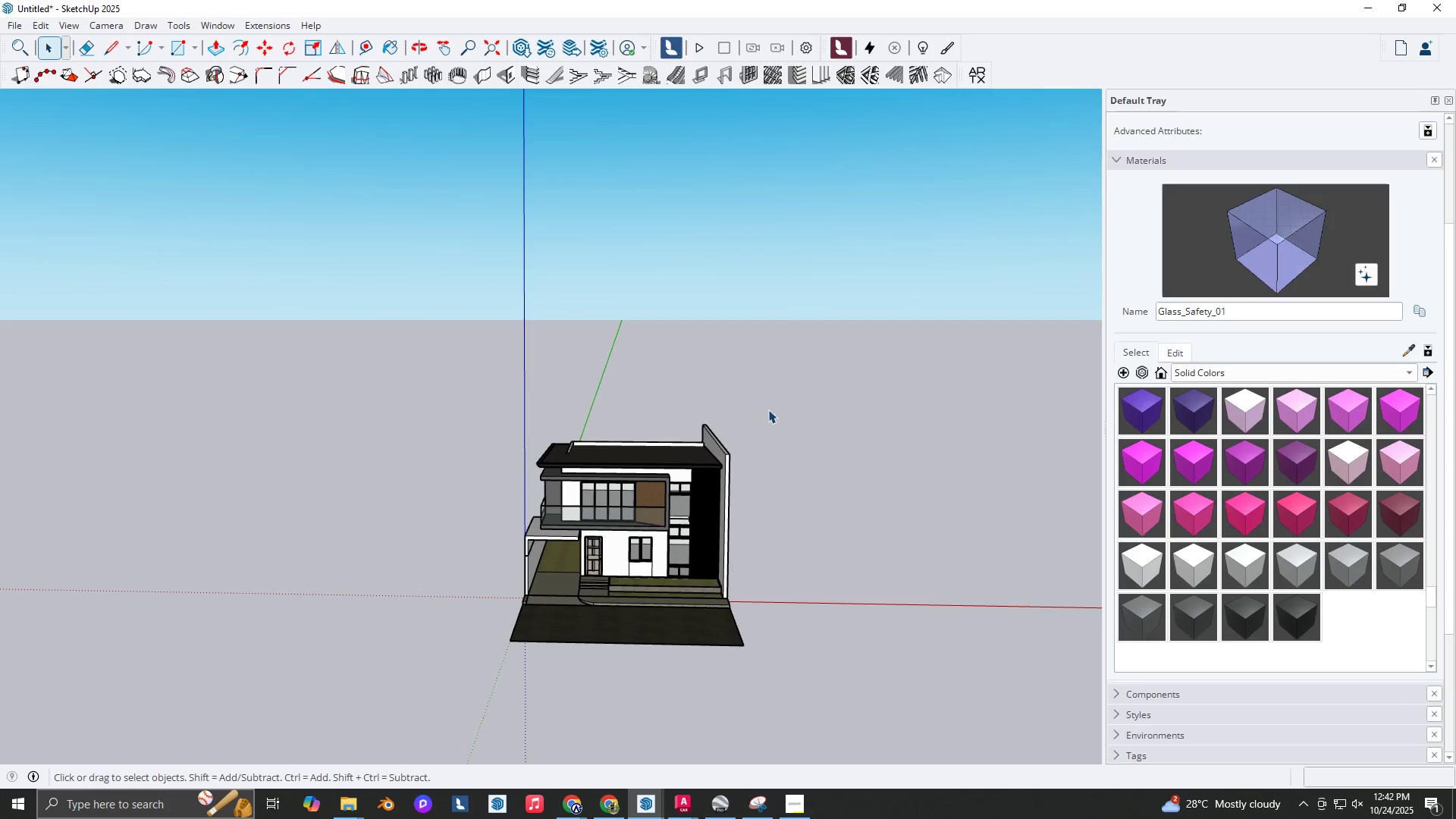 
right_click([606, 543])
 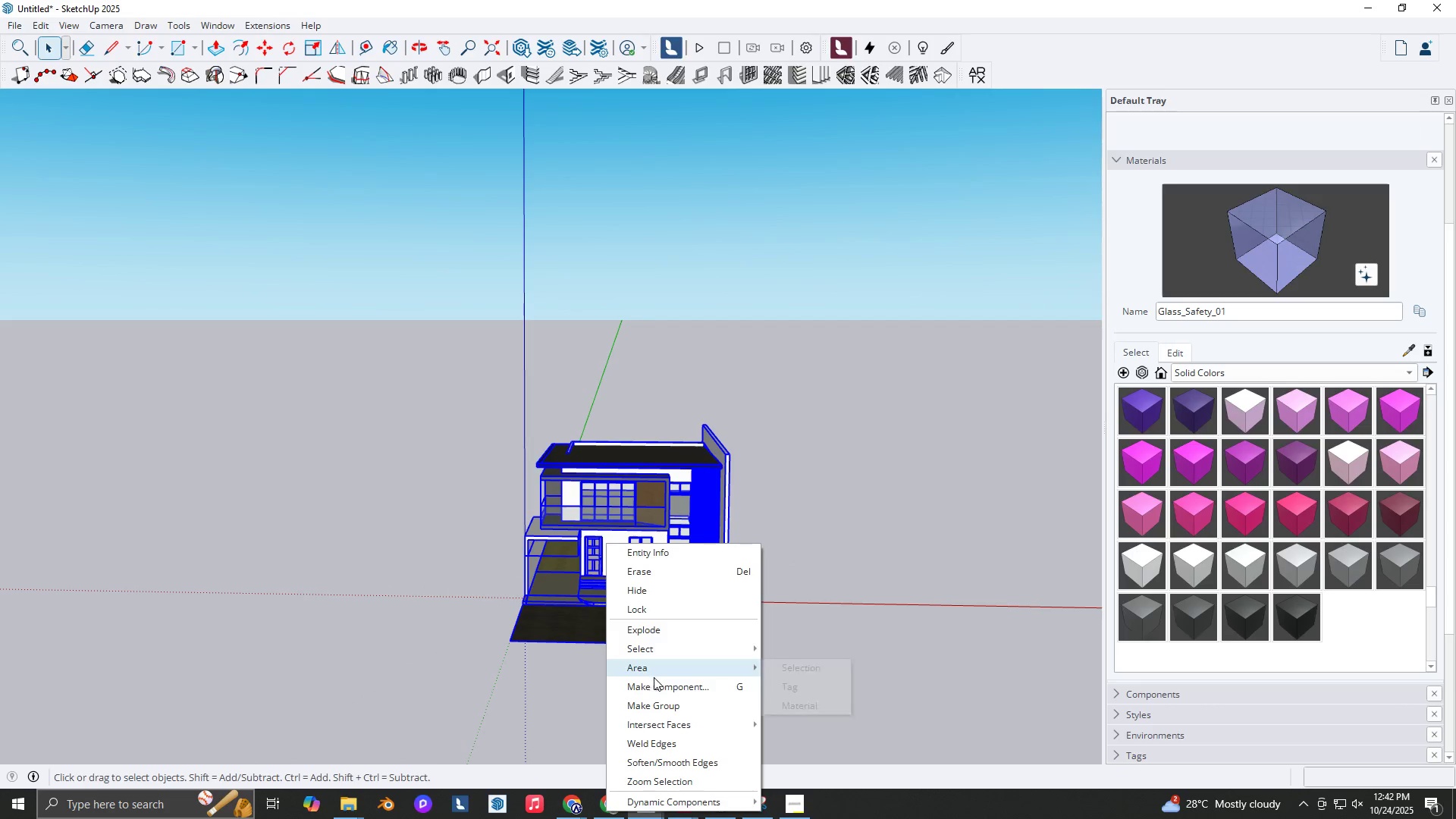 
left_click([658, 691])
 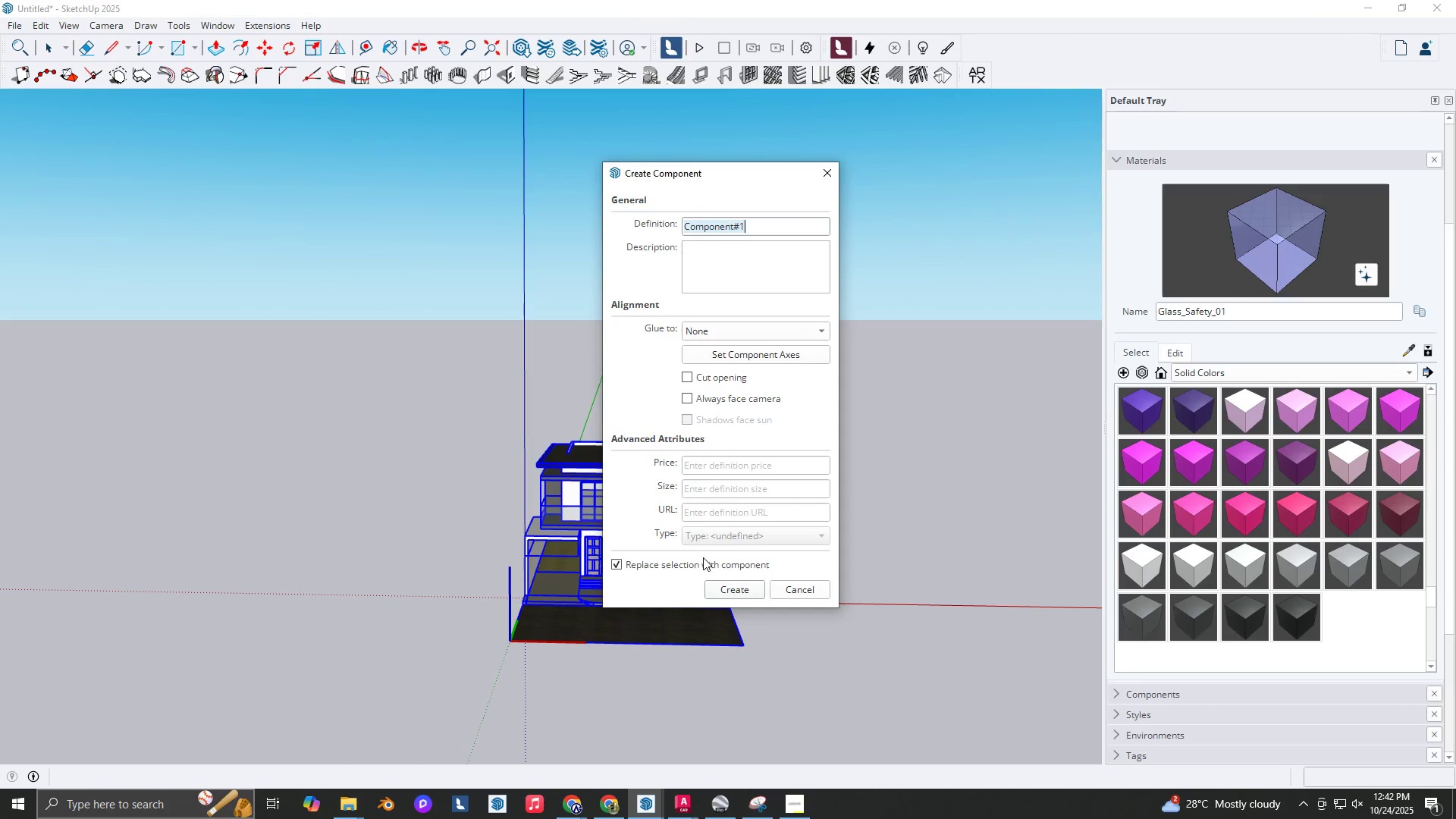 
type(UNT 1)
 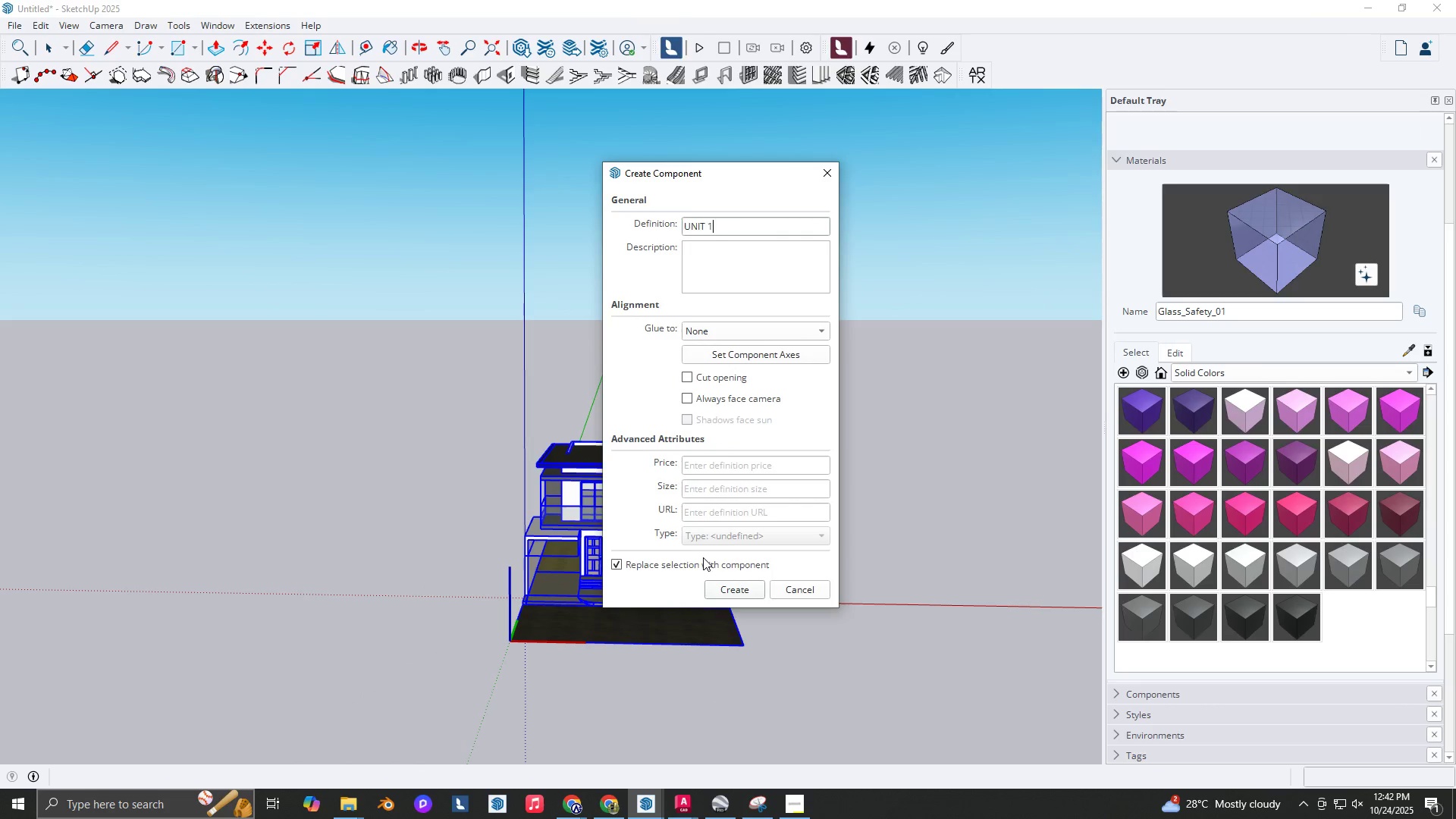 
key(Enter)
 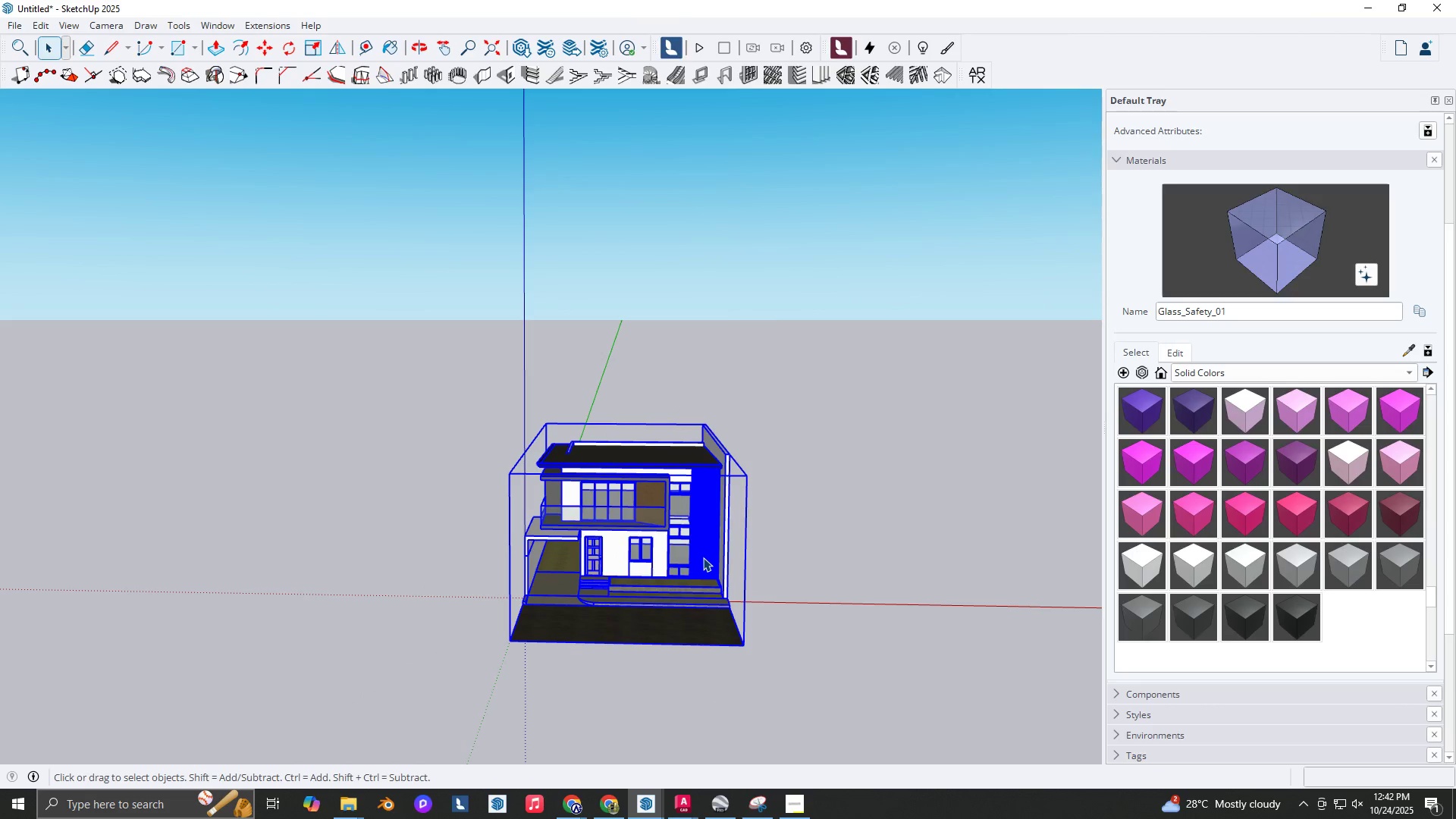 
scroll: coordinate [541, 650], scroll_direction: up, amount: 6.0
 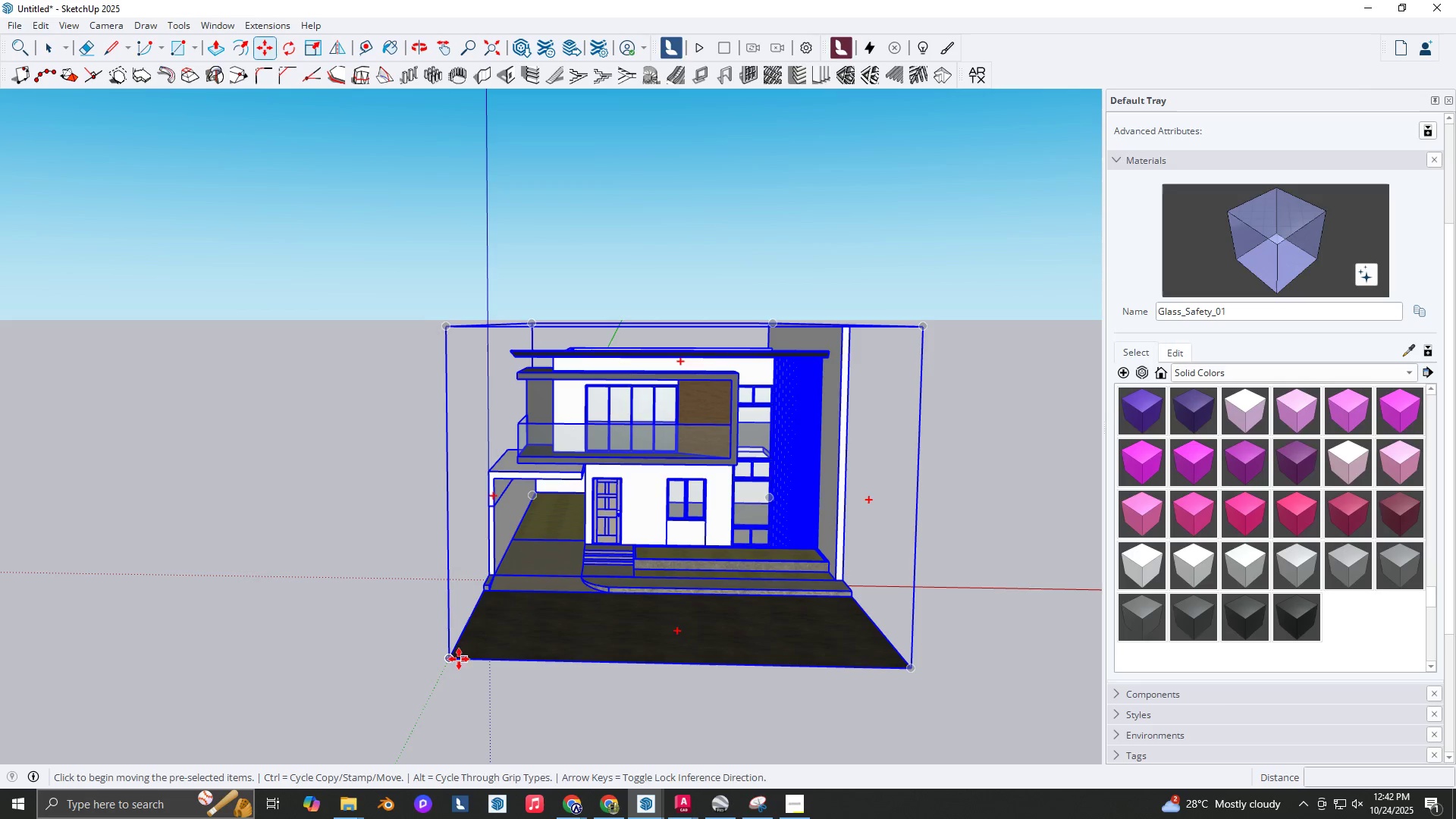 
key(M)
 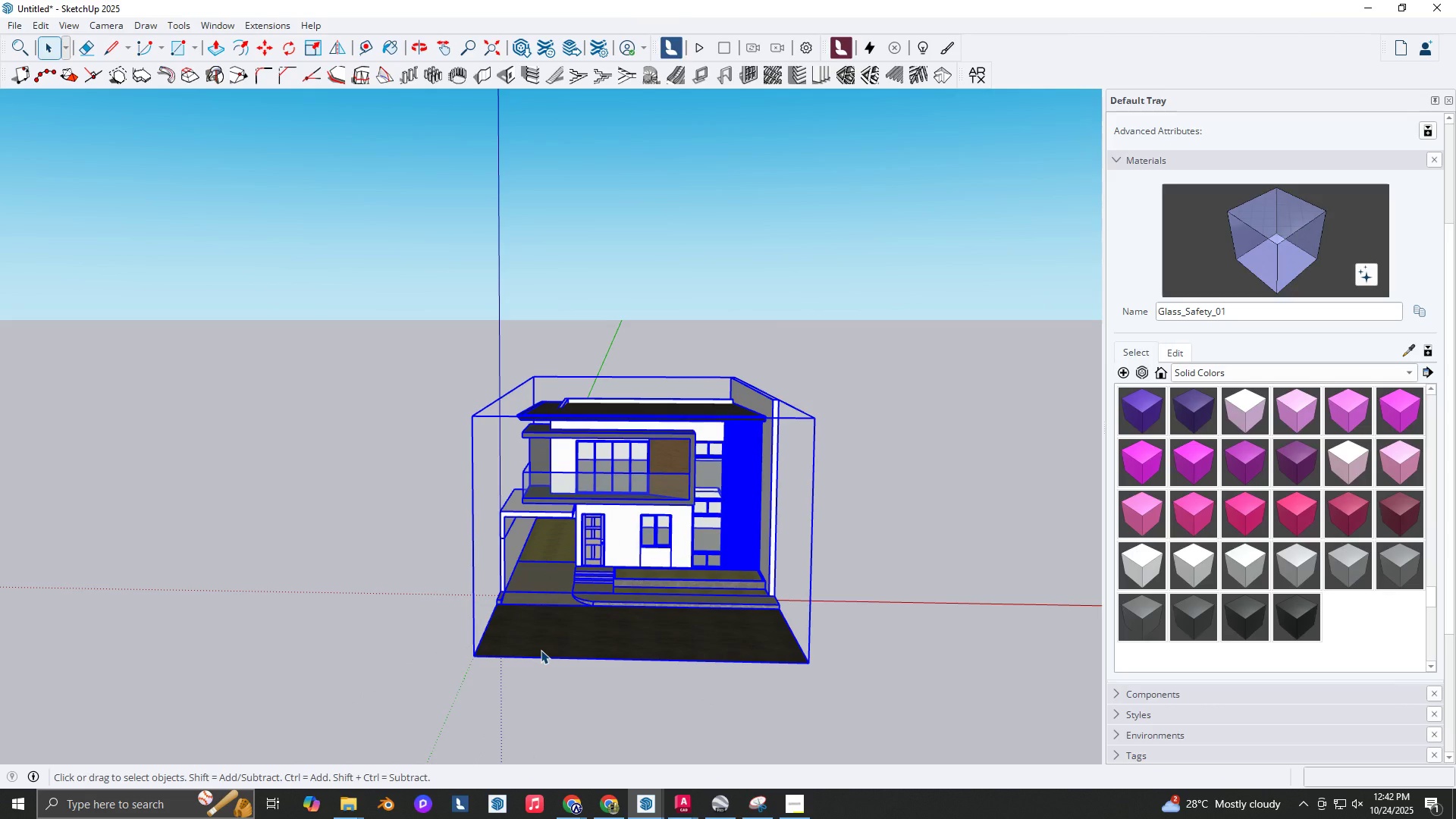 
key(Comma)
 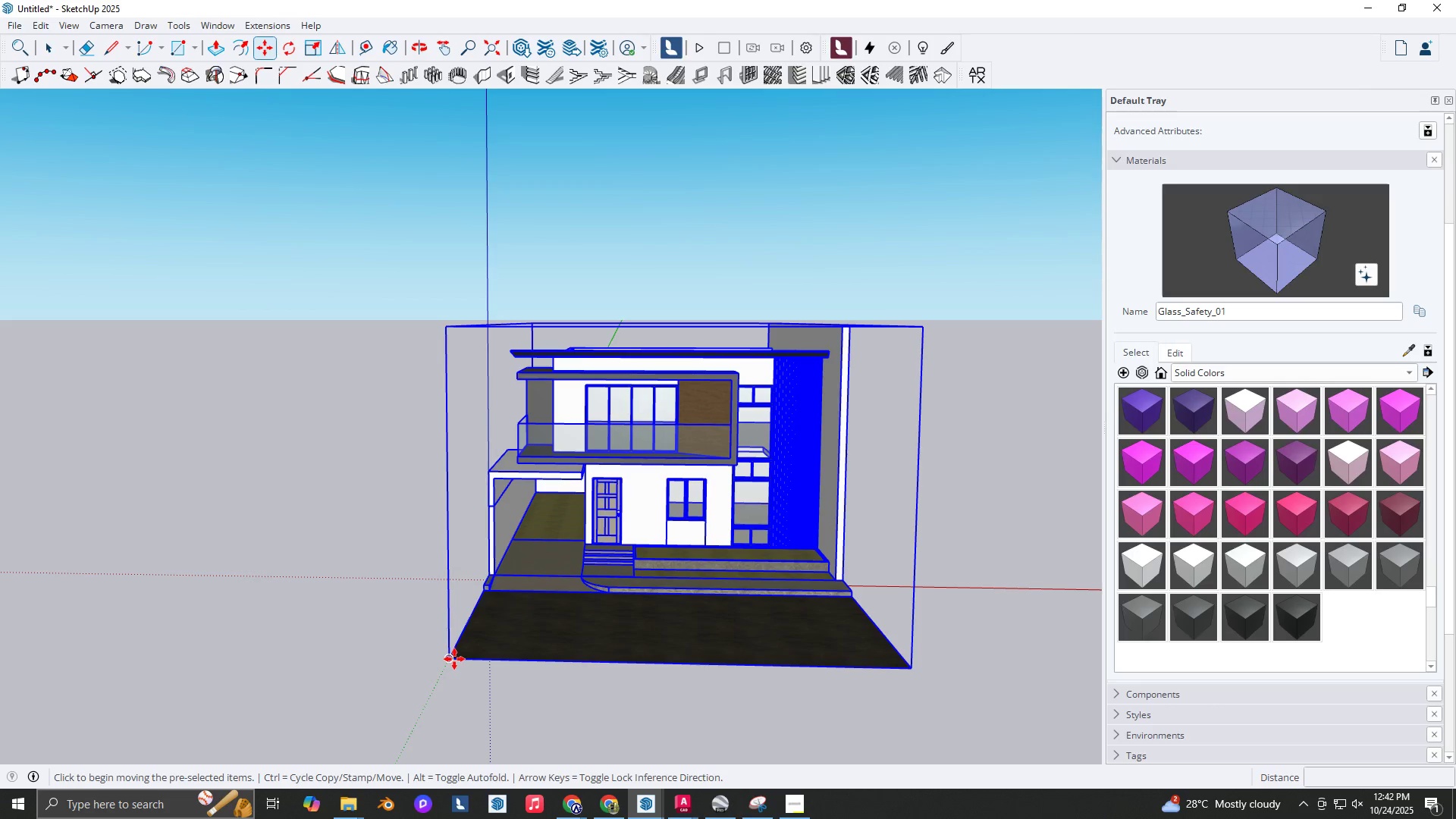 
key(Control+ControlLeft)
 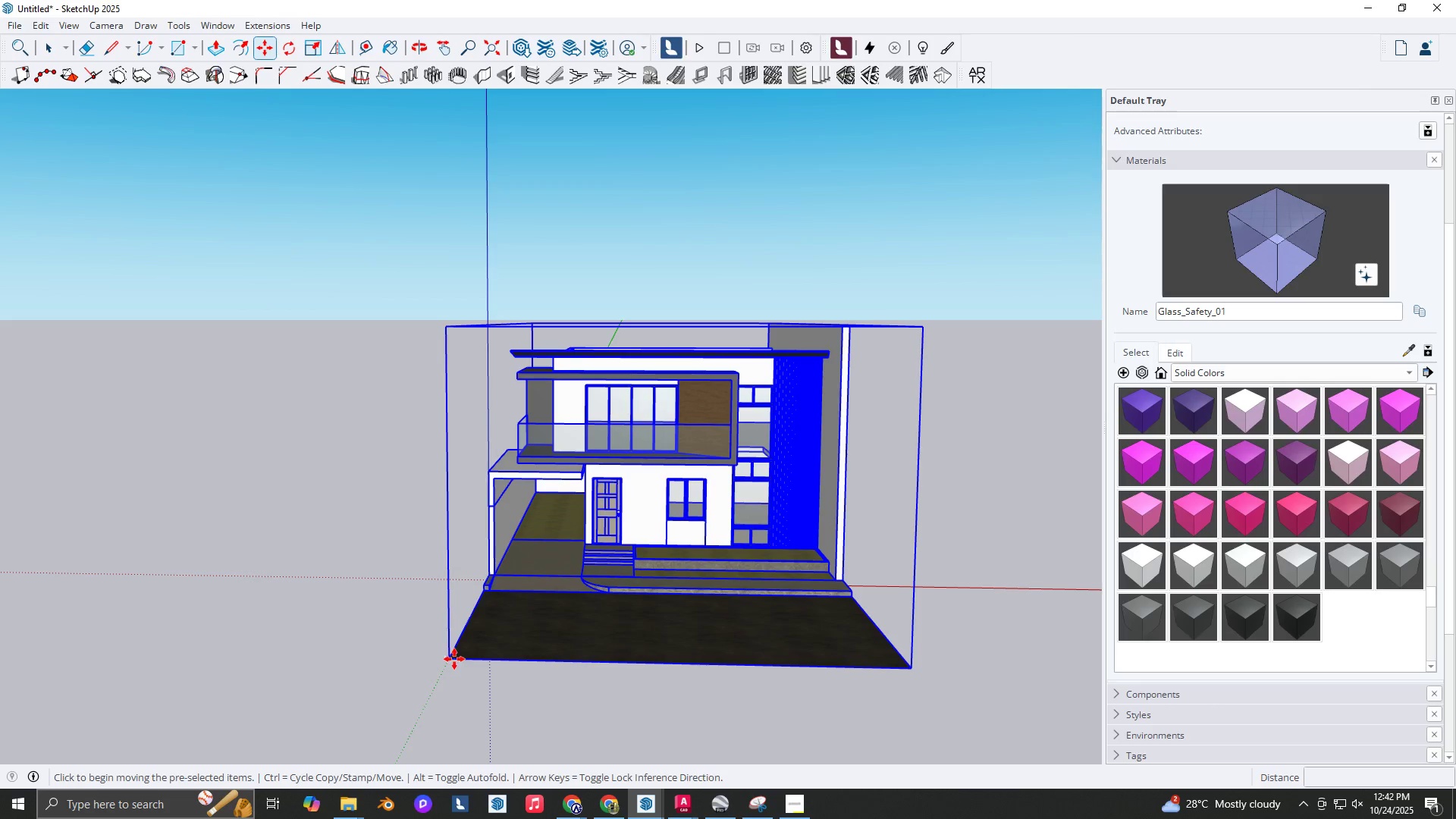 
left_click([454, 659])
 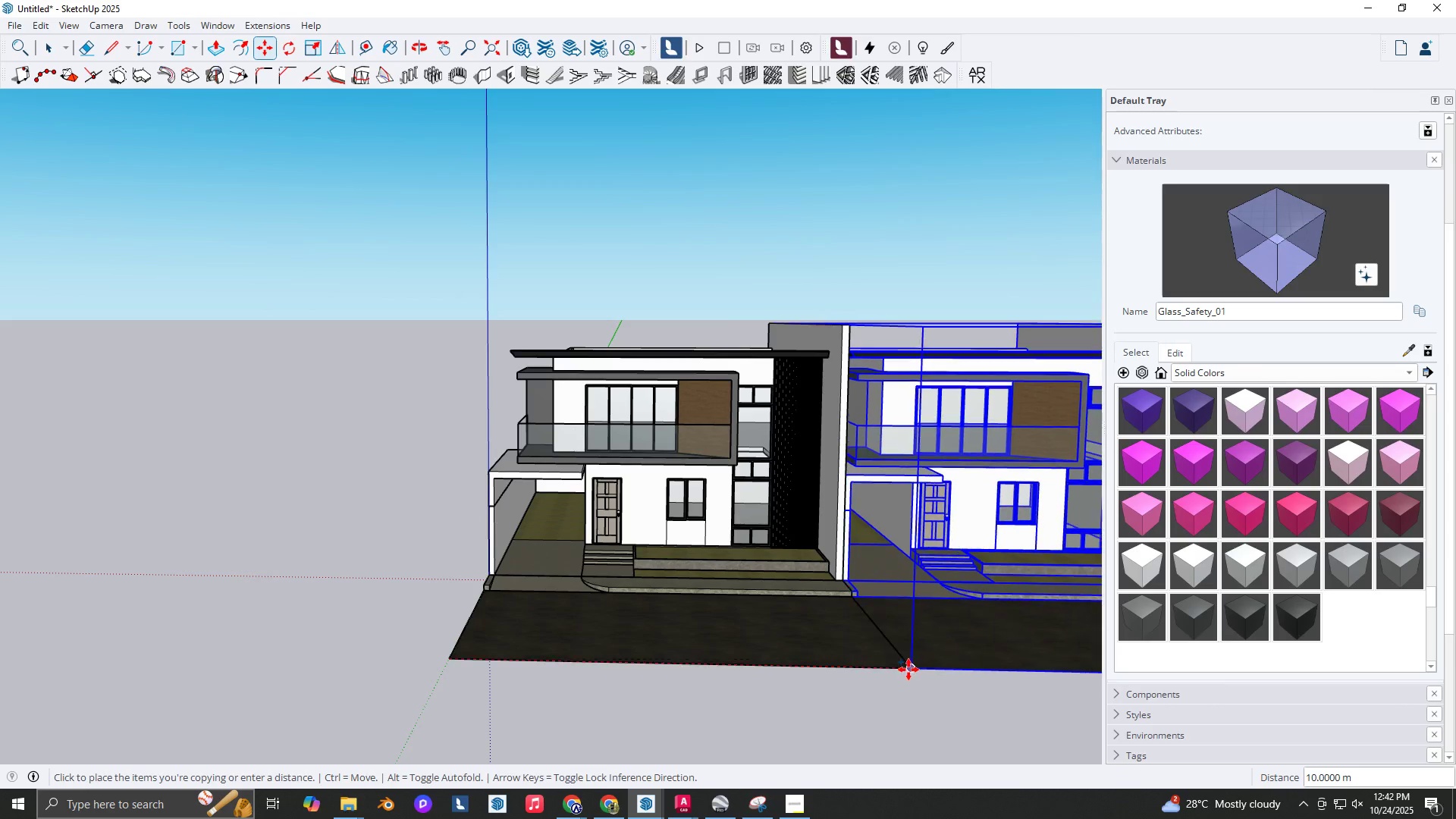 
left_click([910, 670])
 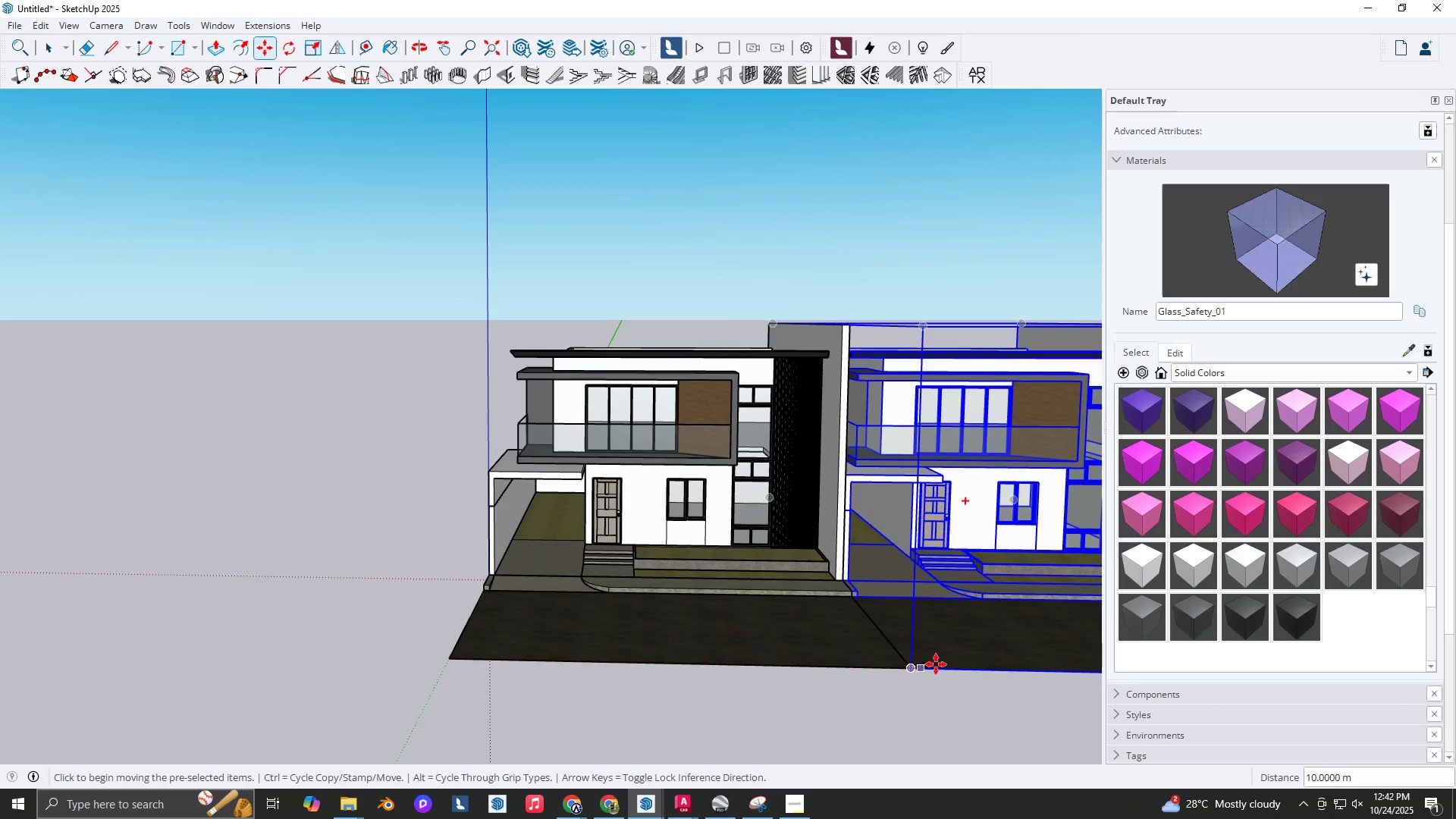 
key(Shift+ShiftLeft)
 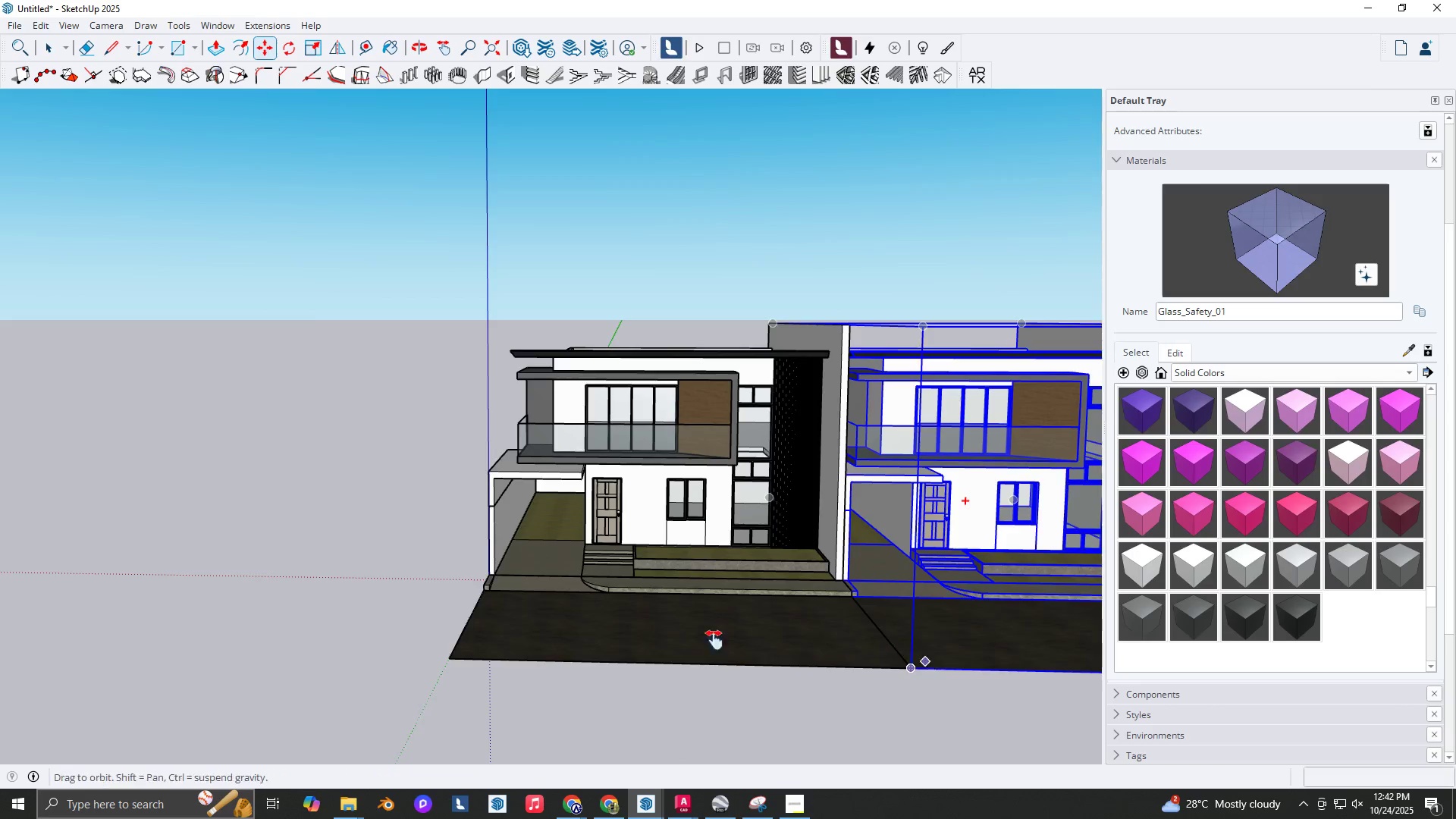 
scroll: coordinate [617, 636], scroll_direction: down, amount: 3.0
 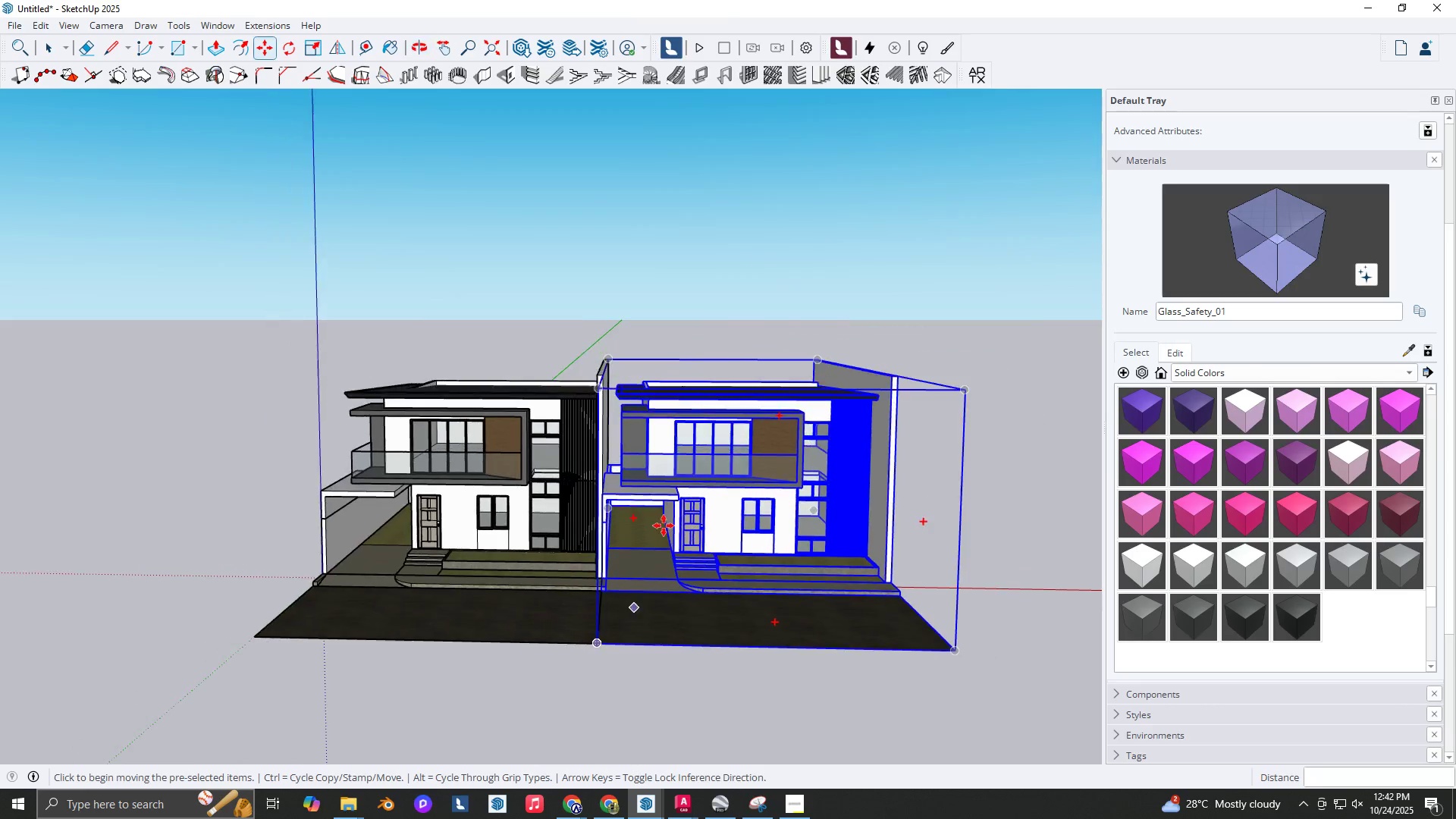 
key(Space)
 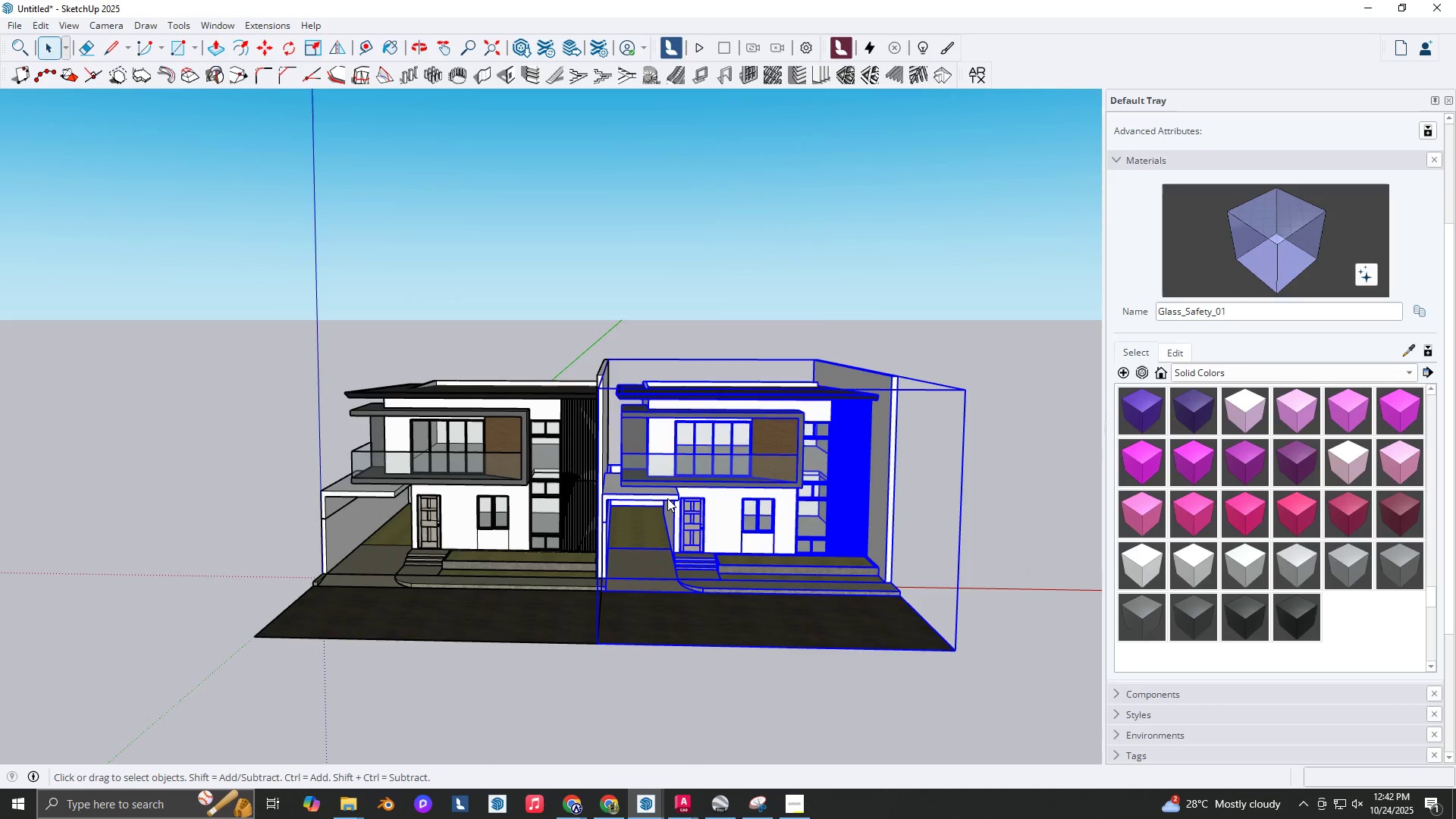 
right_click([667, 498])
 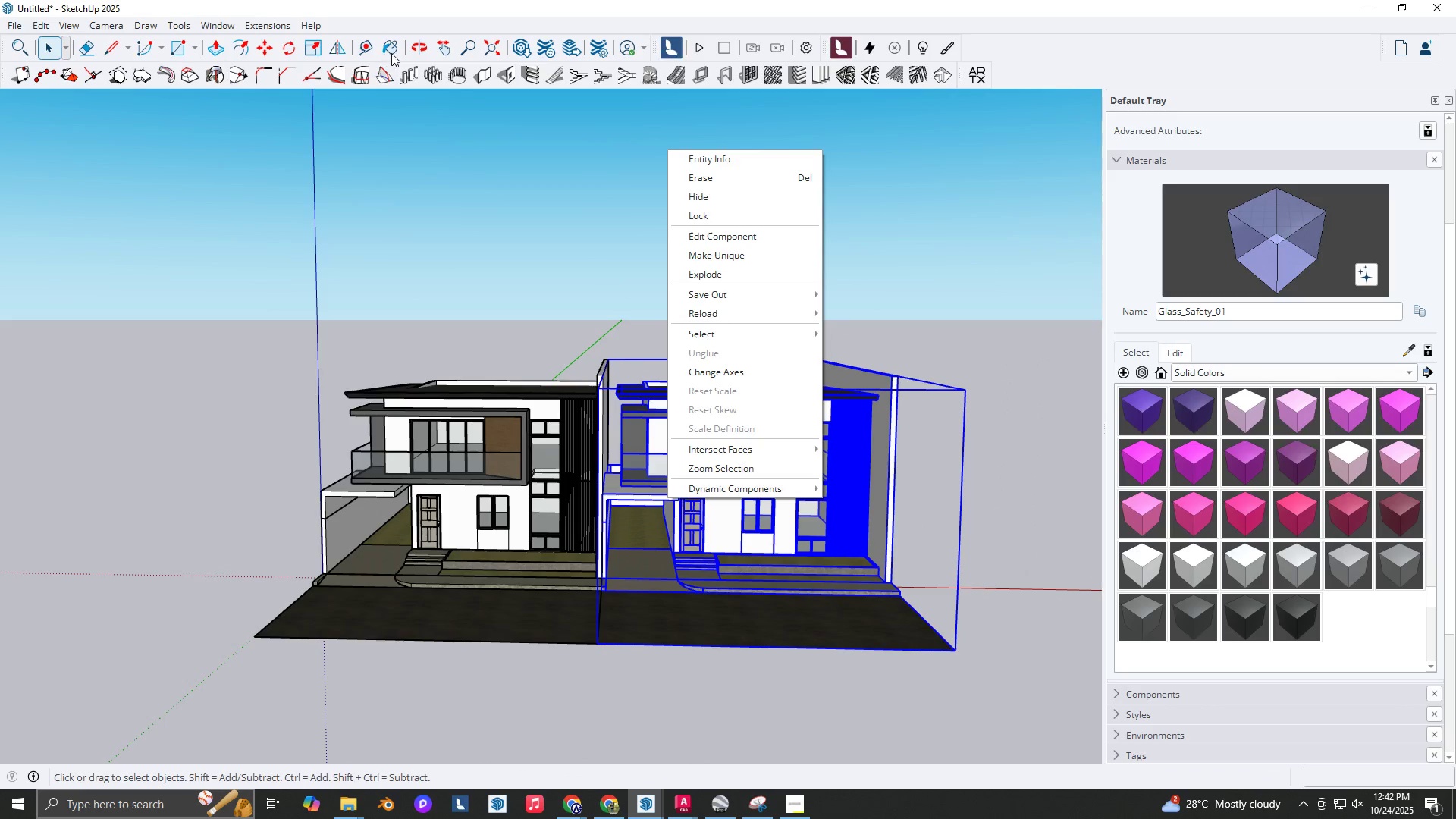 
left_click([346, 42])
 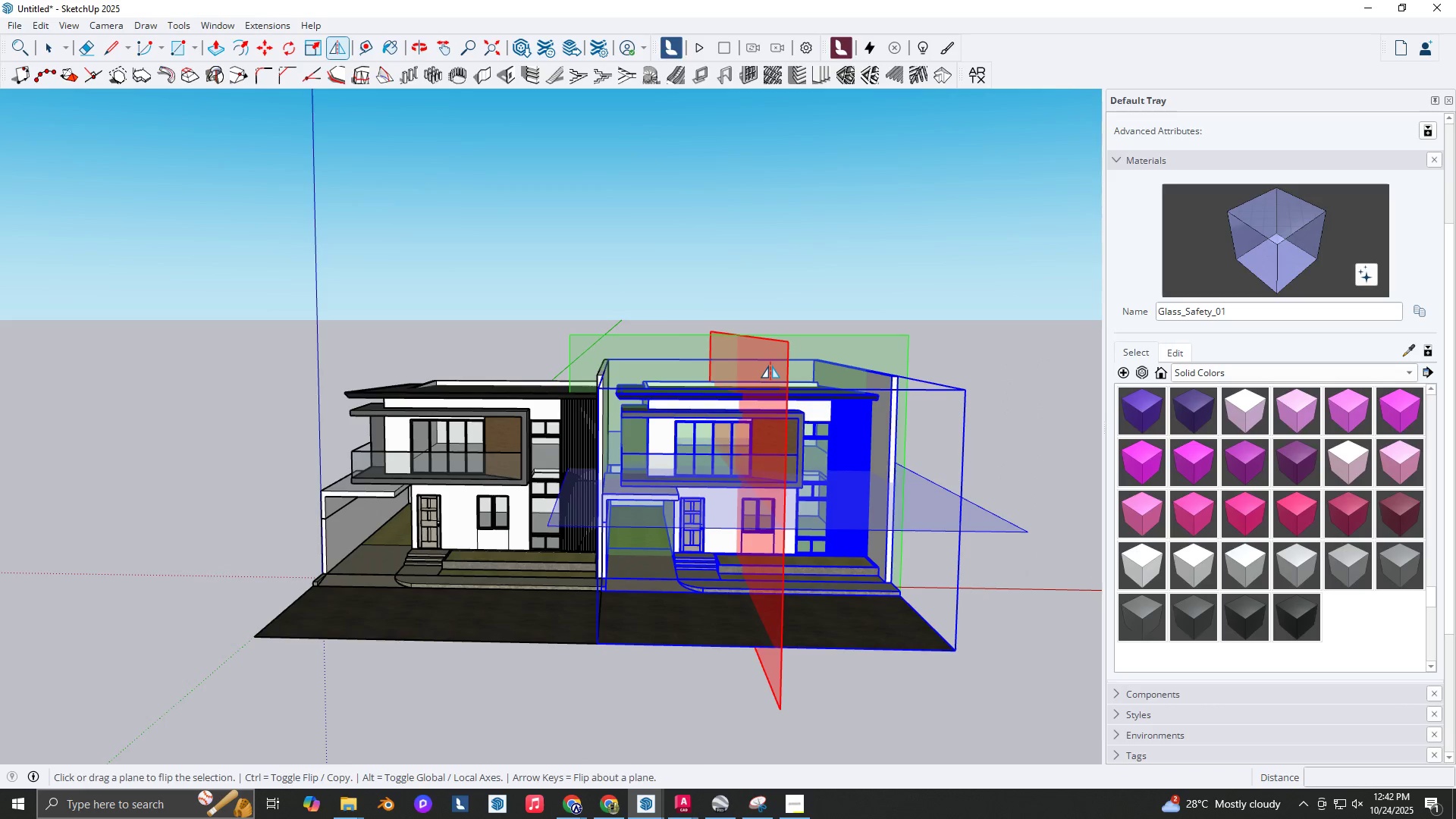 
left_click([770, 366])
 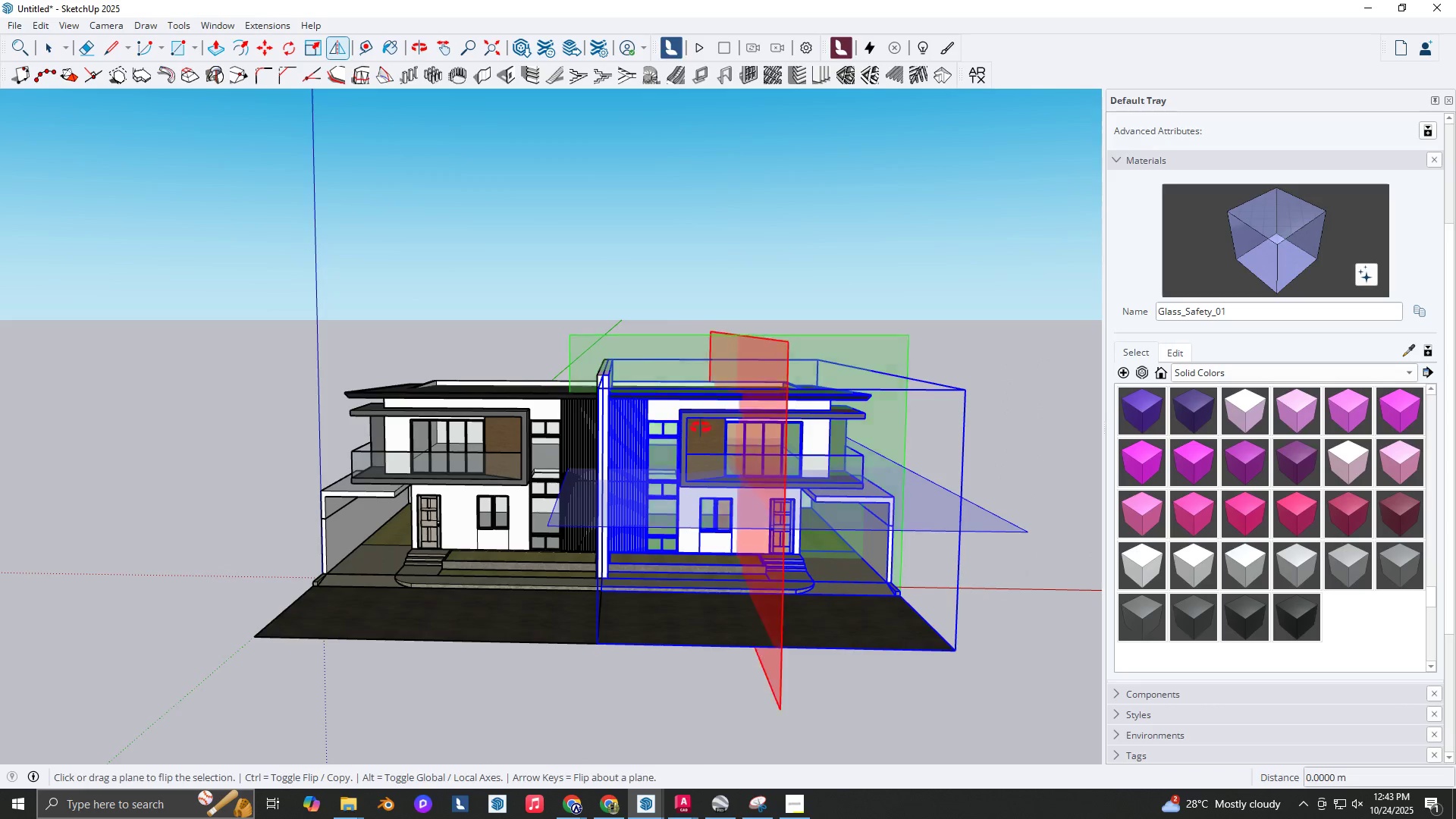 
key(Space)
 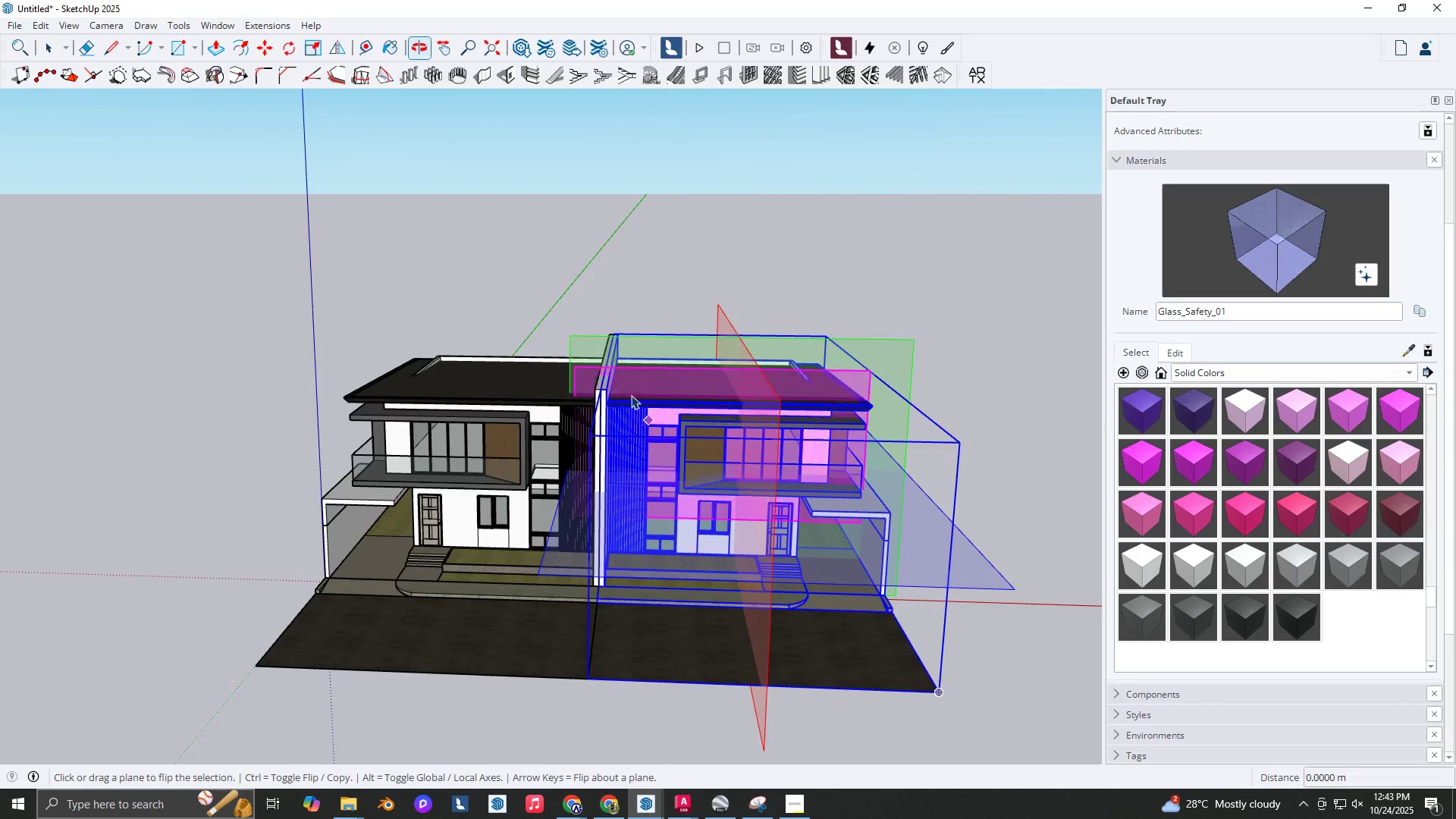 
scroll: coordinate [604, 372], scroll_direction: up, amount: 7.0
 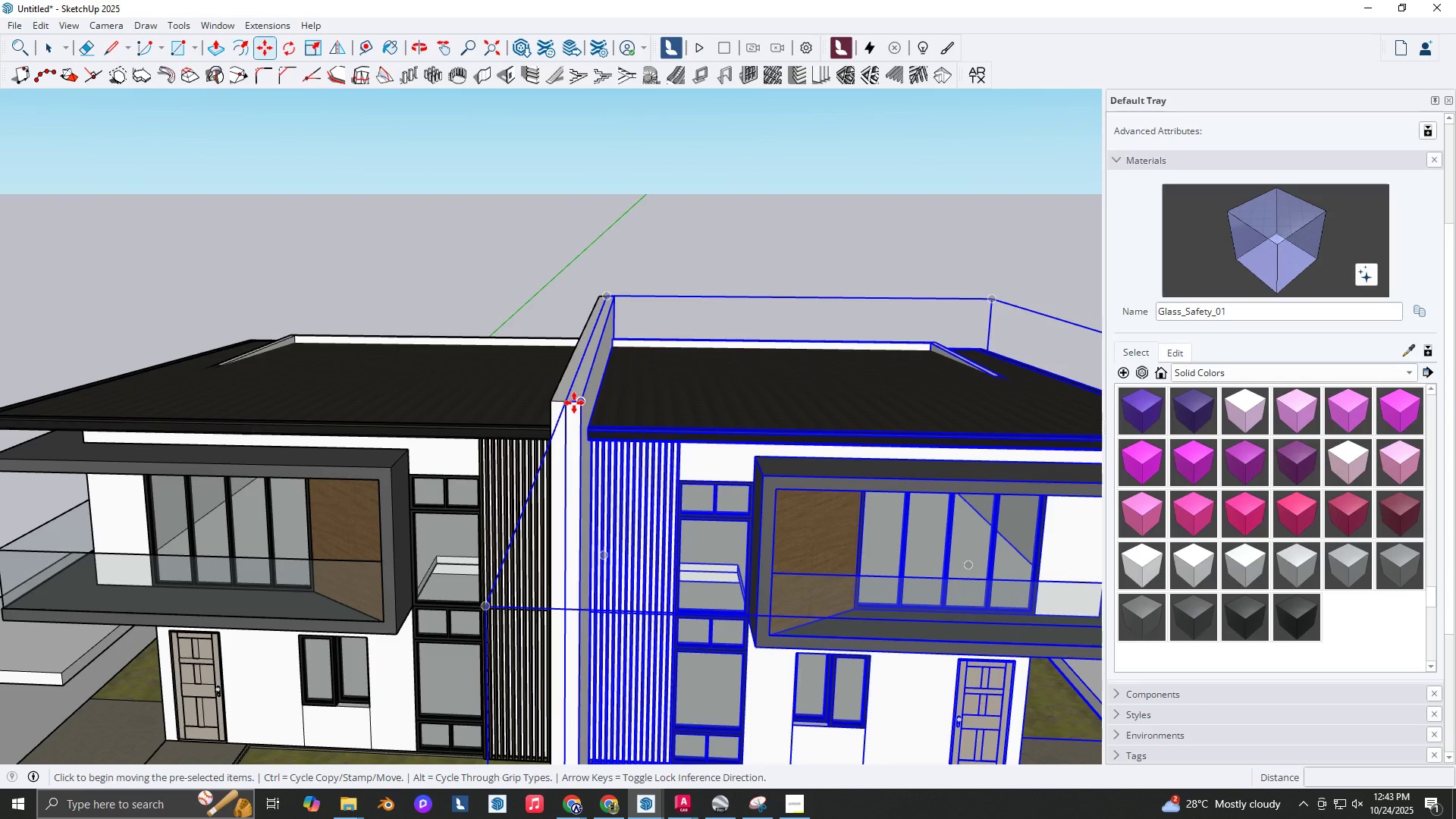 
key(M)
 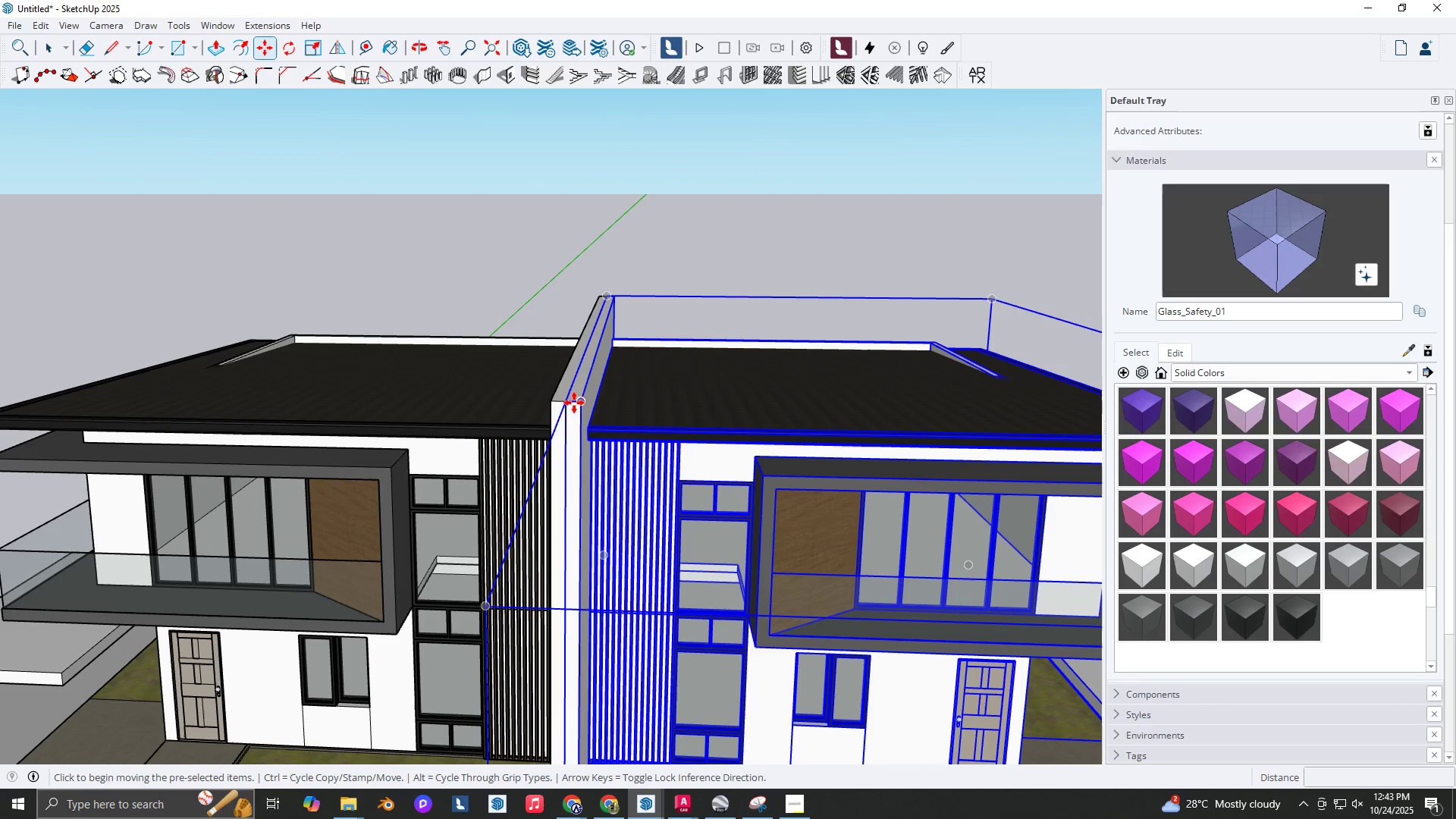 
left_click([573, 403])
 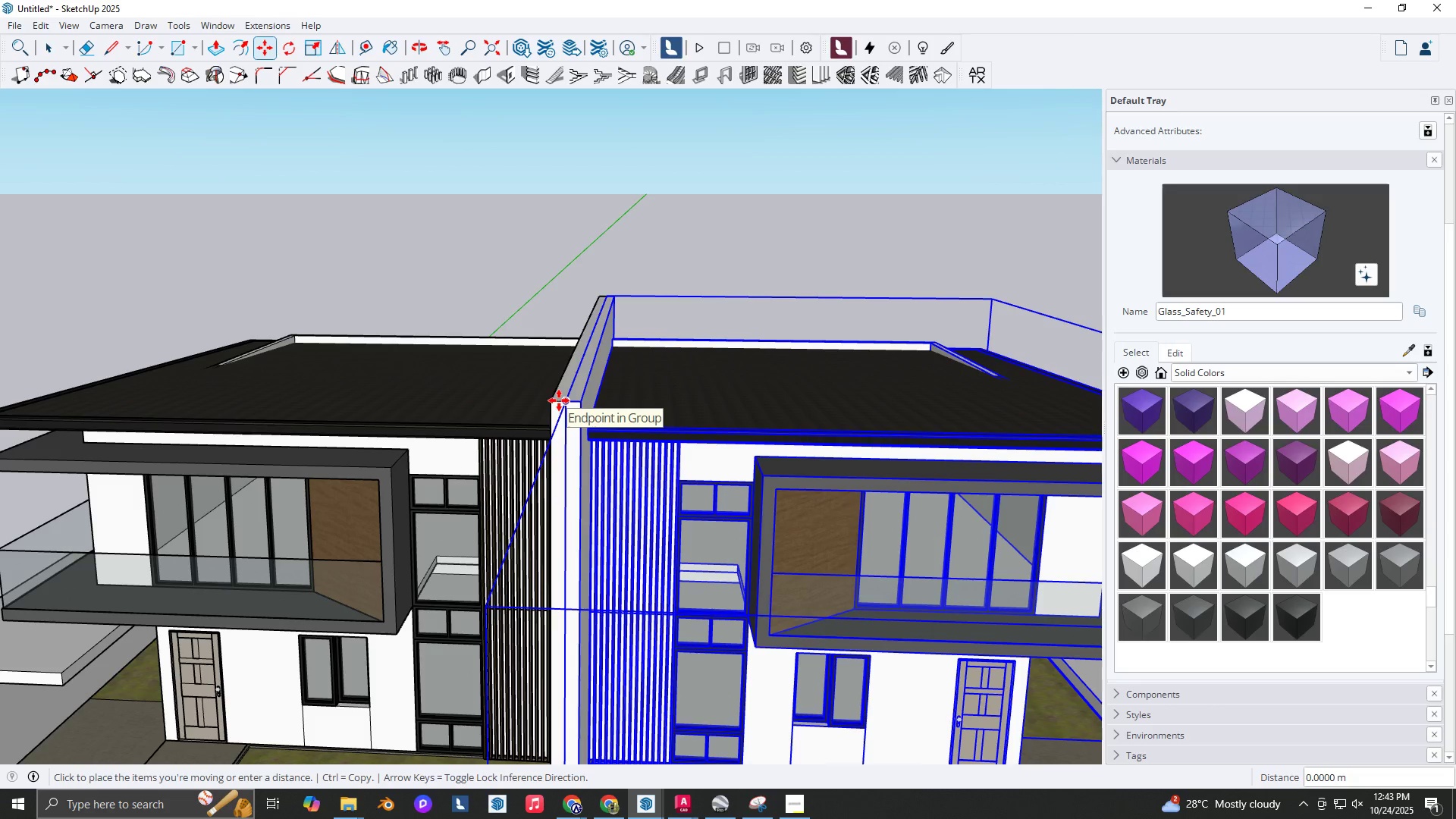 
key(Escape)
 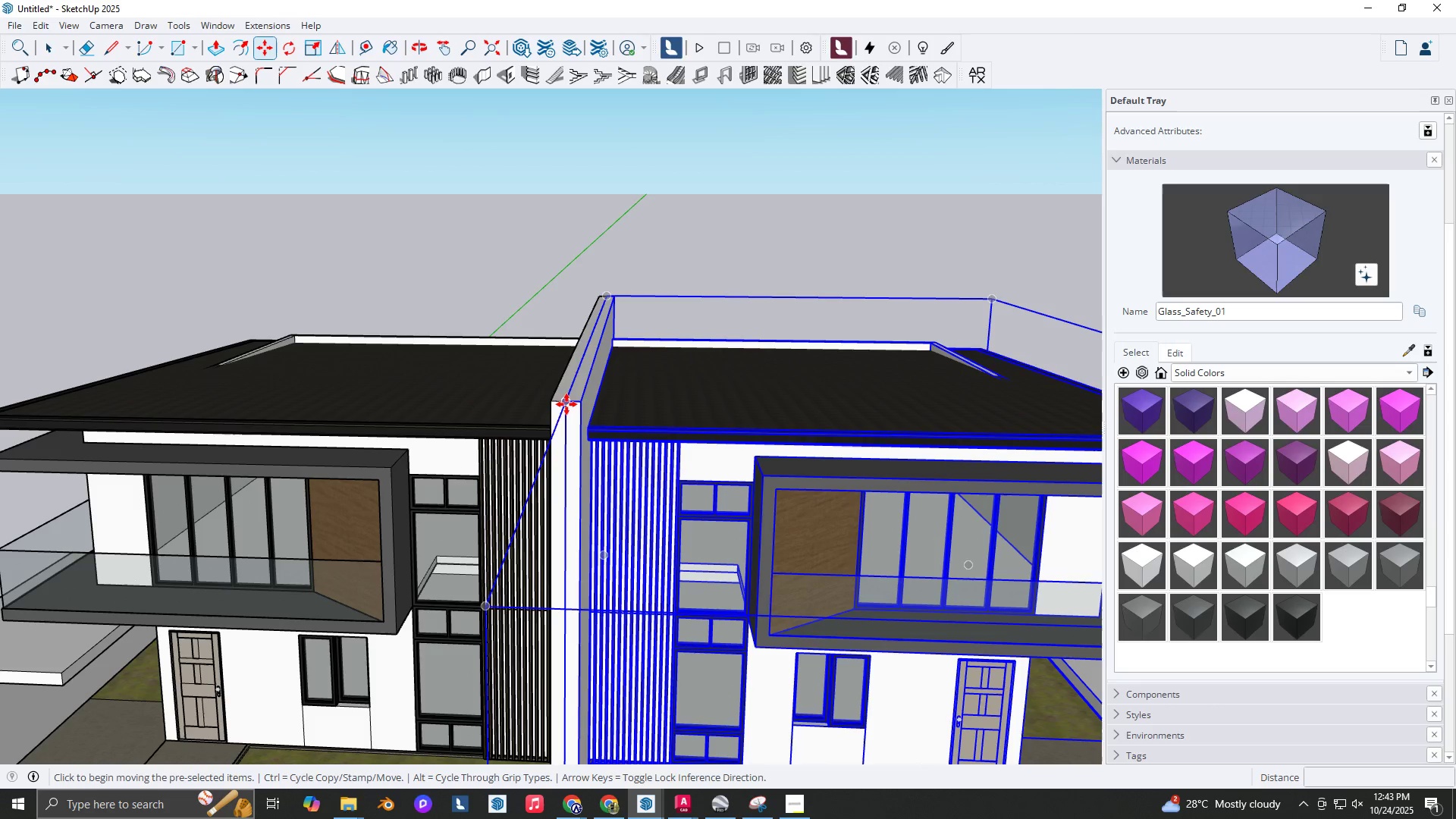 
left_click([566, 404])
 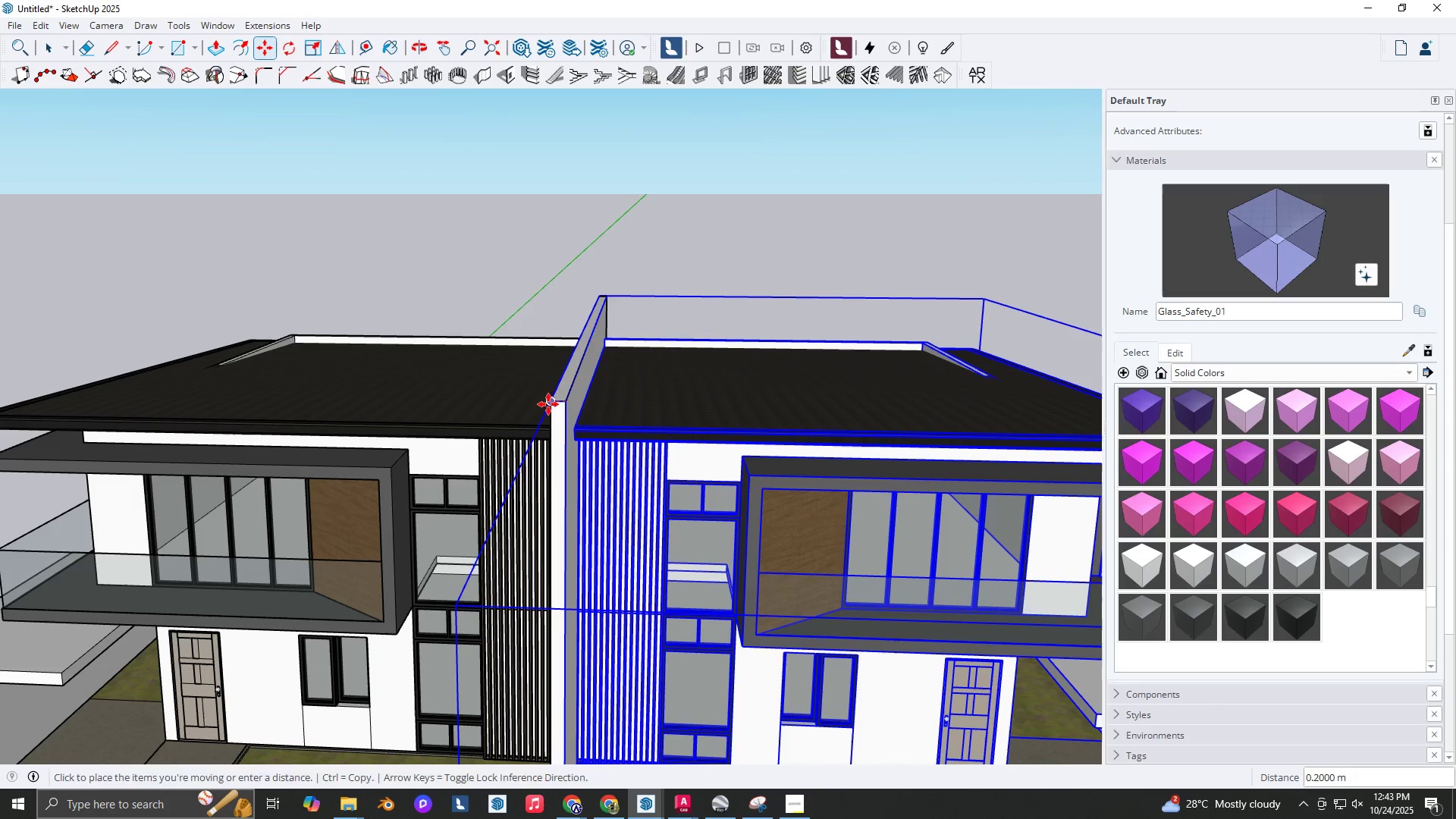 
scroll: coordinate [500, 607], scroll_direction: down, amount: 15.0
 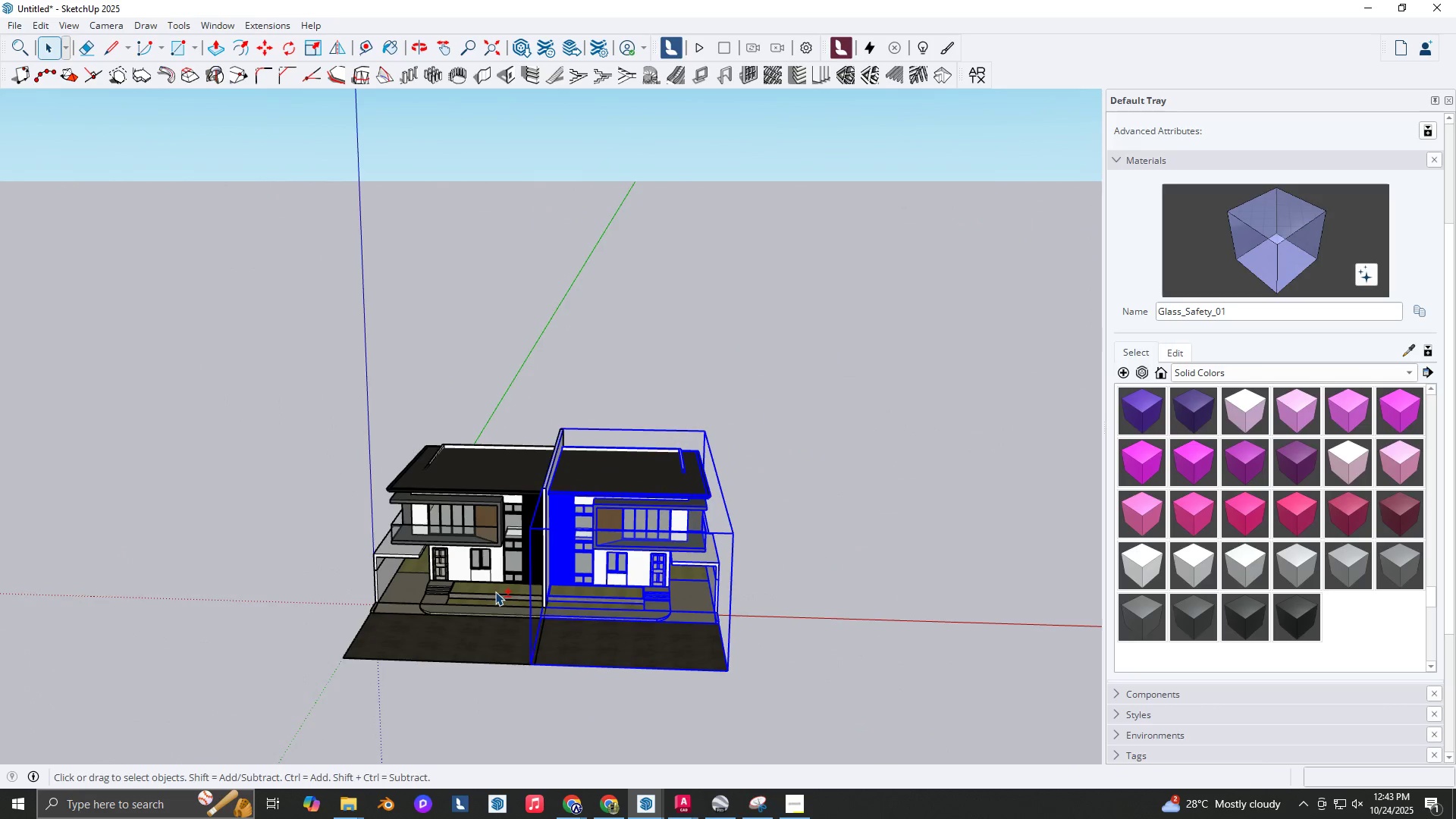 
key(Space)
 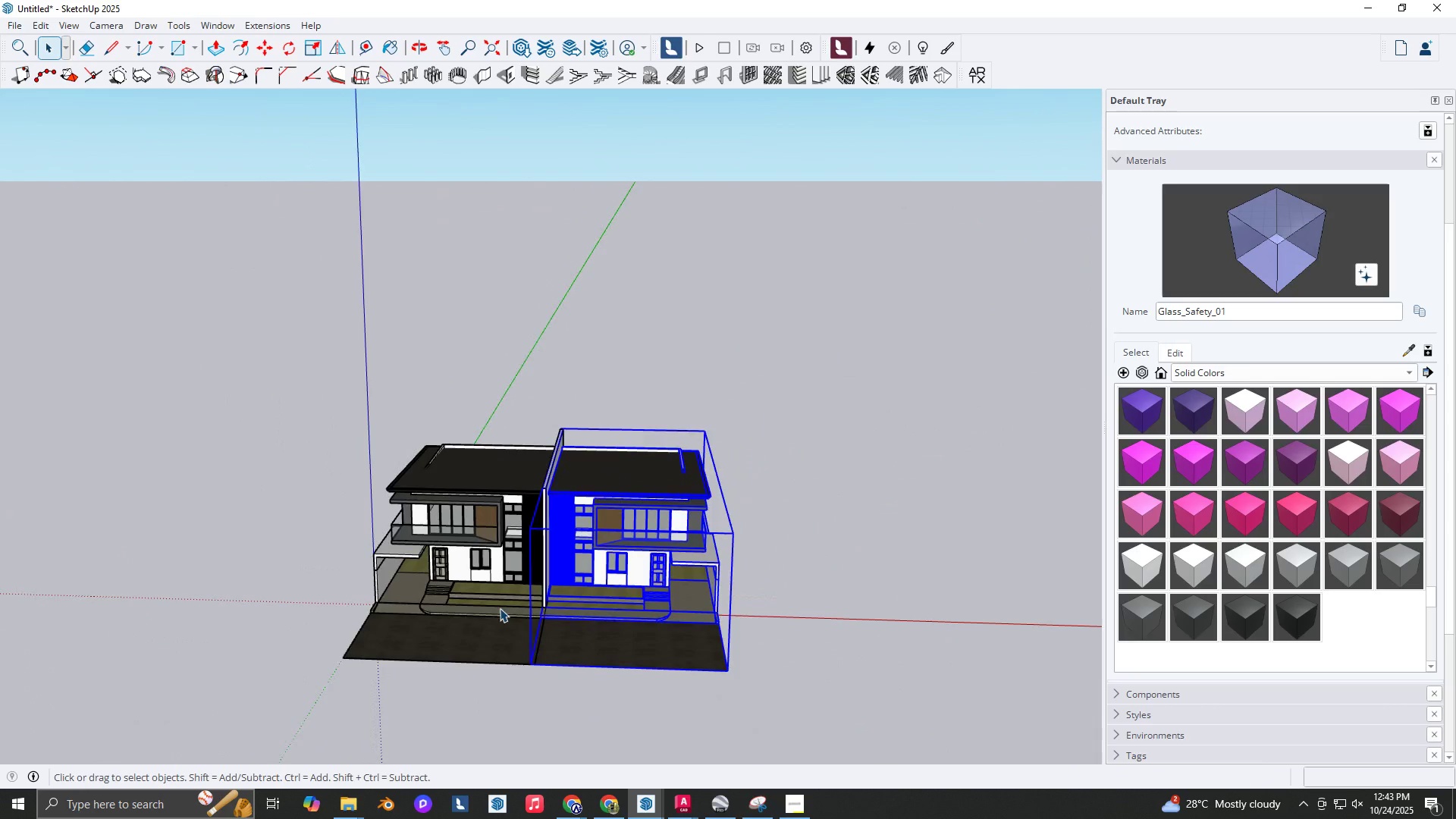 
hold_key(key=ShiftLeft, duration=0.62)
left_click([495, 592])
 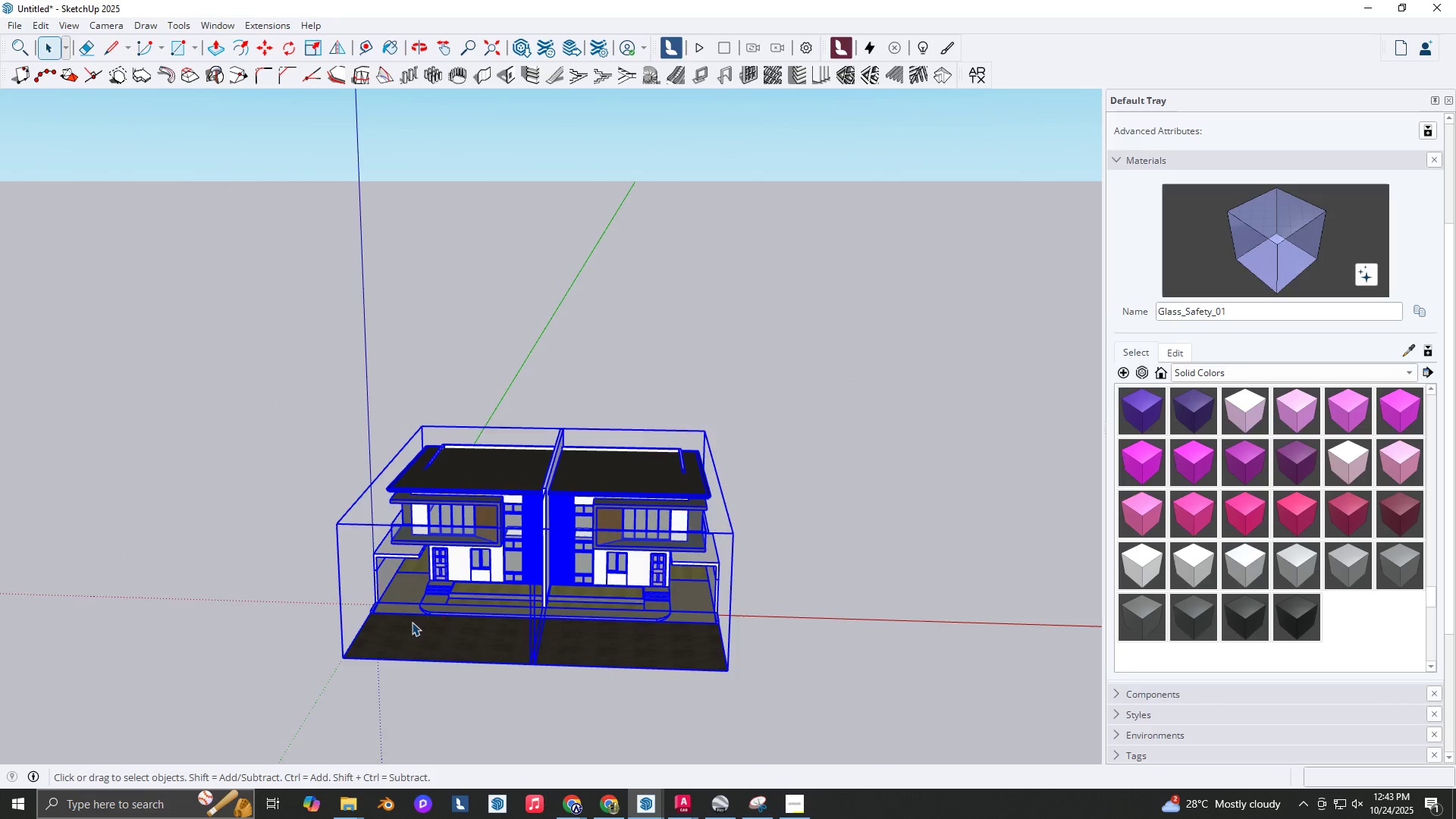 
scroll: coordinate [359, 604], scroll_direction: up, amount: 7.0
 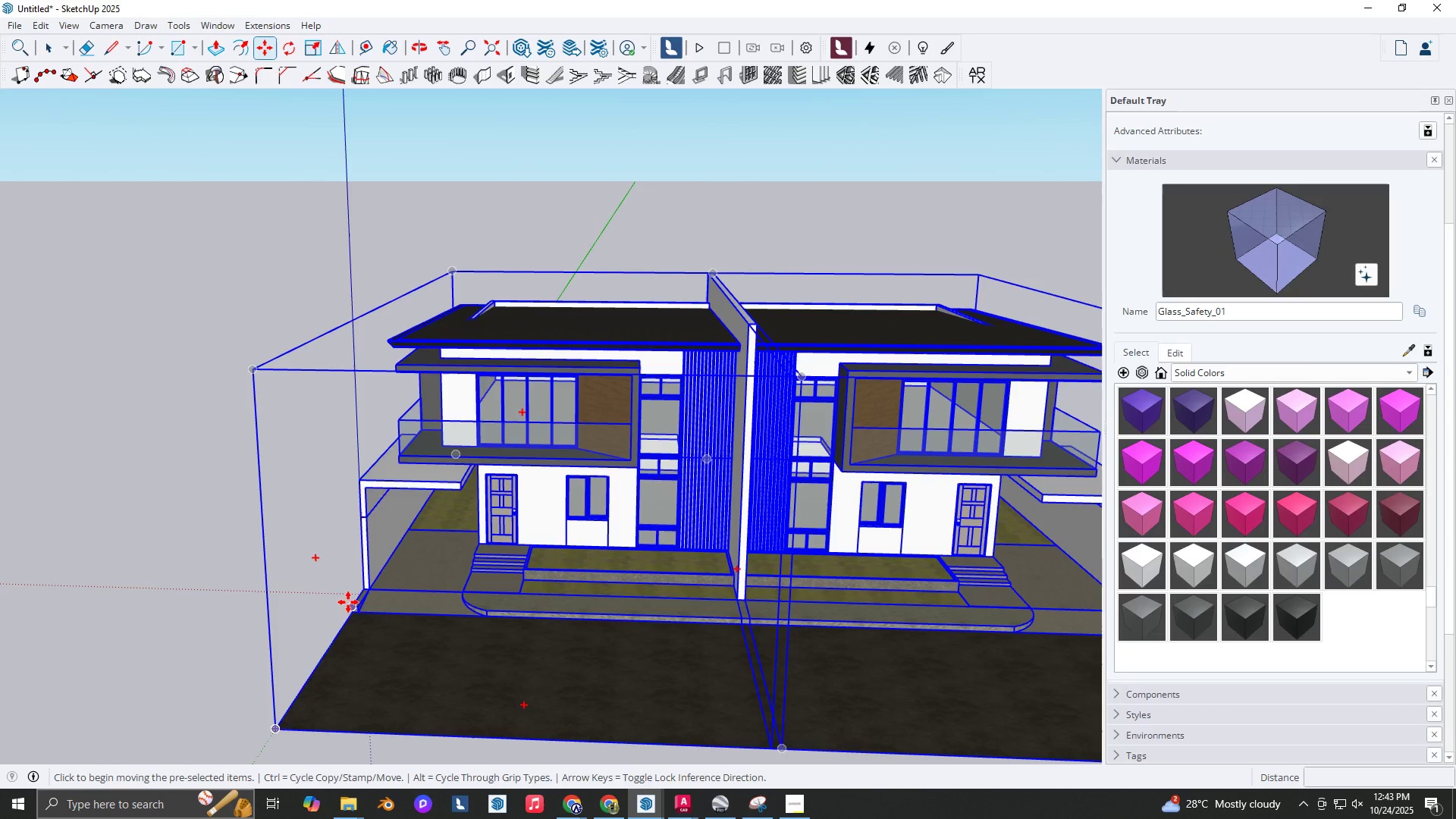 
key(M)
 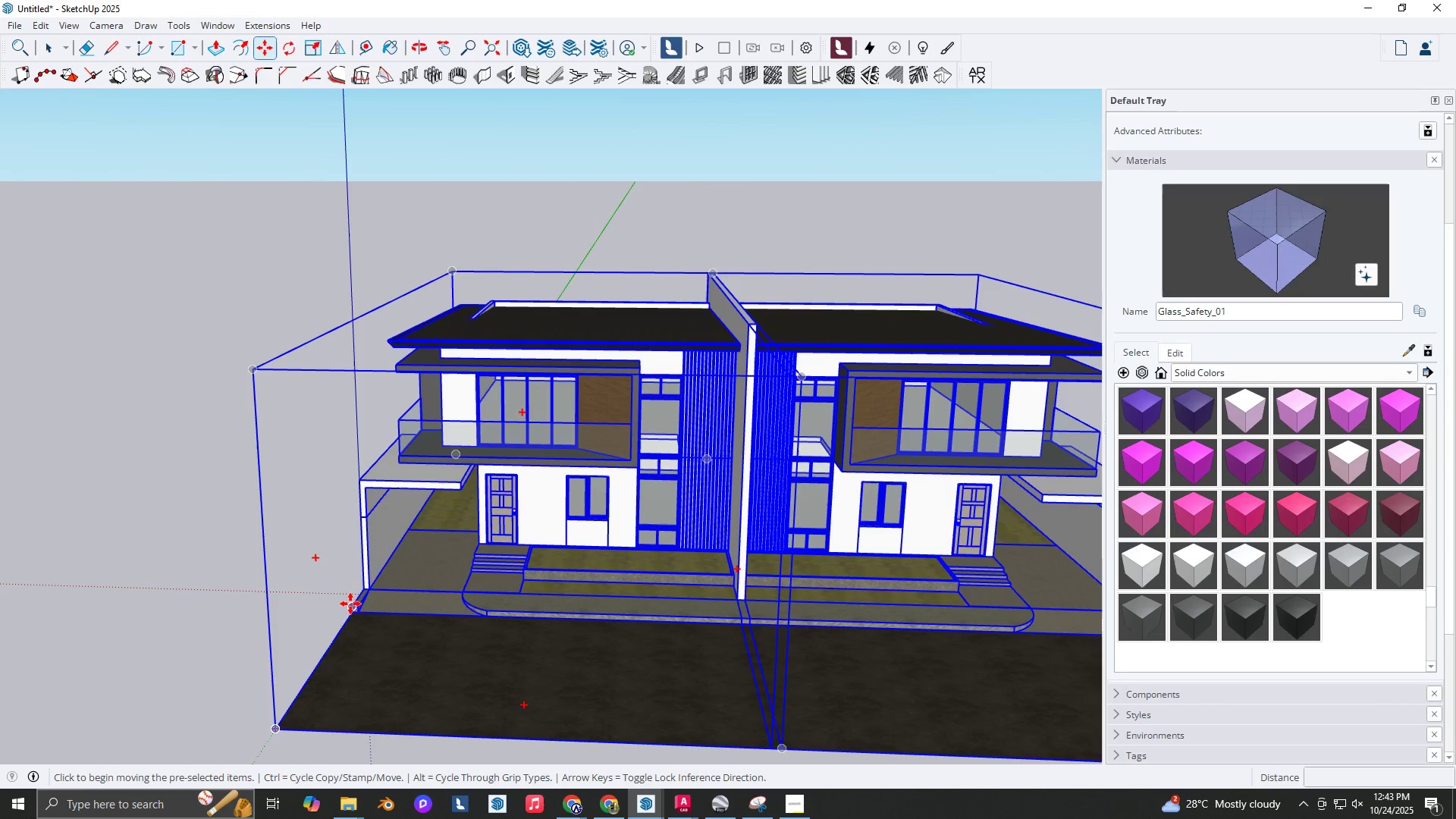 
key(Control+ControlLeft)
 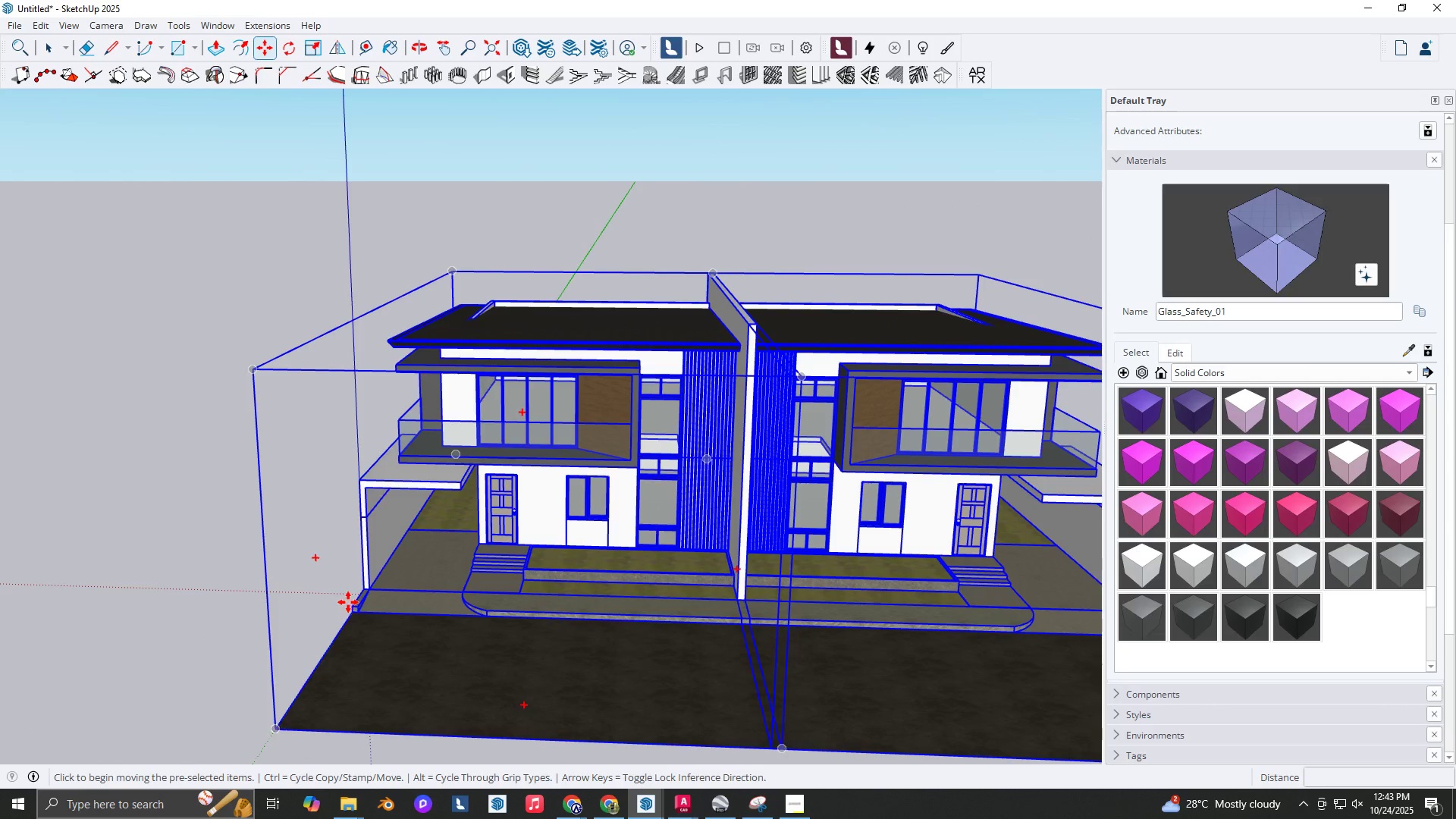 
left_click([348, 602])
 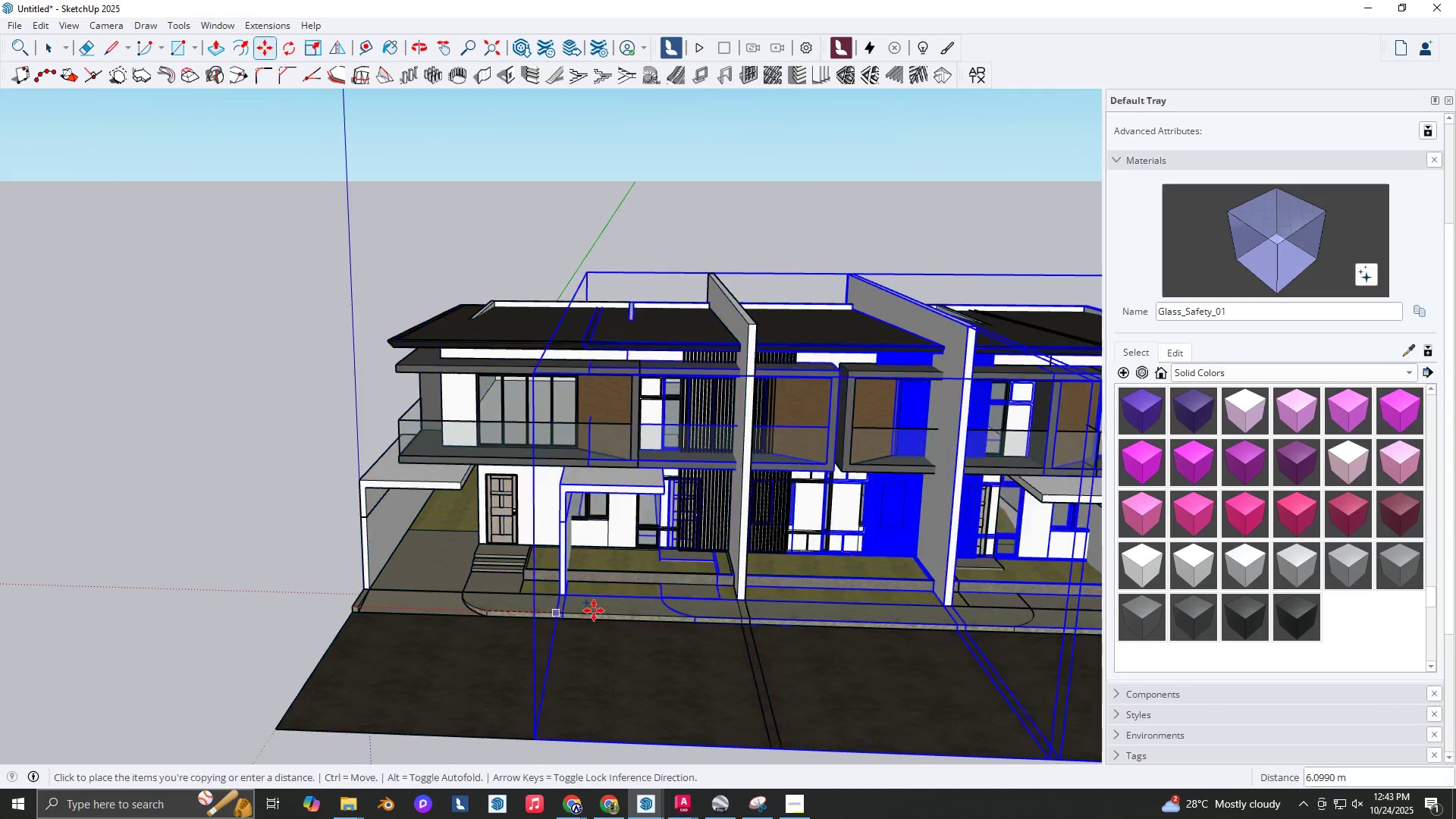 
key(Shift+ShiftLeft)
 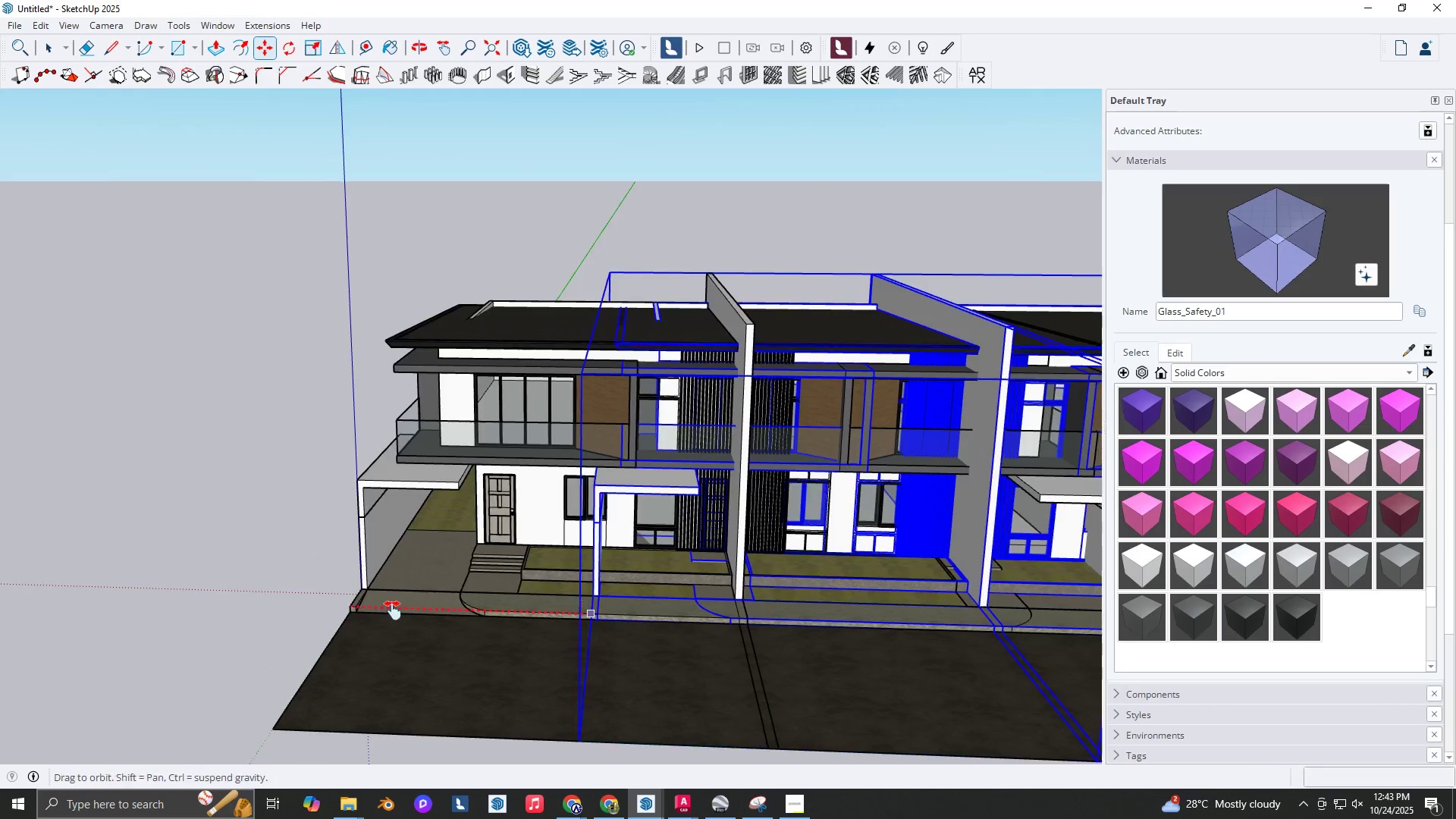 
scroll: coordinate [613, 628], scroll_direction: up, amount: 2.0
 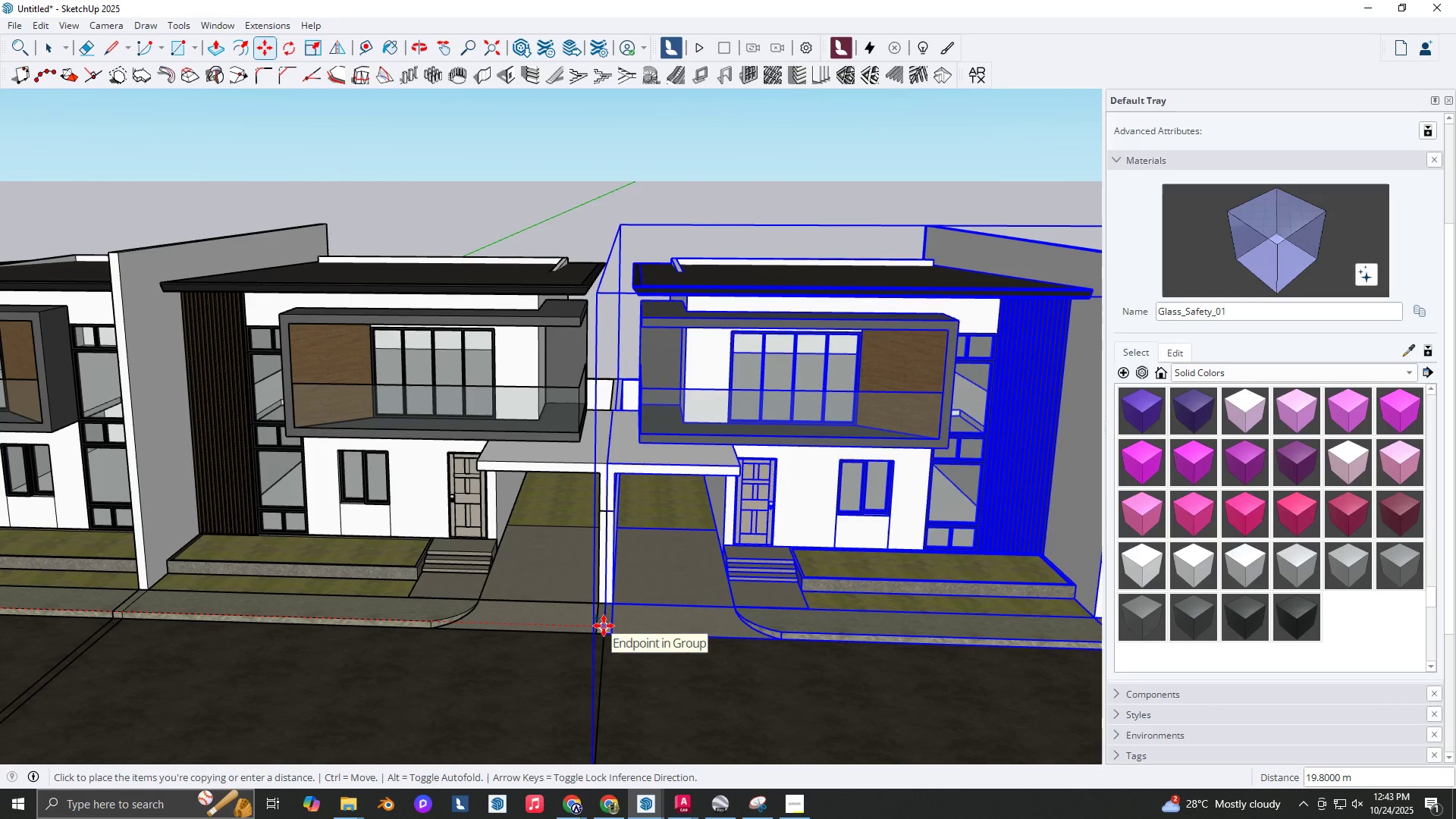 
left_click([604, 626])
 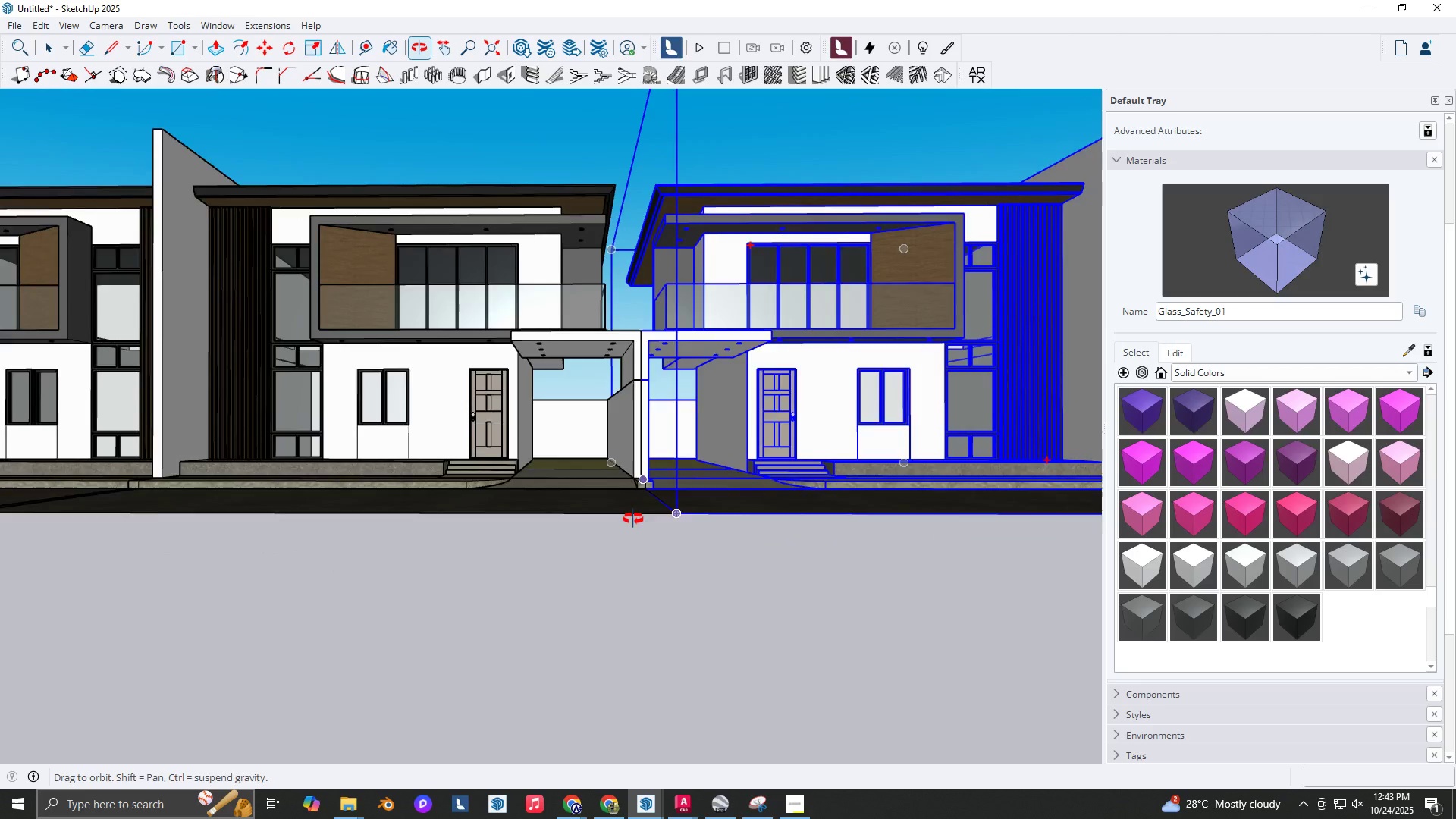 
scroll: coordinate [571, 528], scroll_direction: down, amount: 10.0
 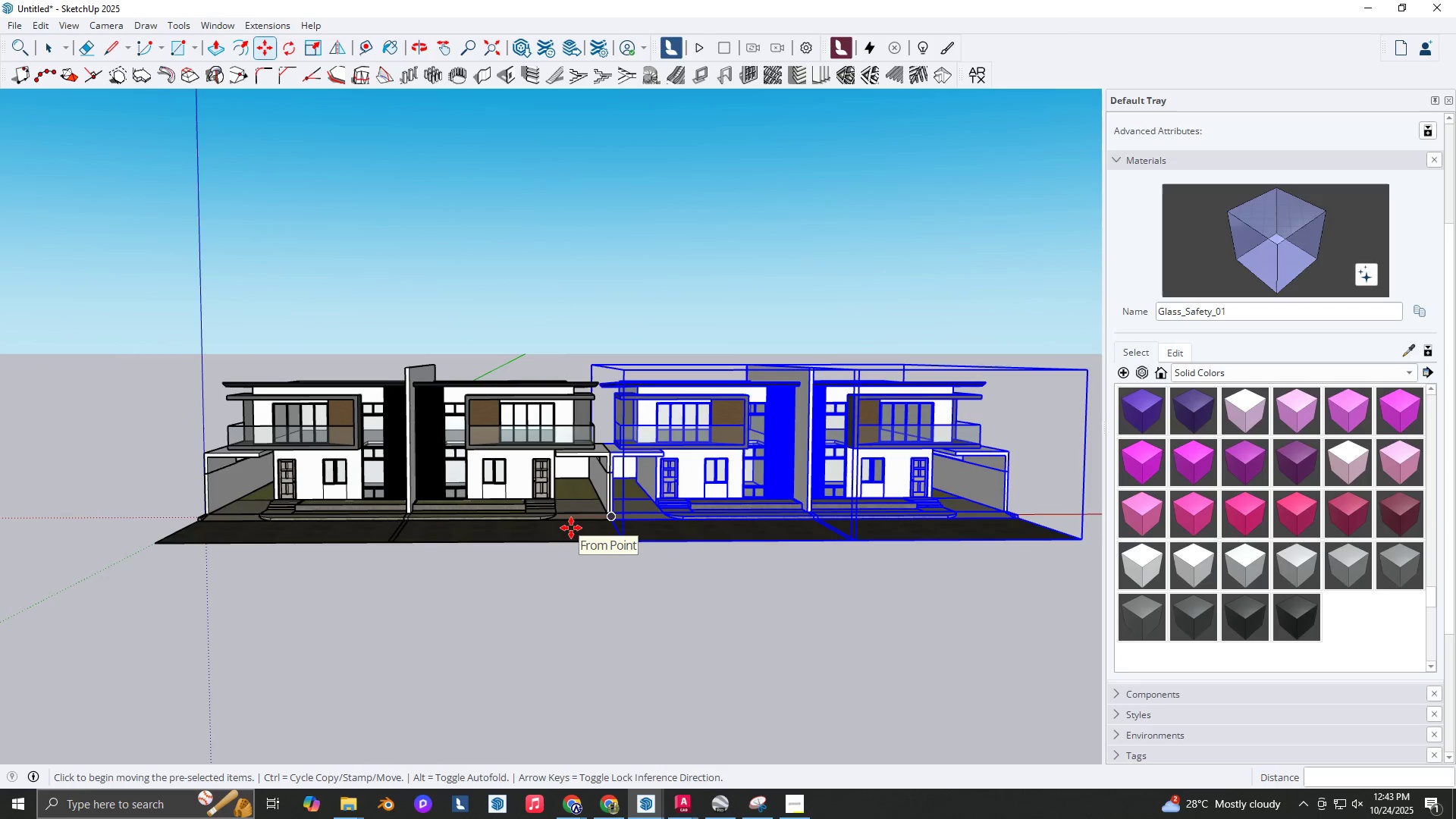 
key(NumpadMultiply)
 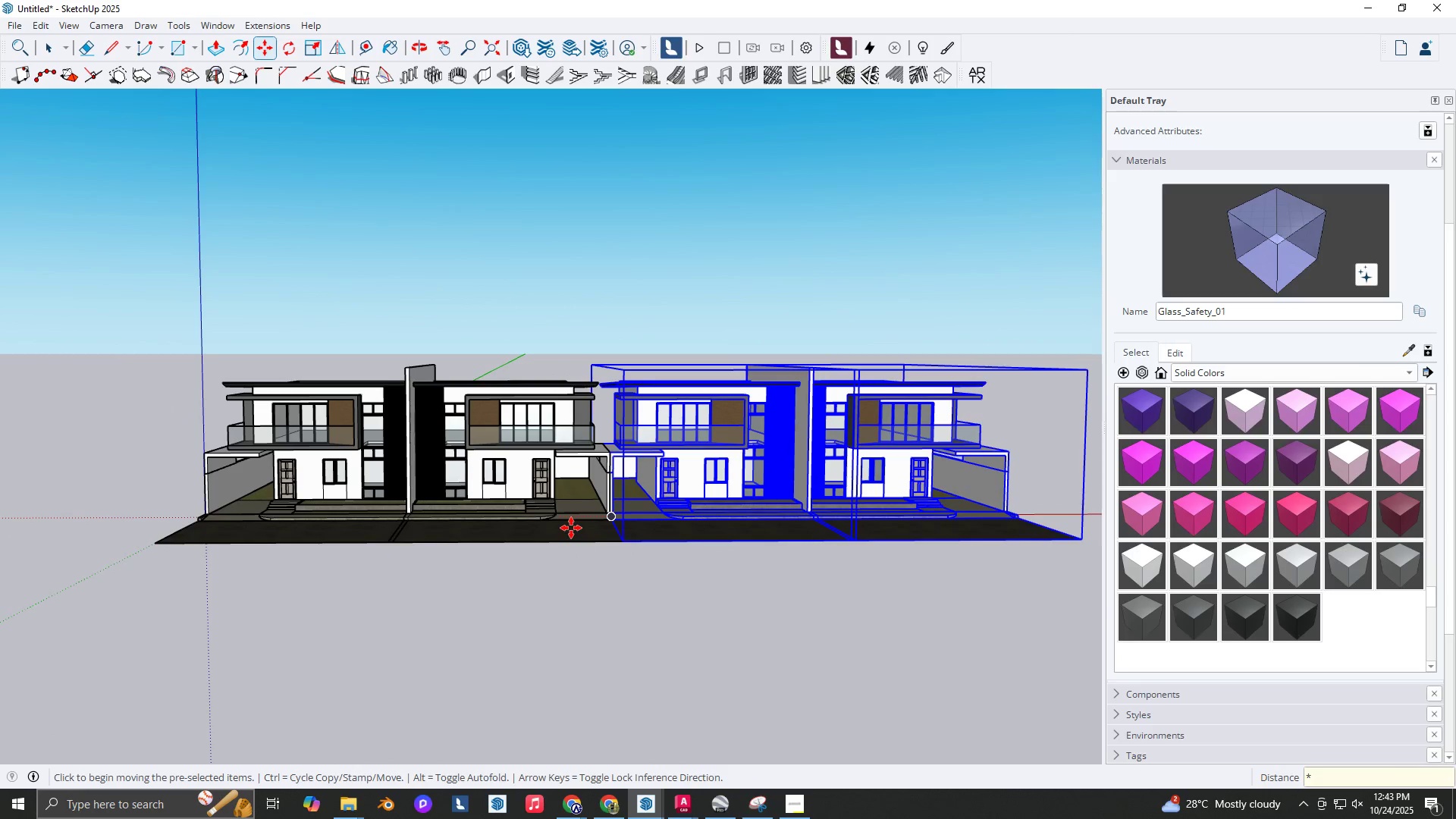 
key(Numpad2)
 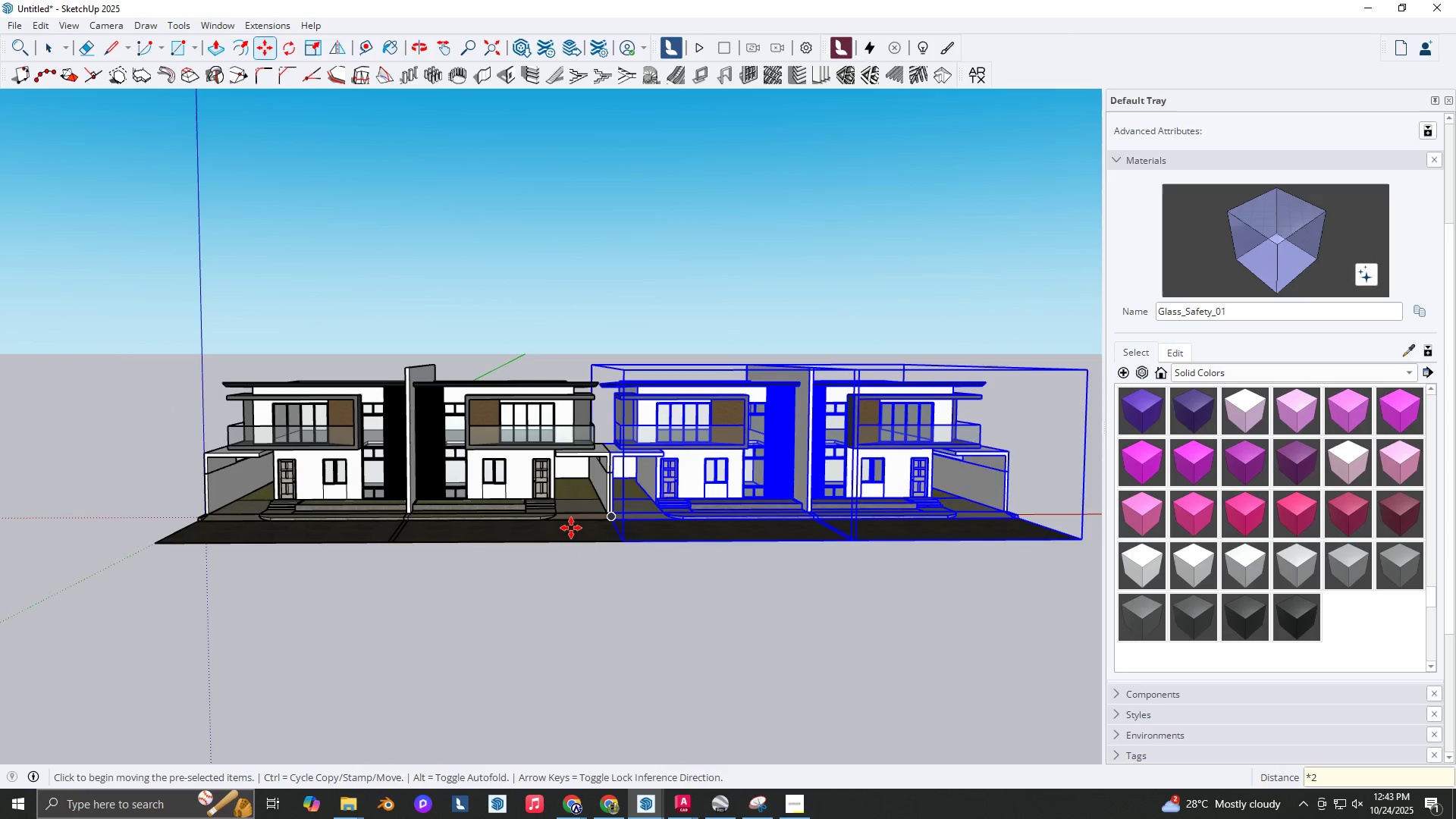 
key(NumpadEnter)
 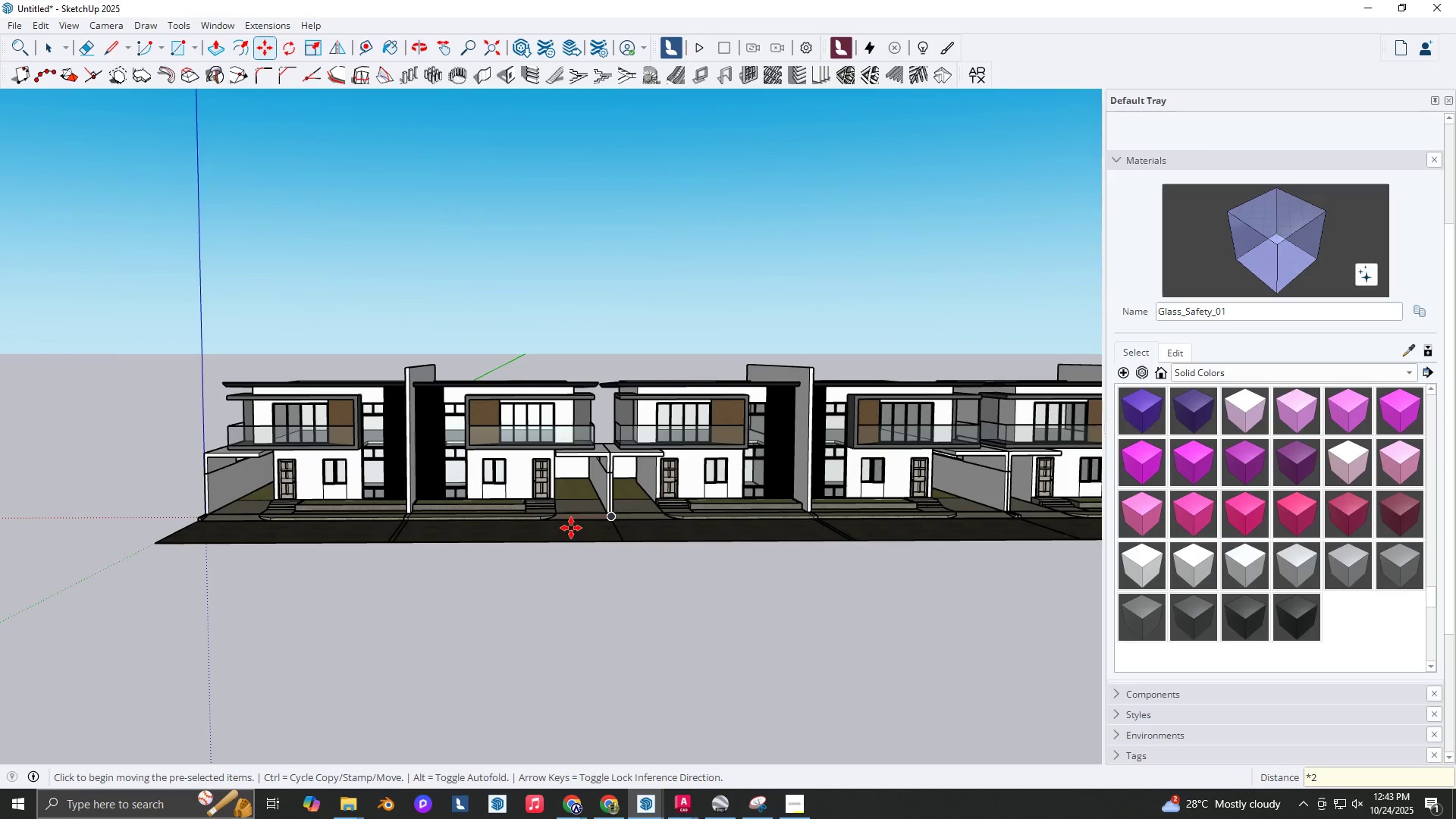 
scroll: coordinate [666, 455], scroll_direction: up, amount: 7.0
 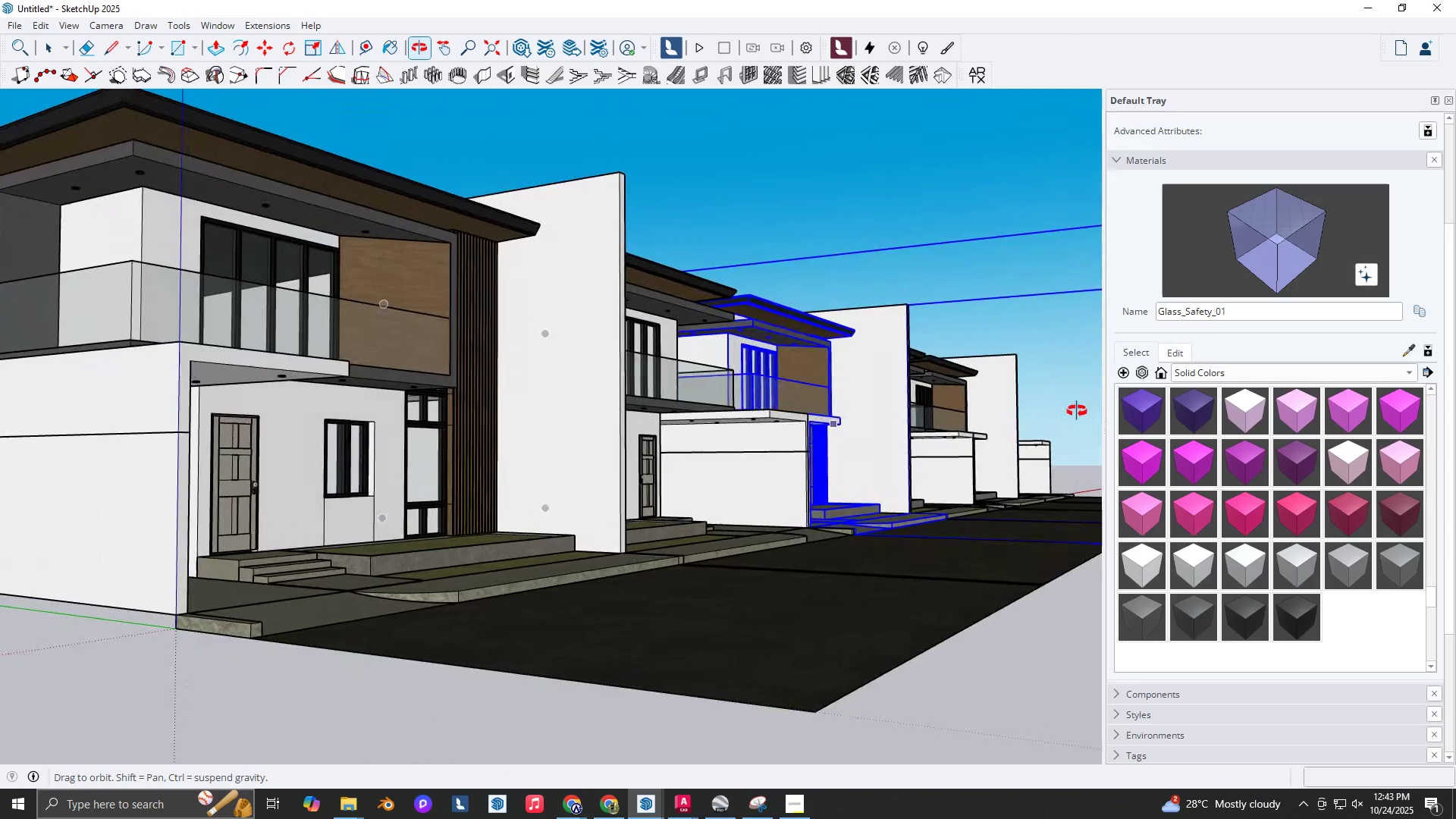 
key(Shift+ShiftLeft)
 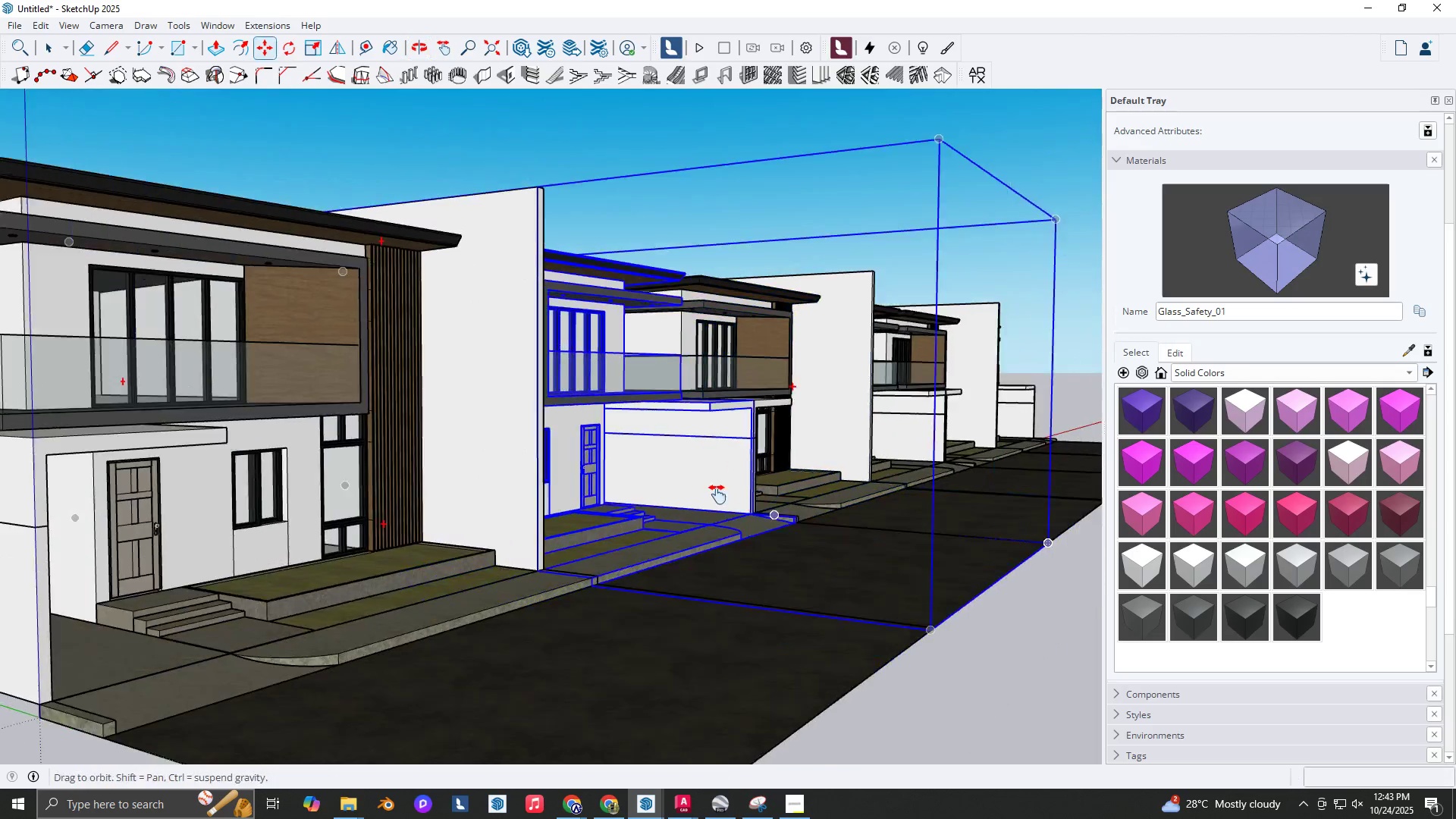 
scroll: coordinate [715, 494], scroll_direction: down, amount: 2.0
 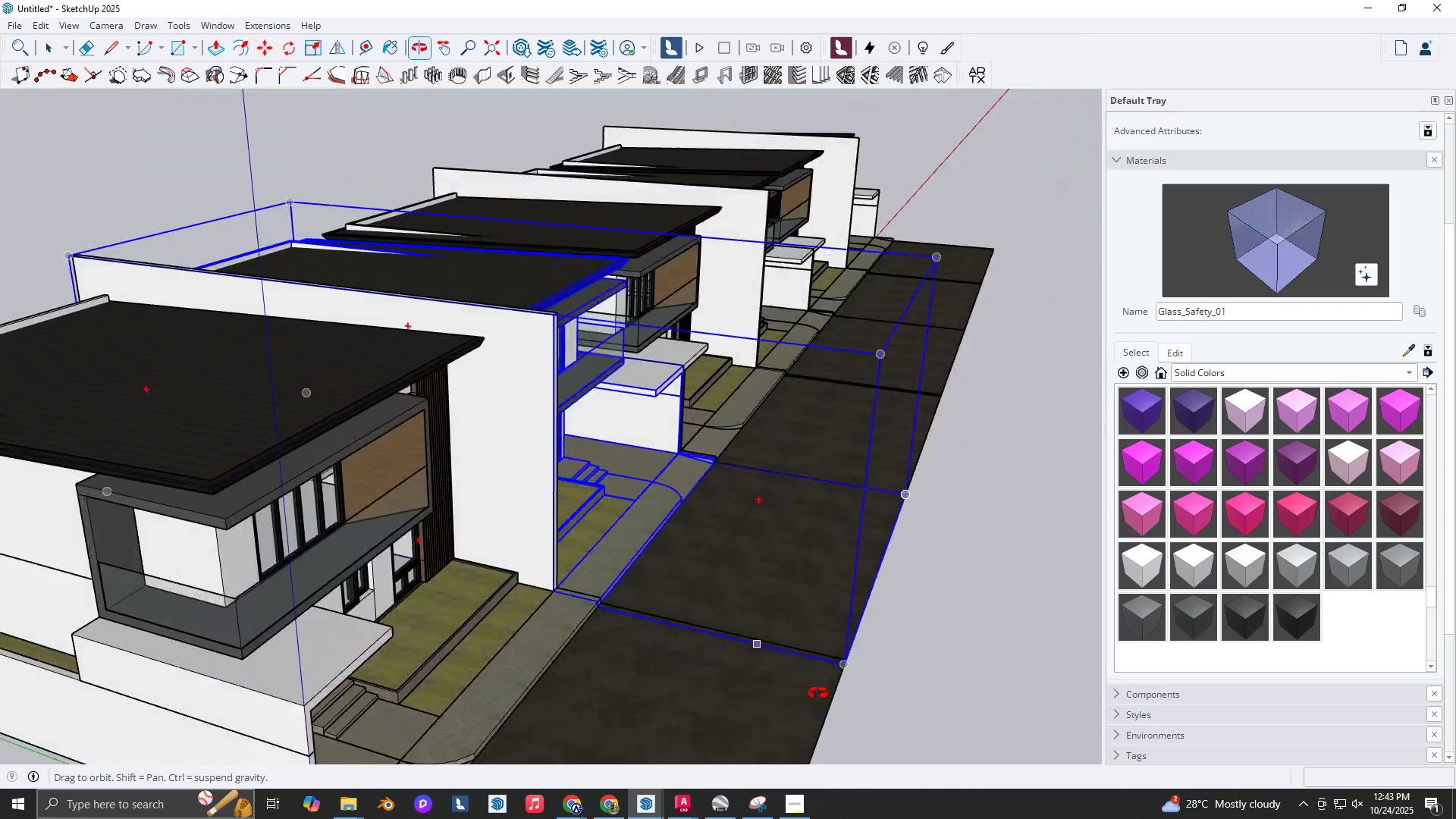 
hold_key(key=ShiftLeft, duration=0.31)
scroll: coordinate [701, 600], scroll_direction: up, amount: 1.0
 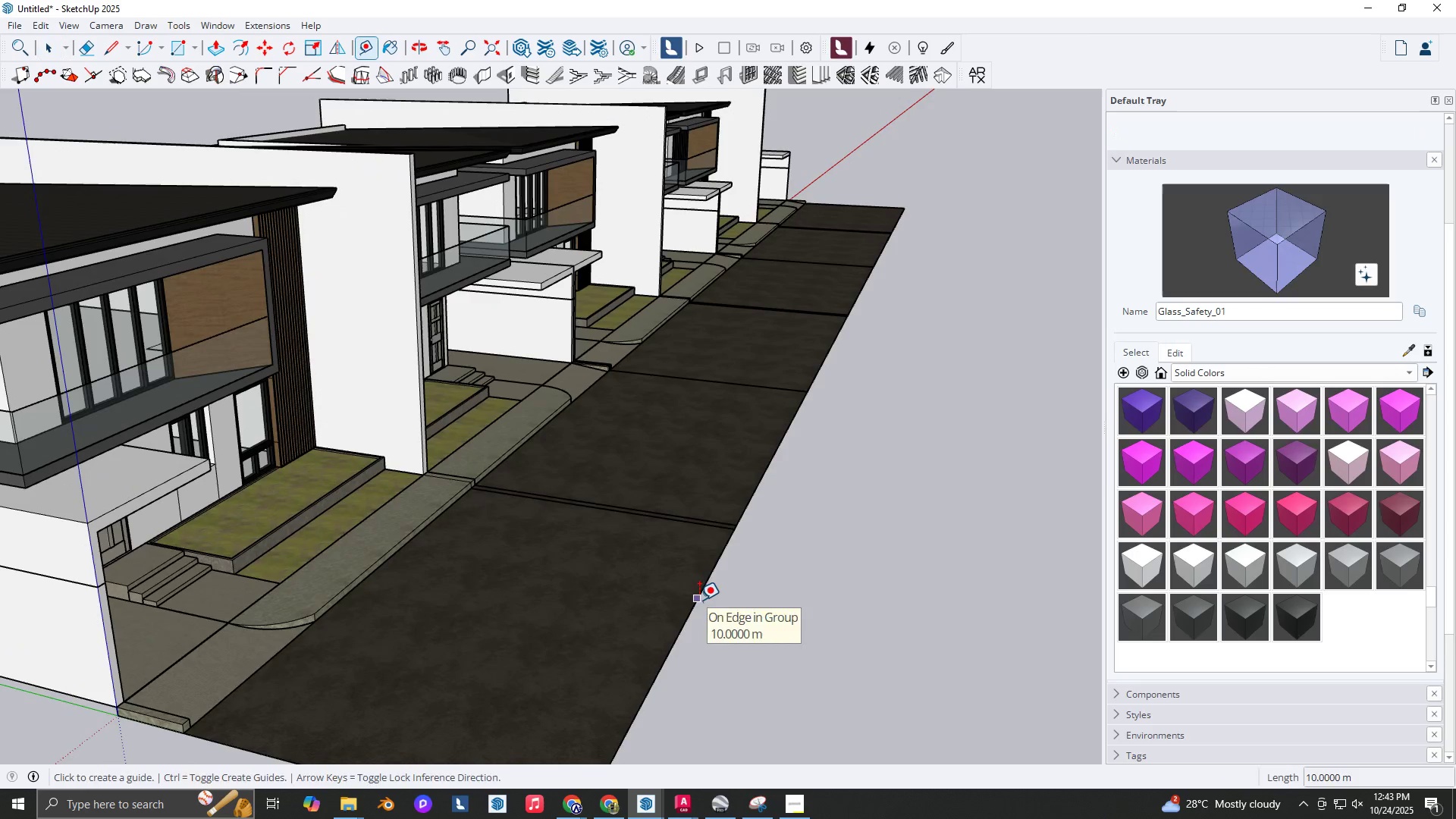 
key(Space)
 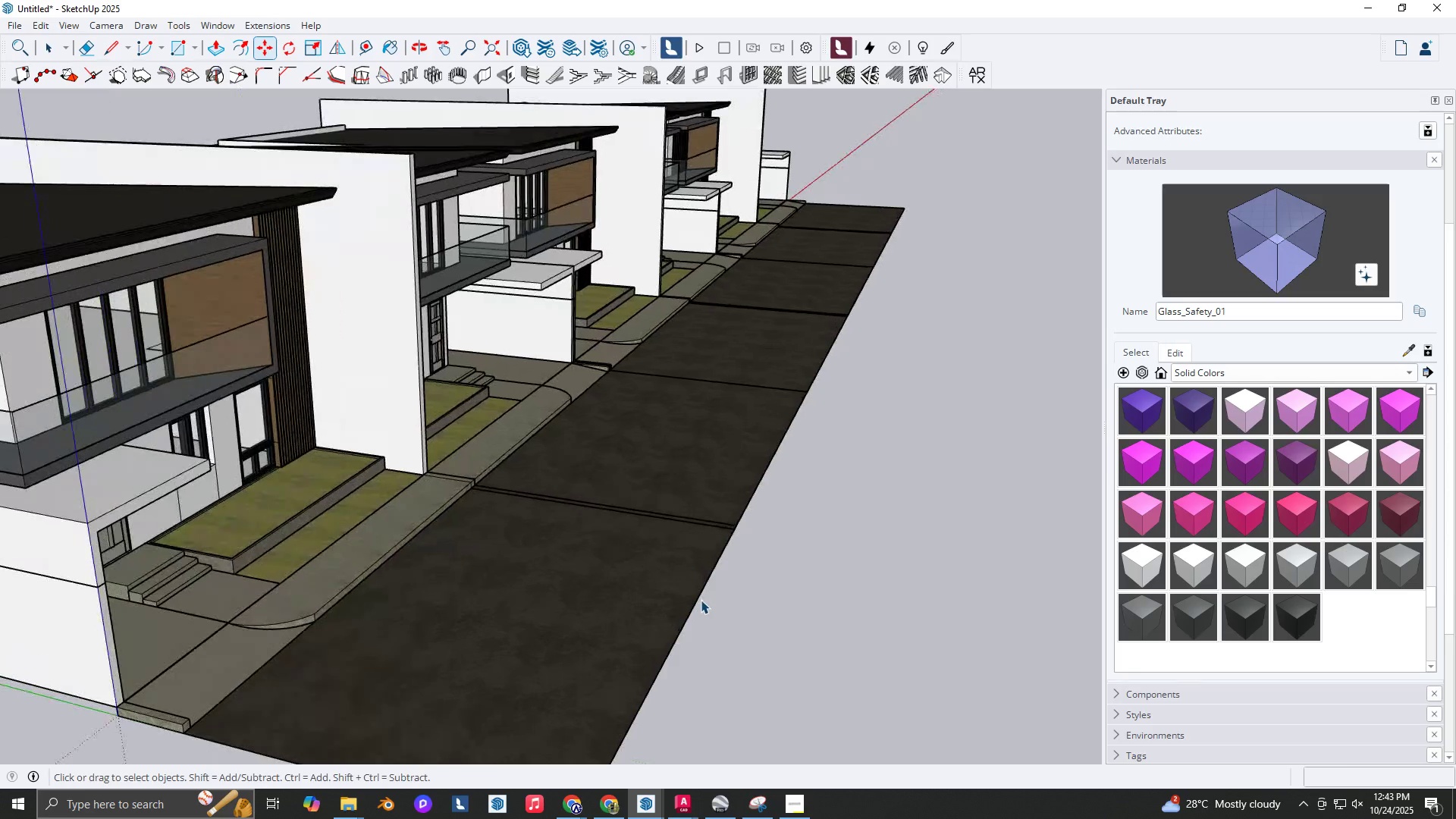 
key(T)
 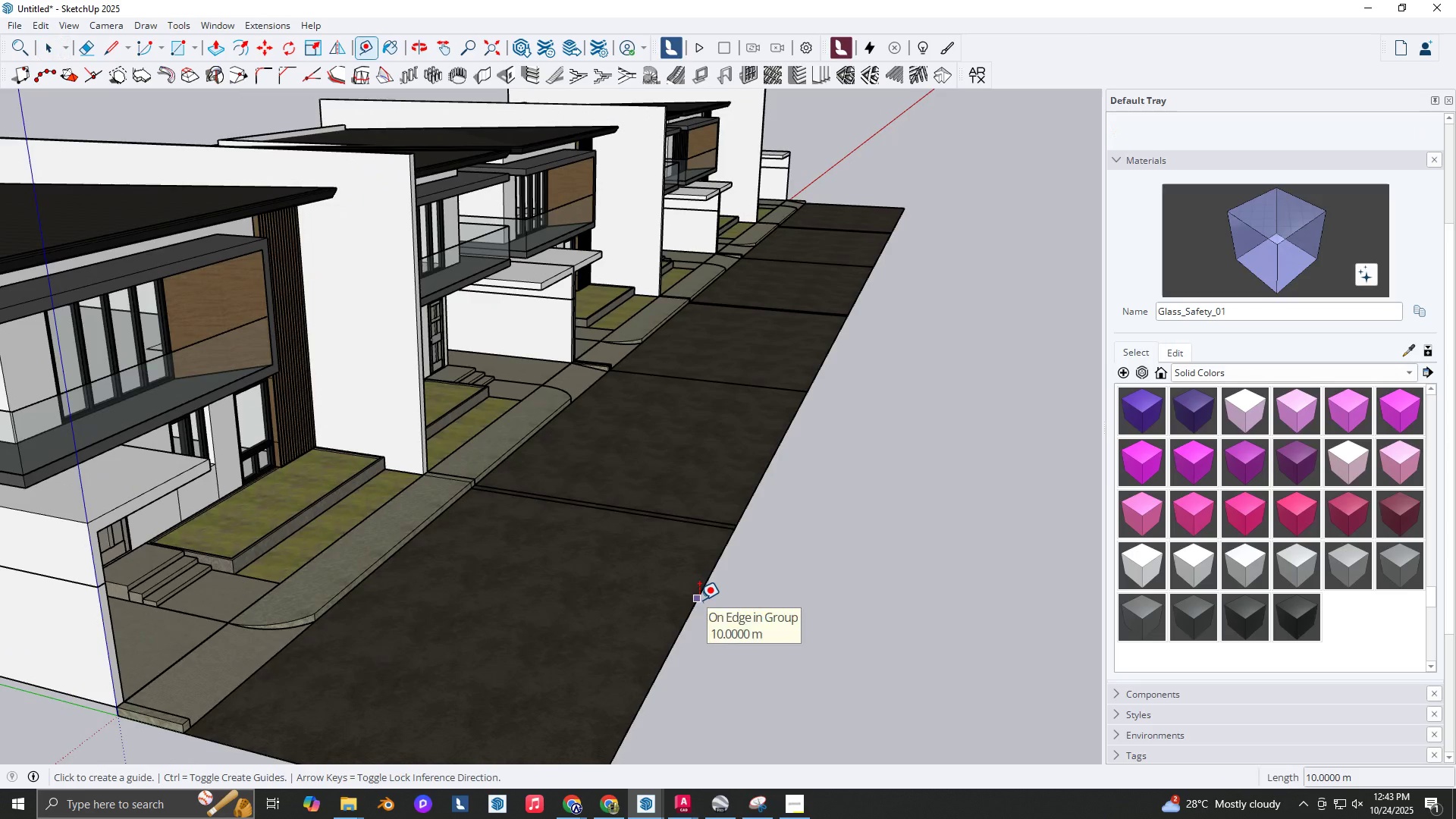 
left_click([699, 600])
 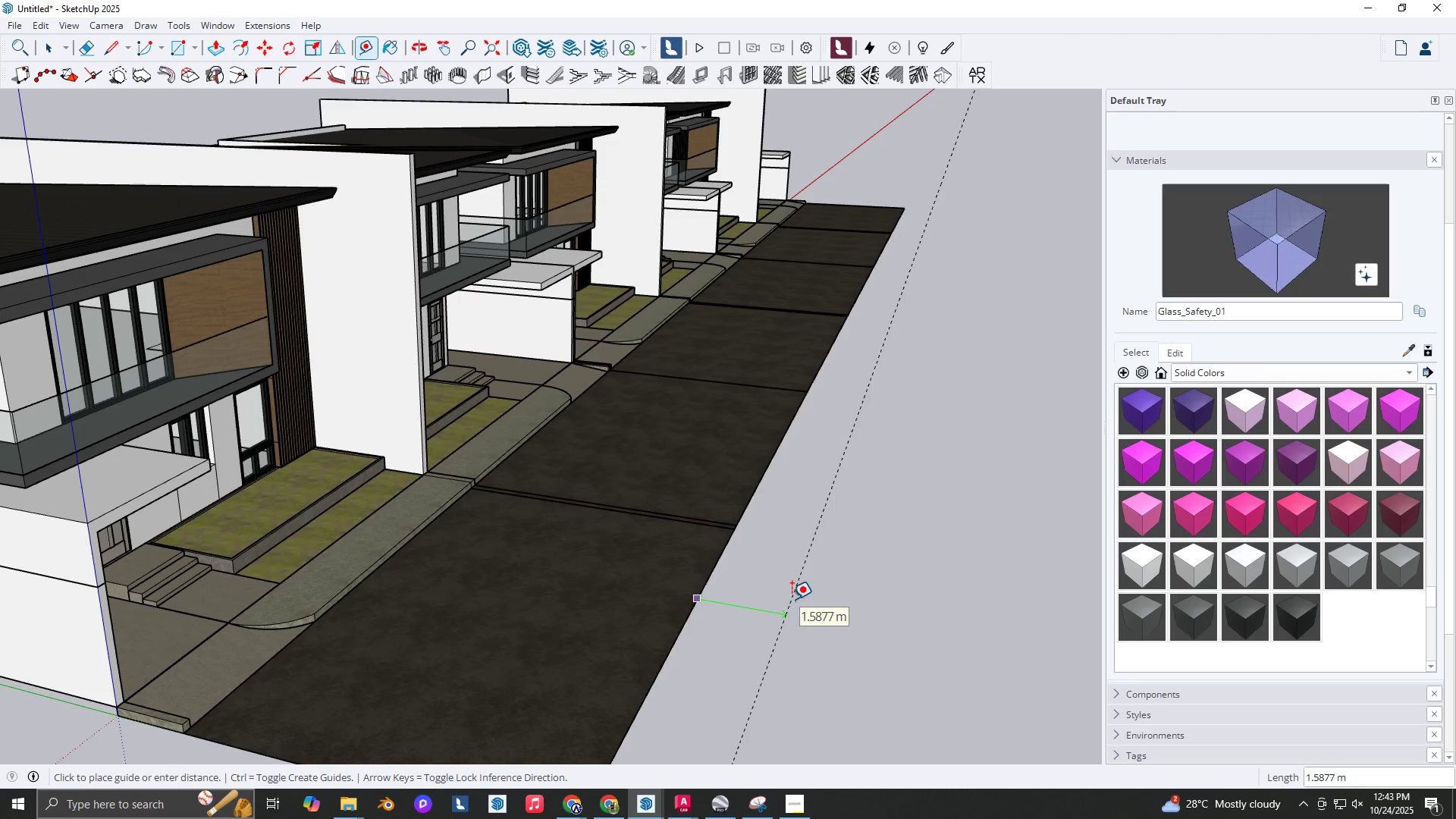 
type(1.5)
key(NumpadEnter)
type(RT)
 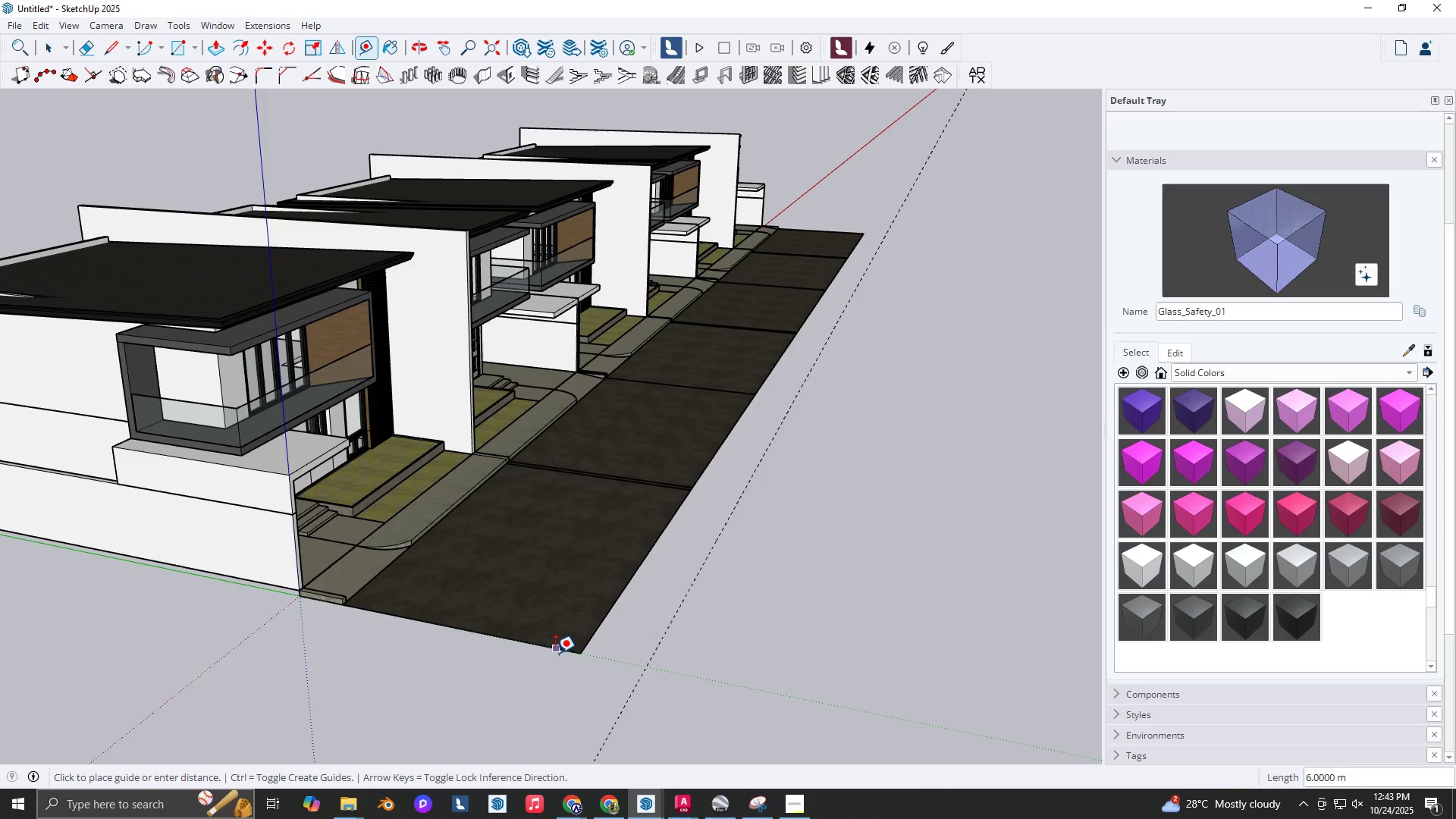 
scroll: coordinate [608, 408], scroll_direction: down, amount: 3.0
 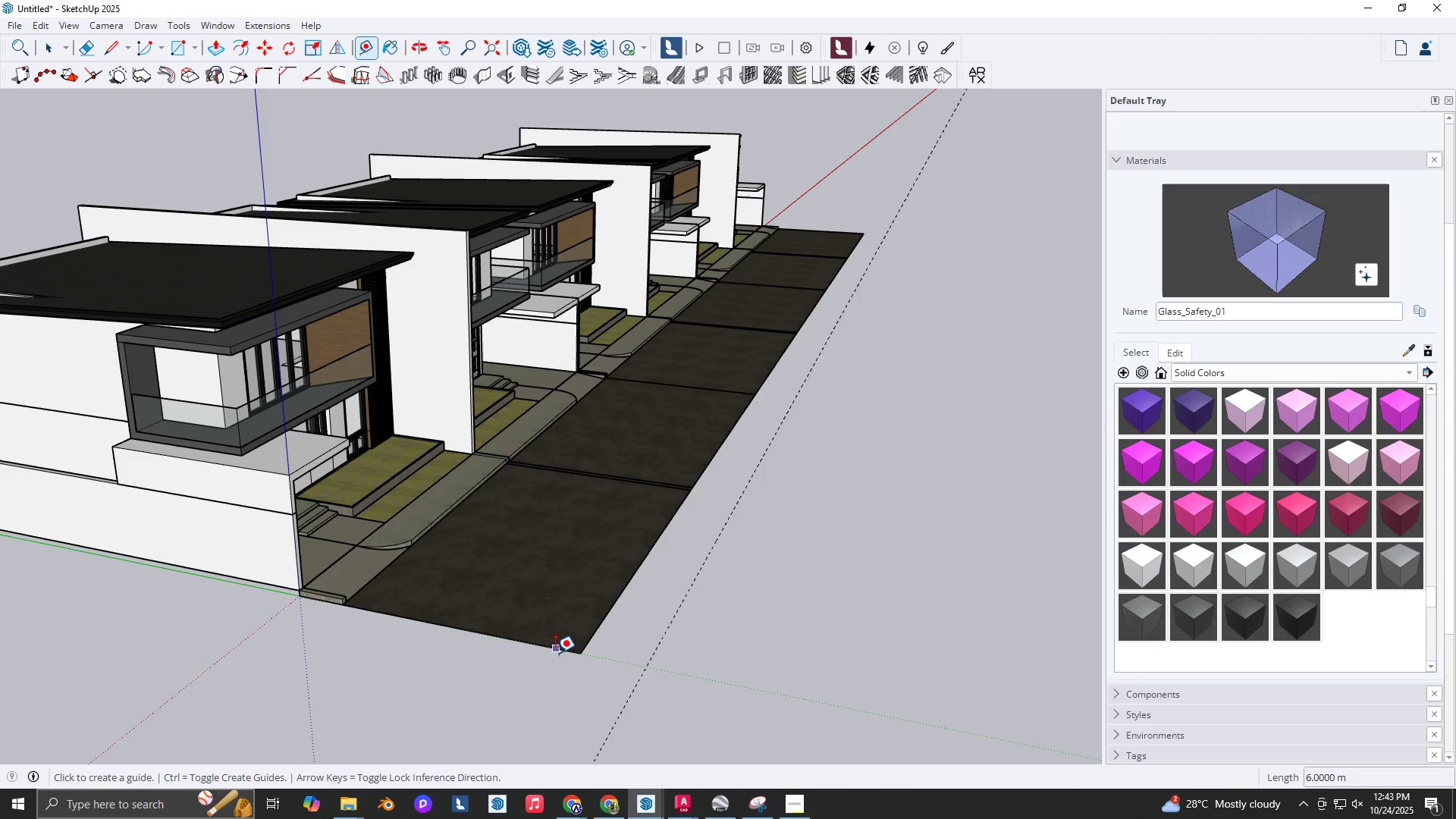 
double_click([555, 653])
 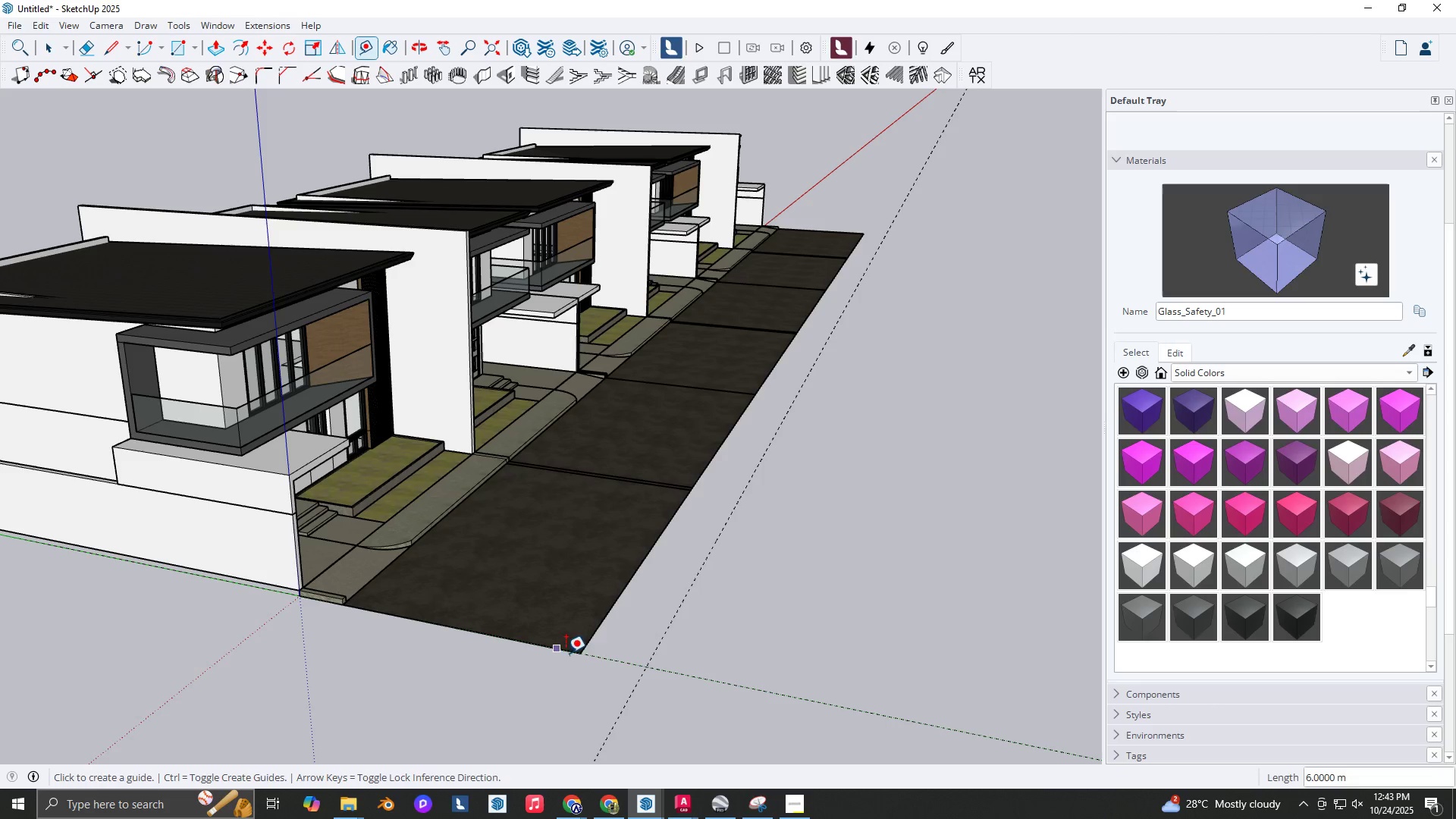 
key(R)
 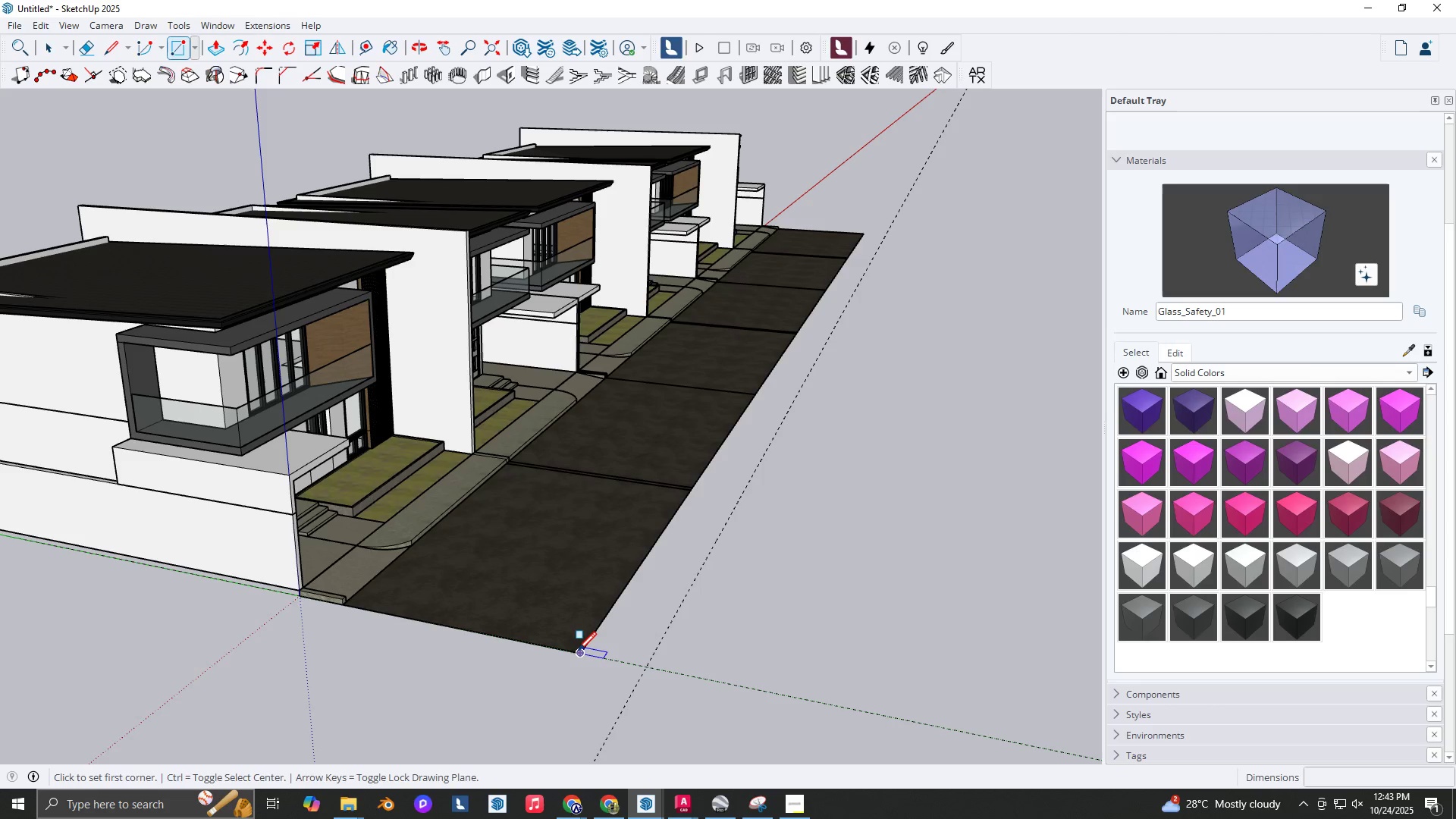 
left_click([578, 652])
 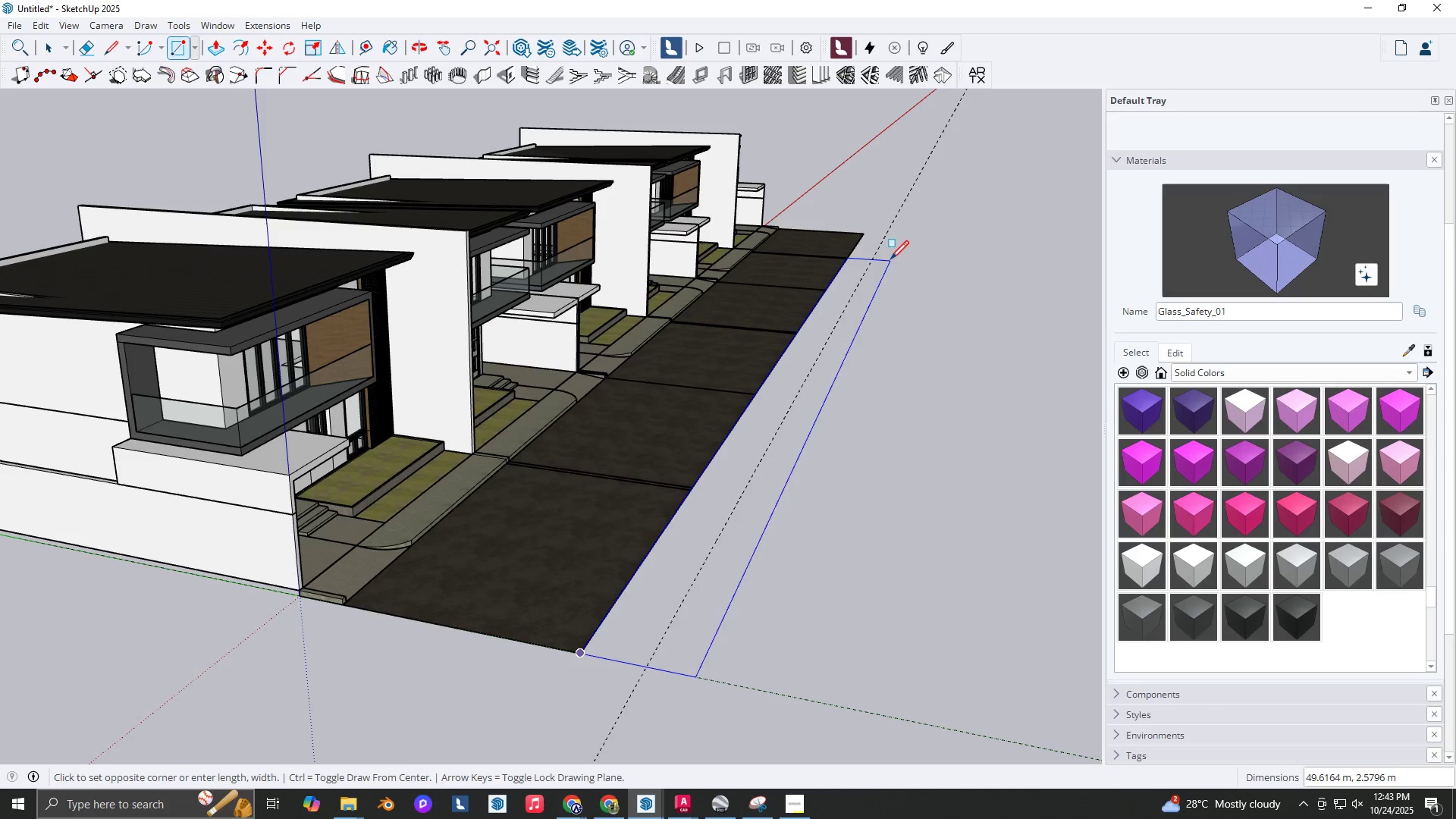 
scroll: coordinate [880, 245], scroll_direction: up, amount: 2.0
 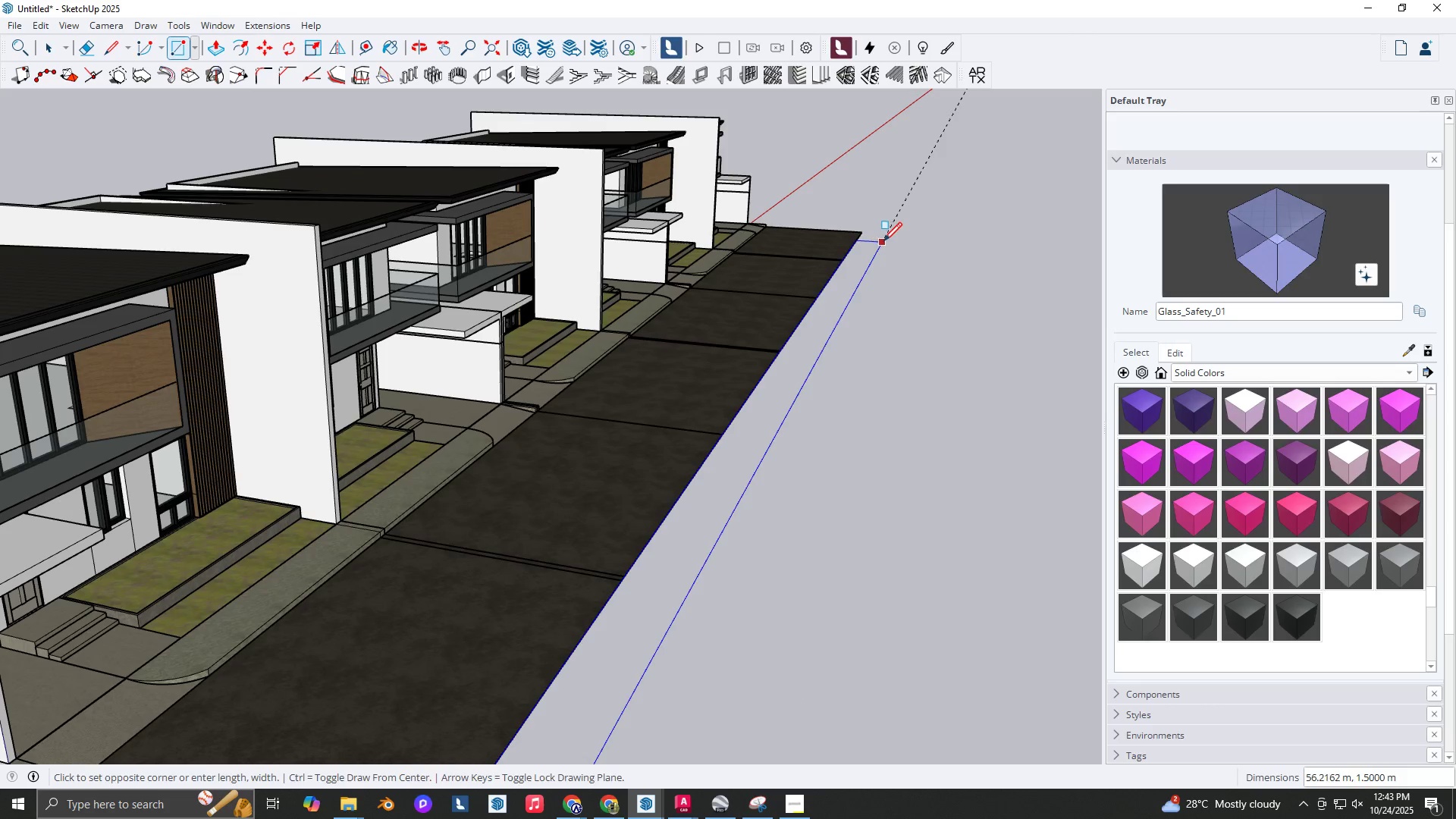 
key(T)
 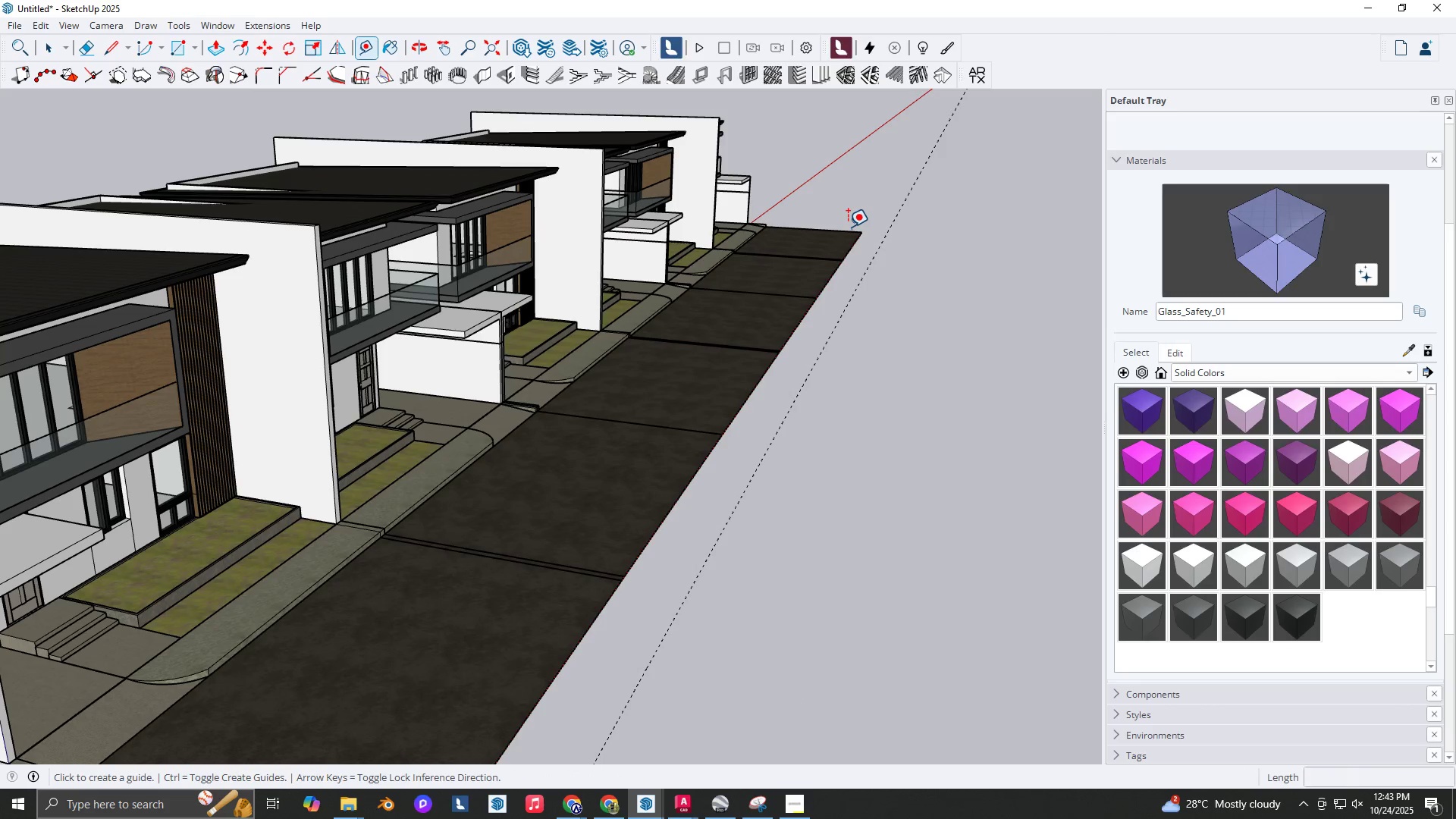 
double_click([848, 227])
 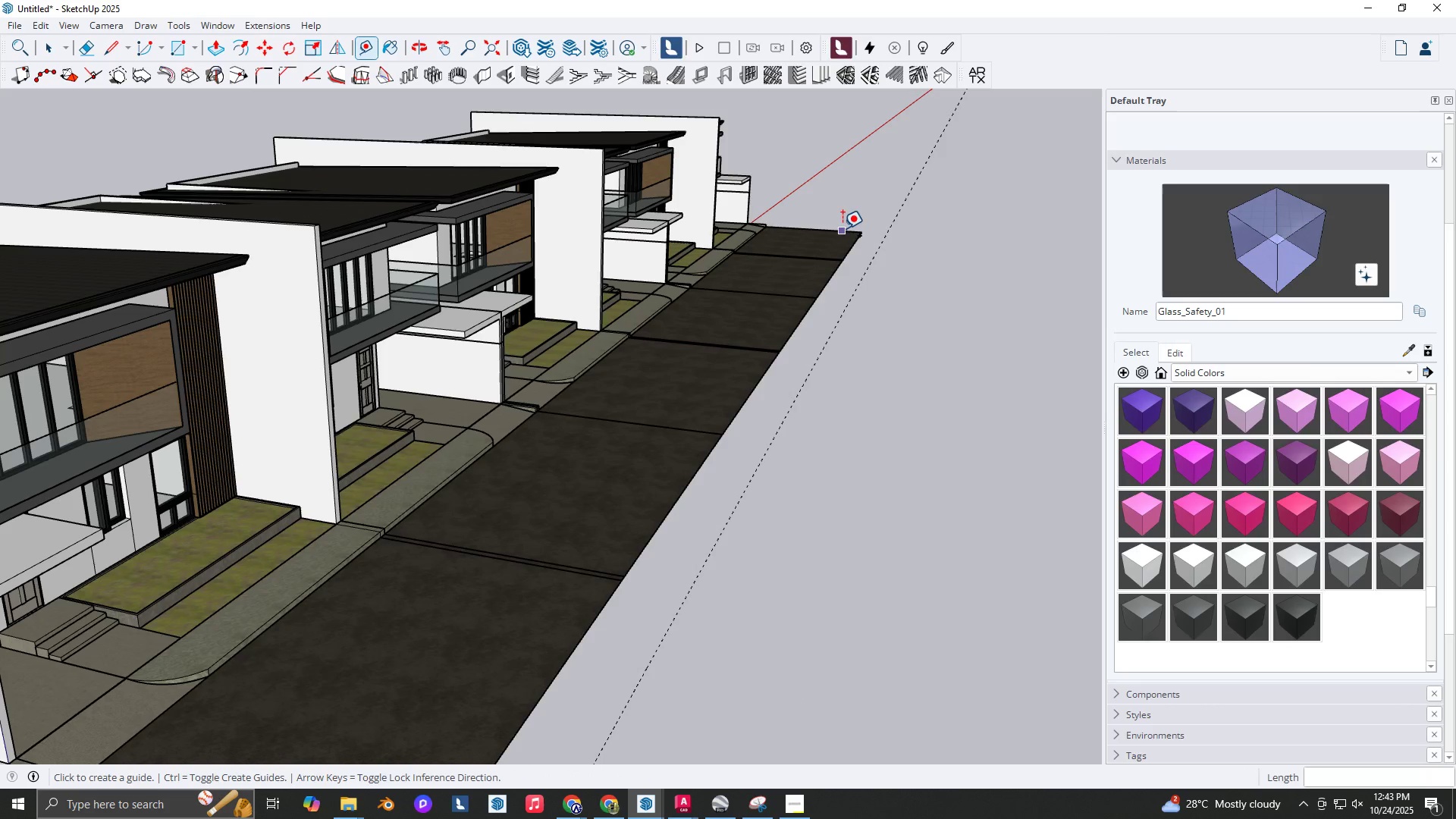 
key(Escape)
 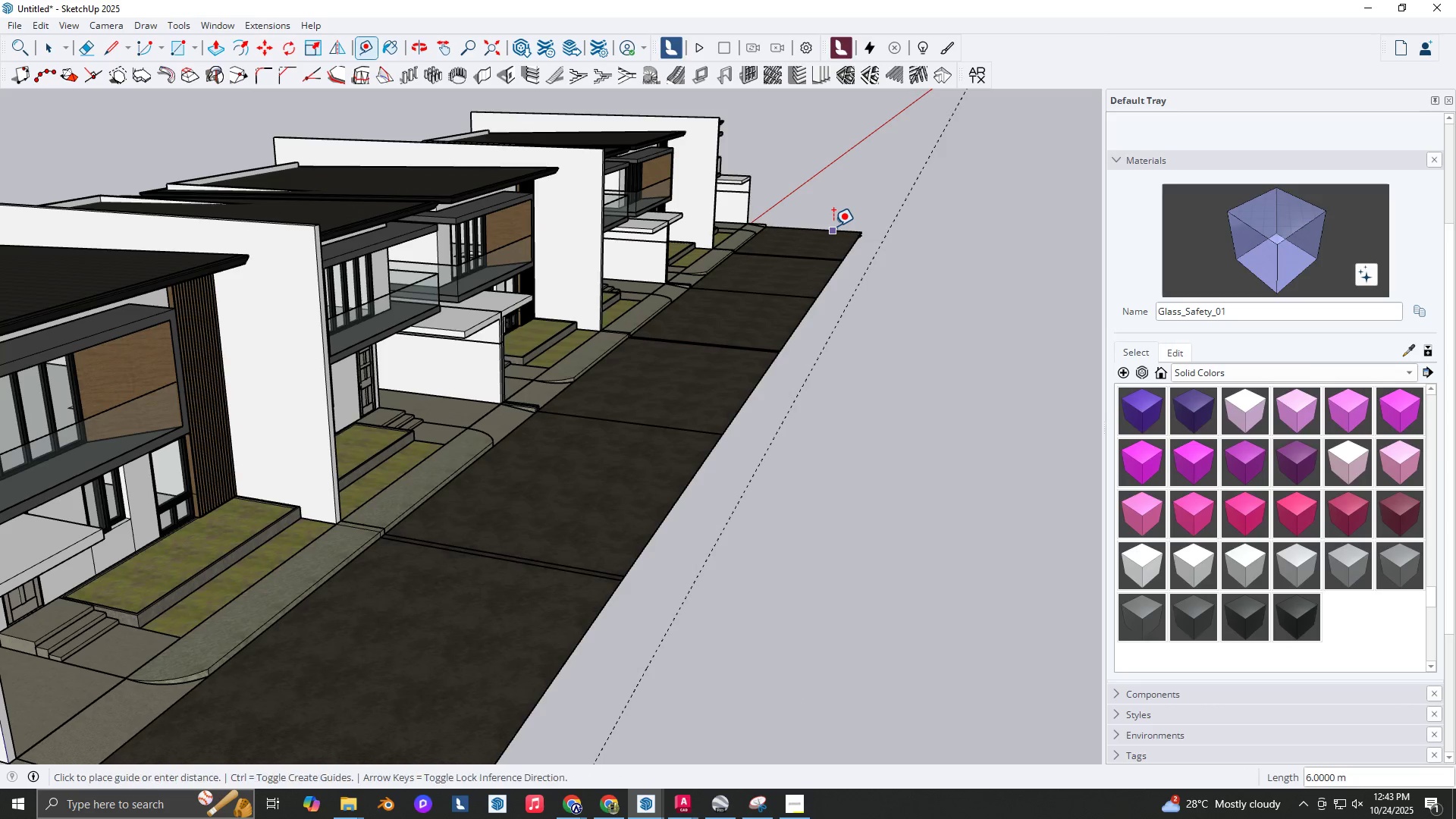 
double_click([833, 226])
 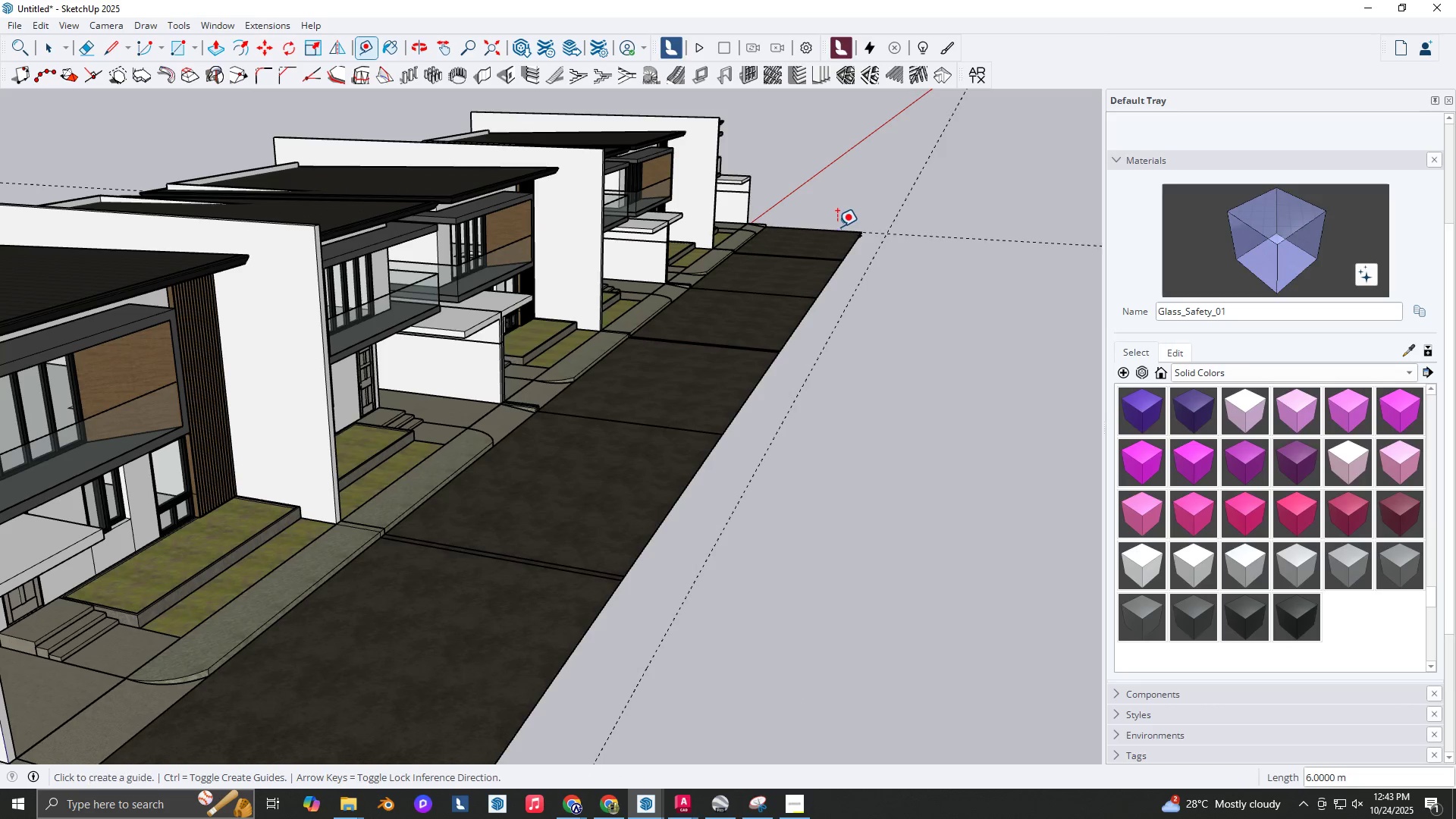 
key(R)
 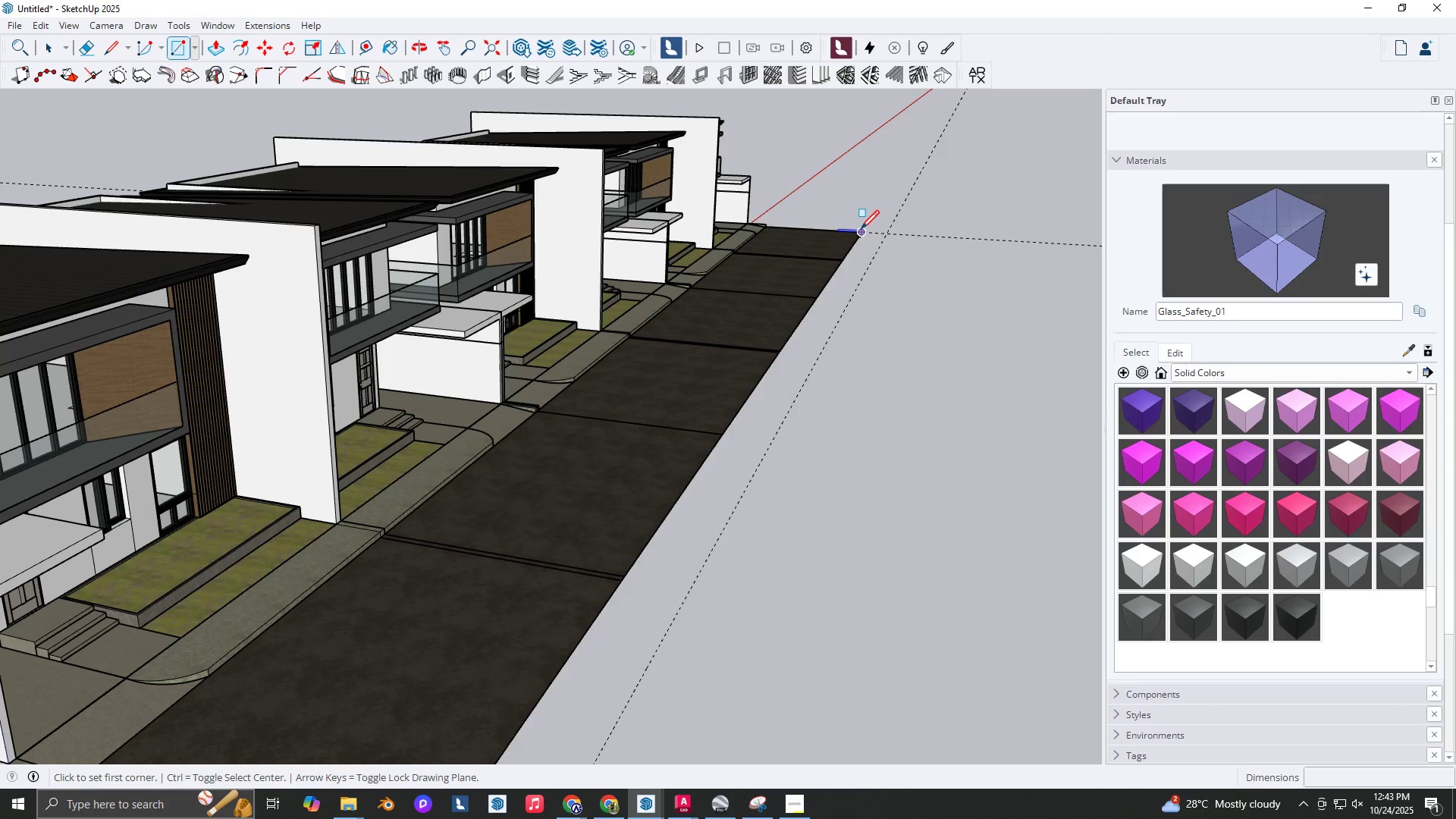 
left_click([861, 231])
 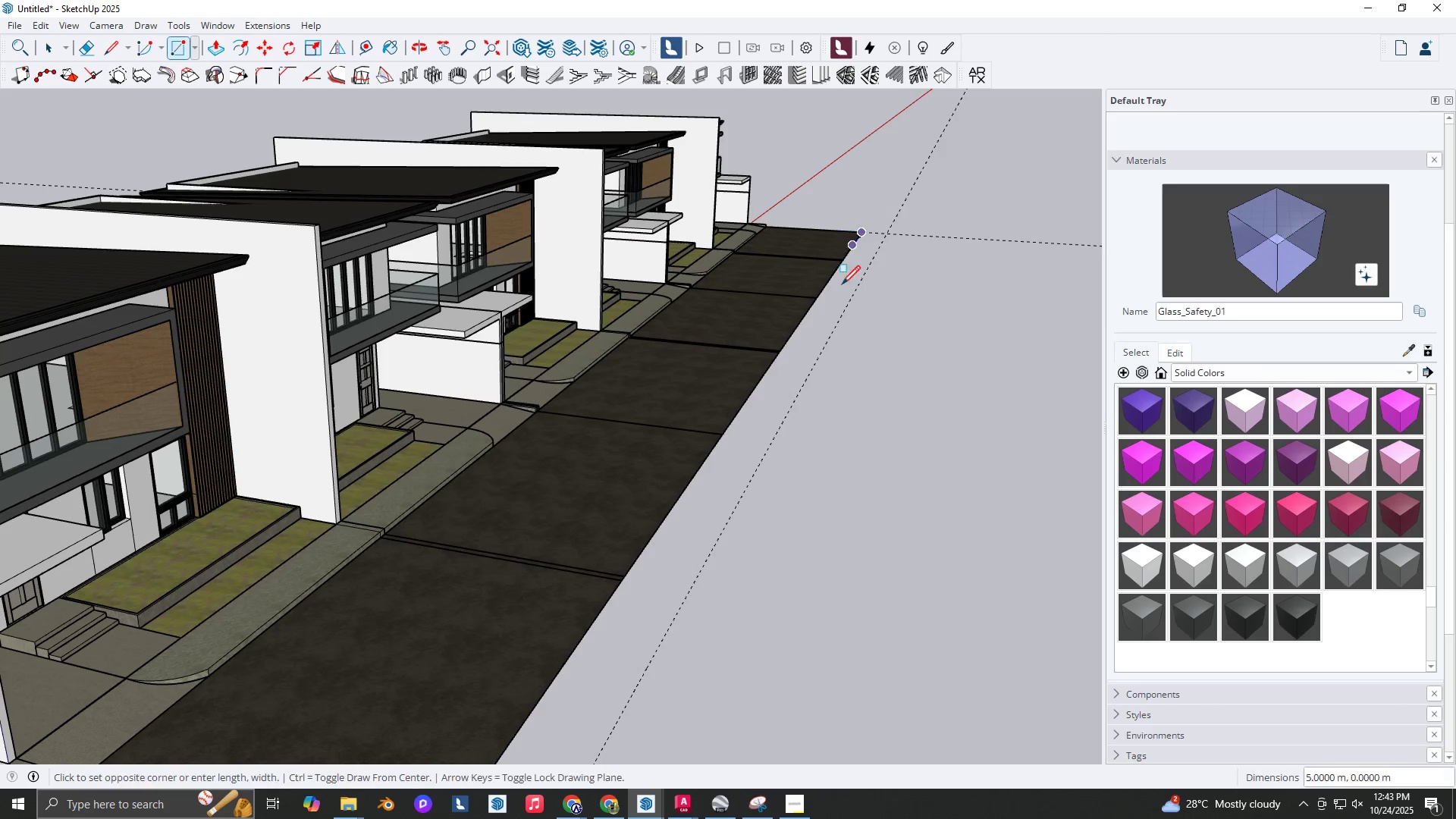 
key(Shift+ShiftLeft)
 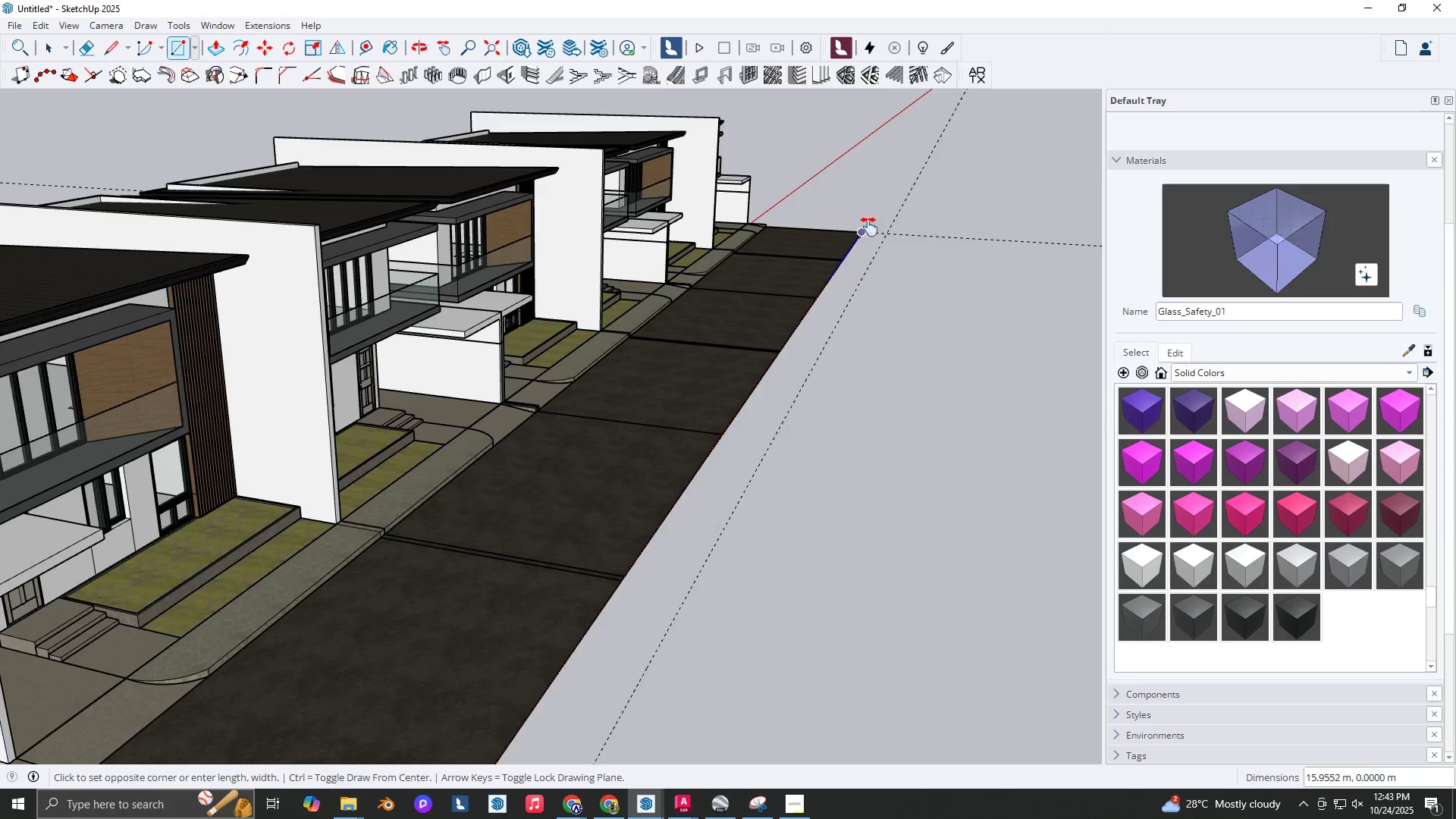 
scroll: coordinate [903, 141], scroll_direction: down, amount: 4.0
 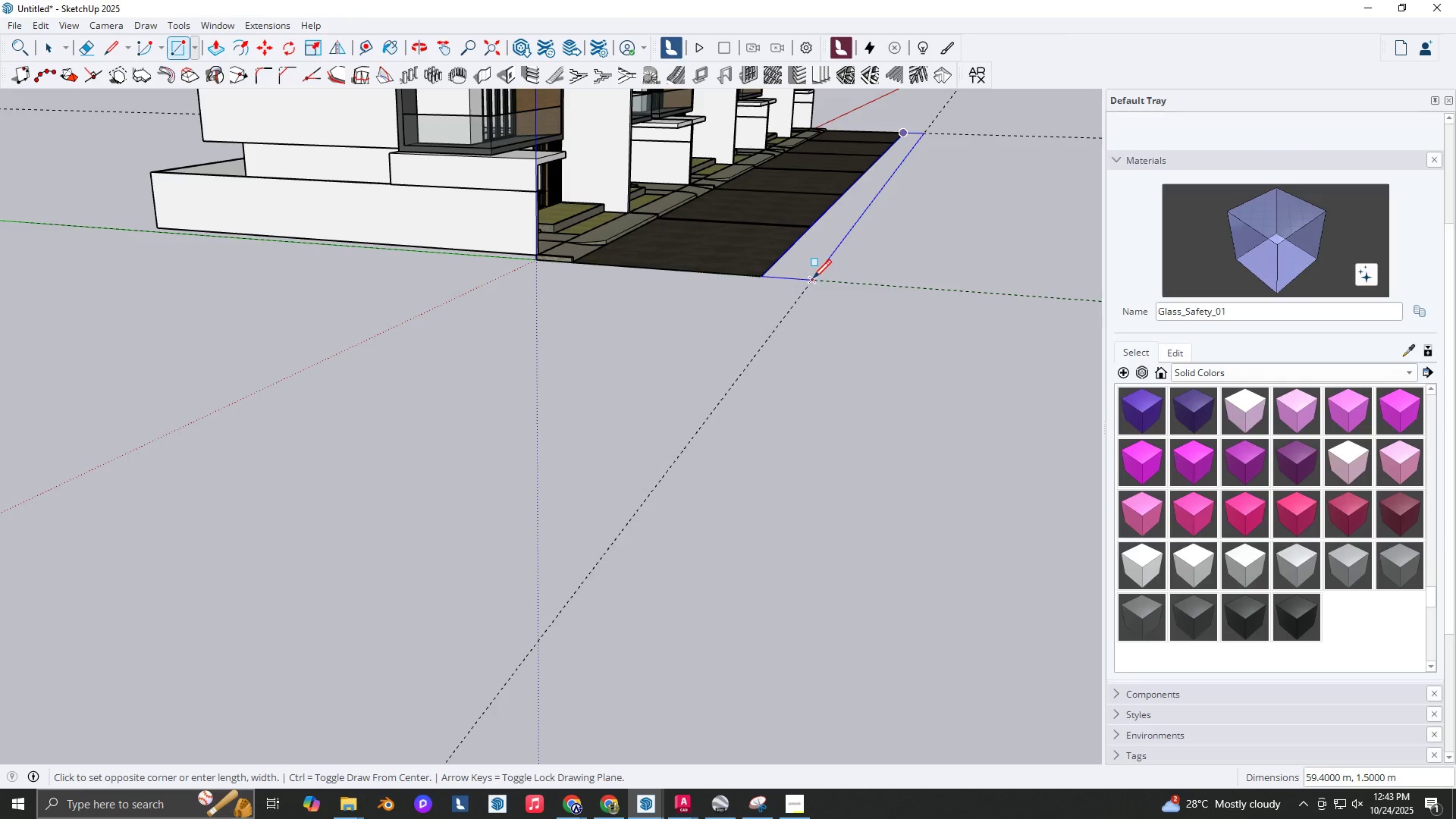 
left_click([814, 280])
 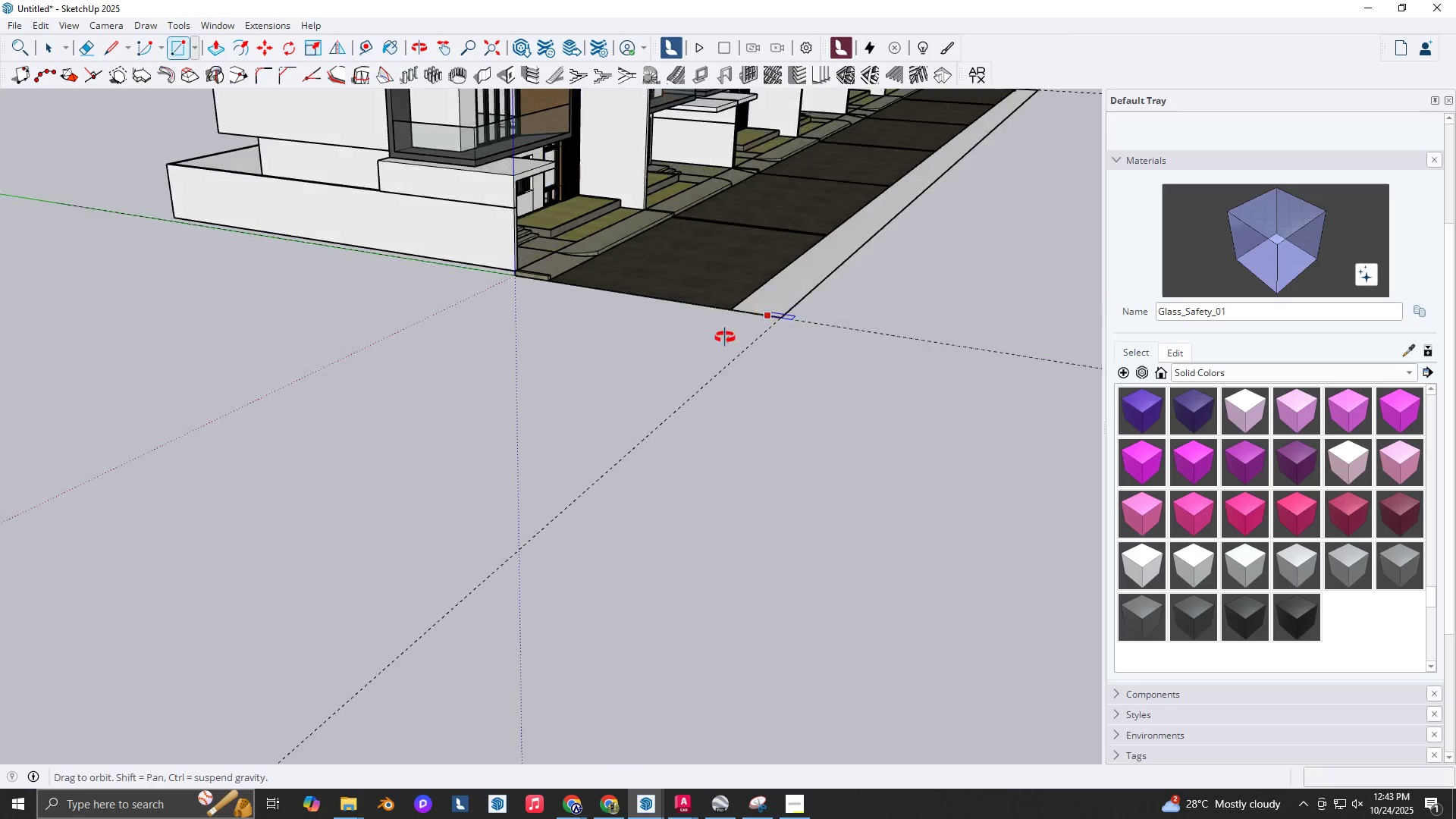 
key(Space)
 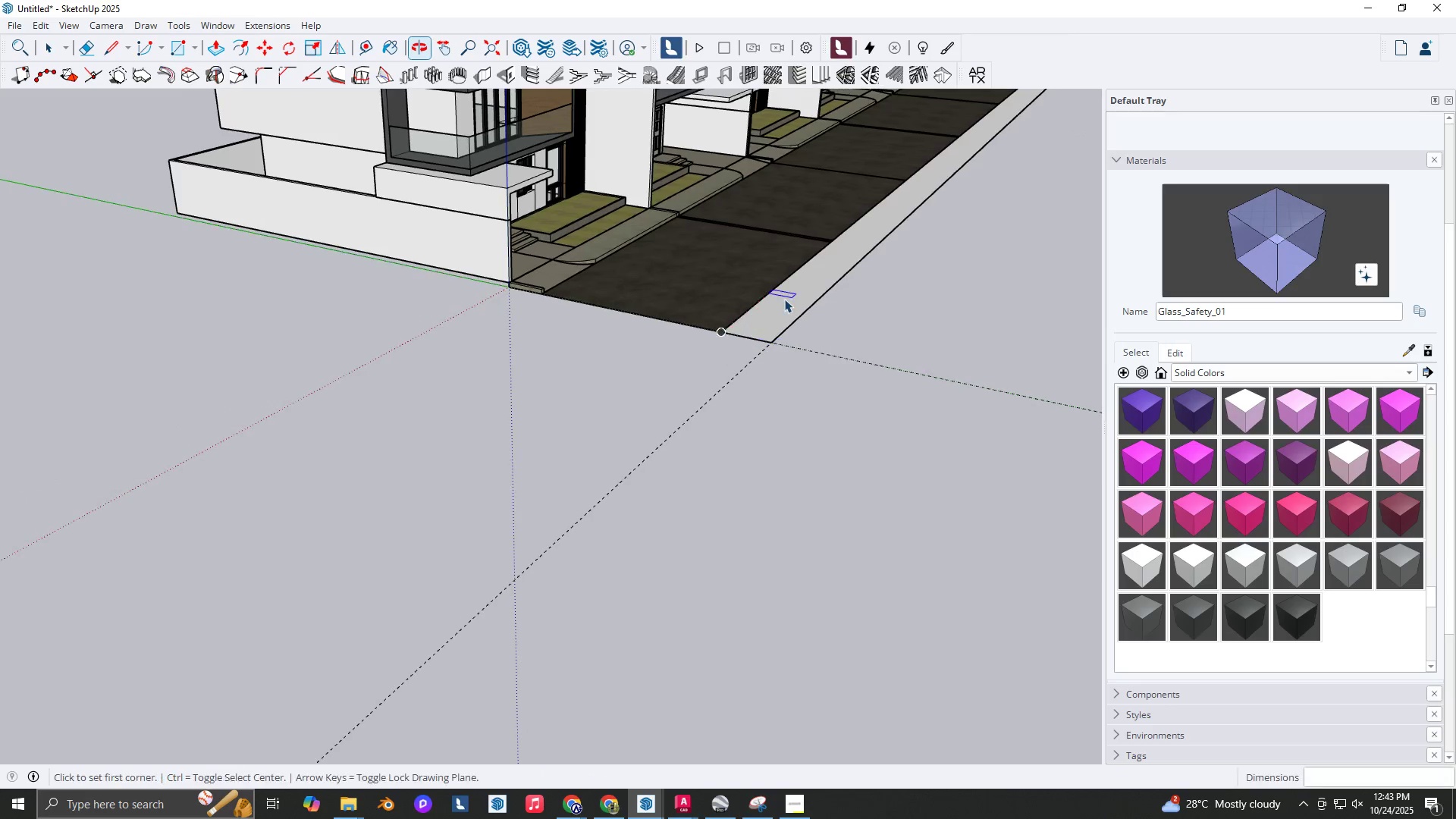 
scroll: coordinate [784, 299], scroll_direction: up, amount: 4.0
 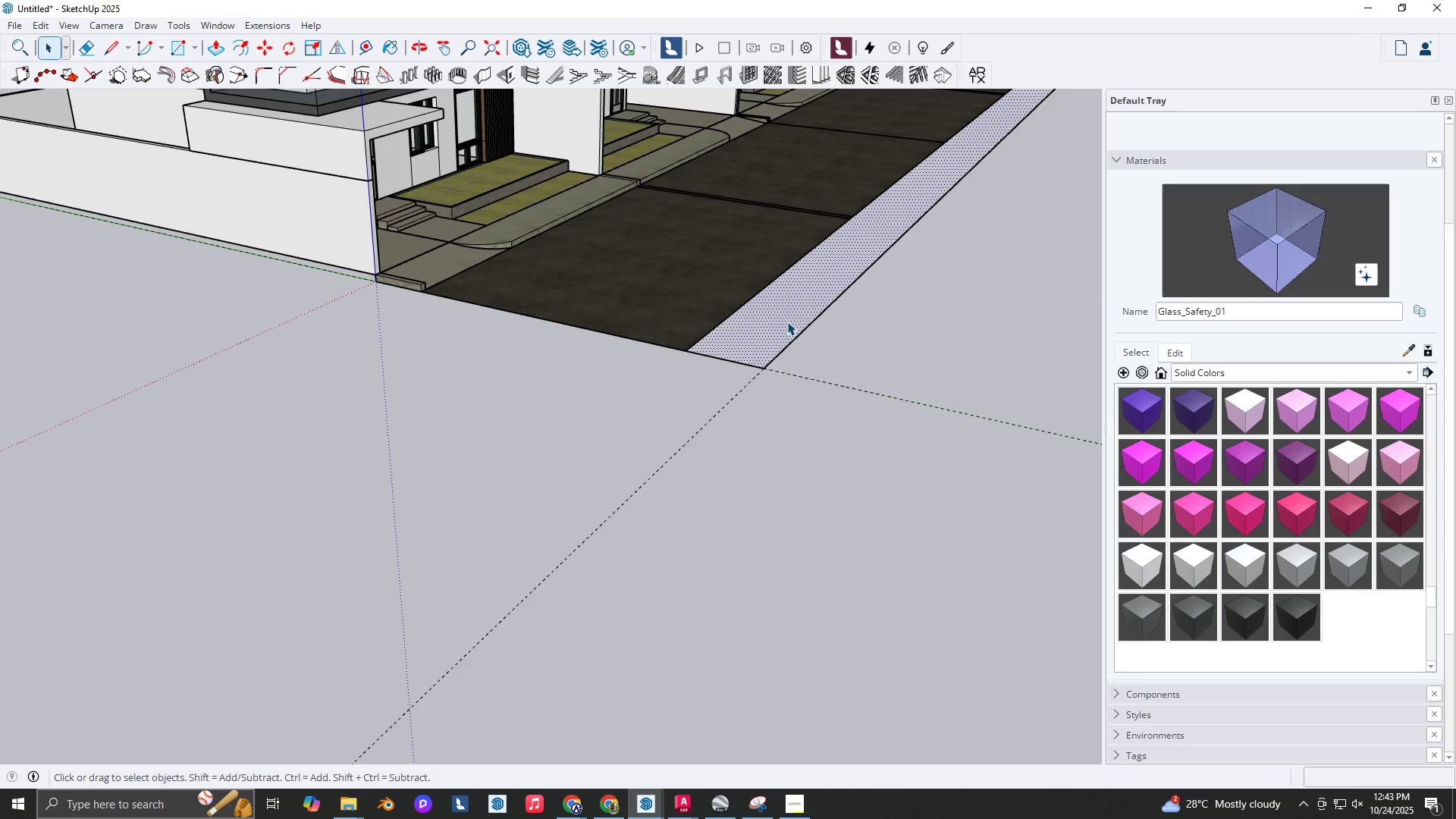 
double_click([787, 322])
 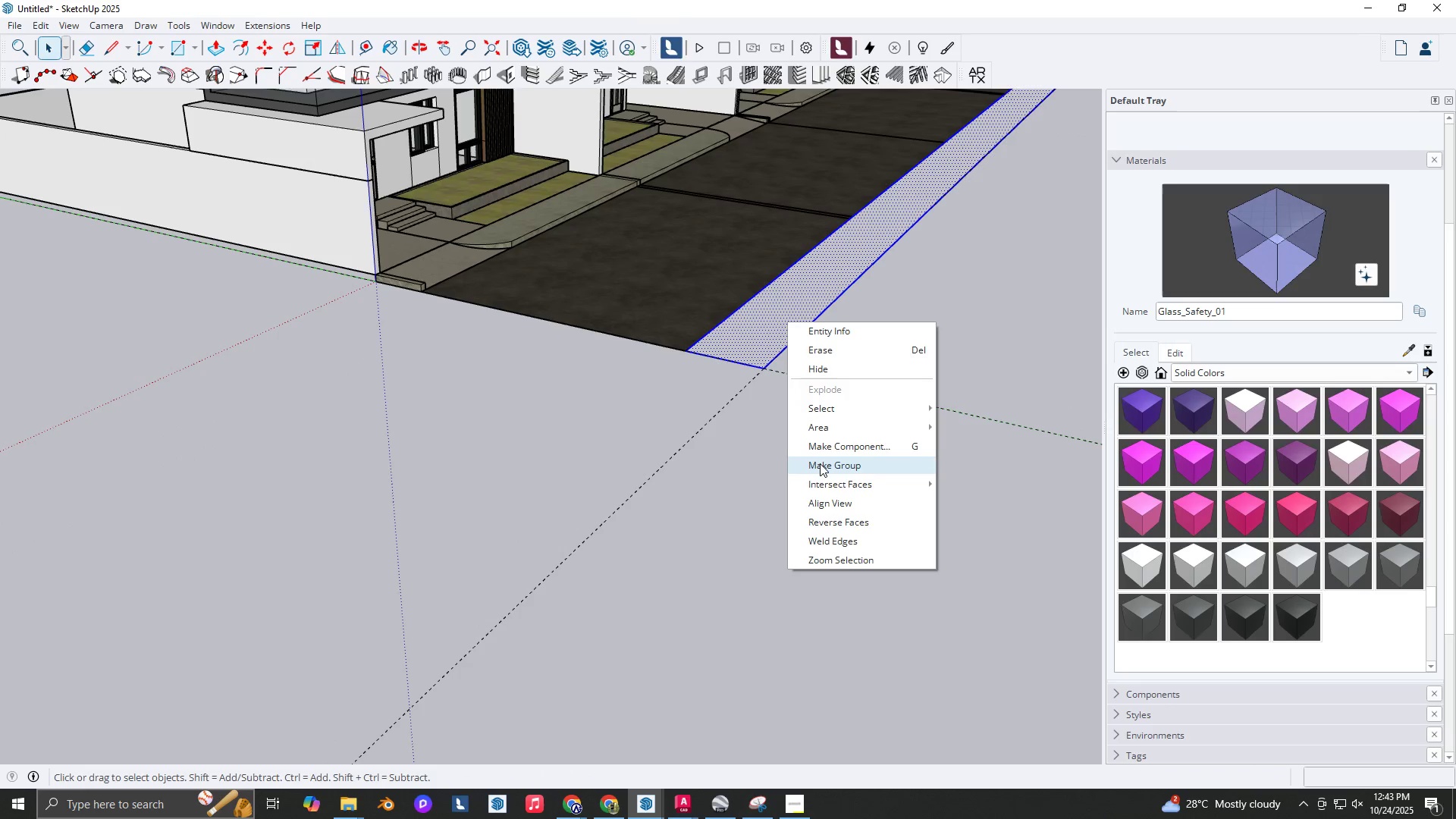 
left_click([820, 463])
 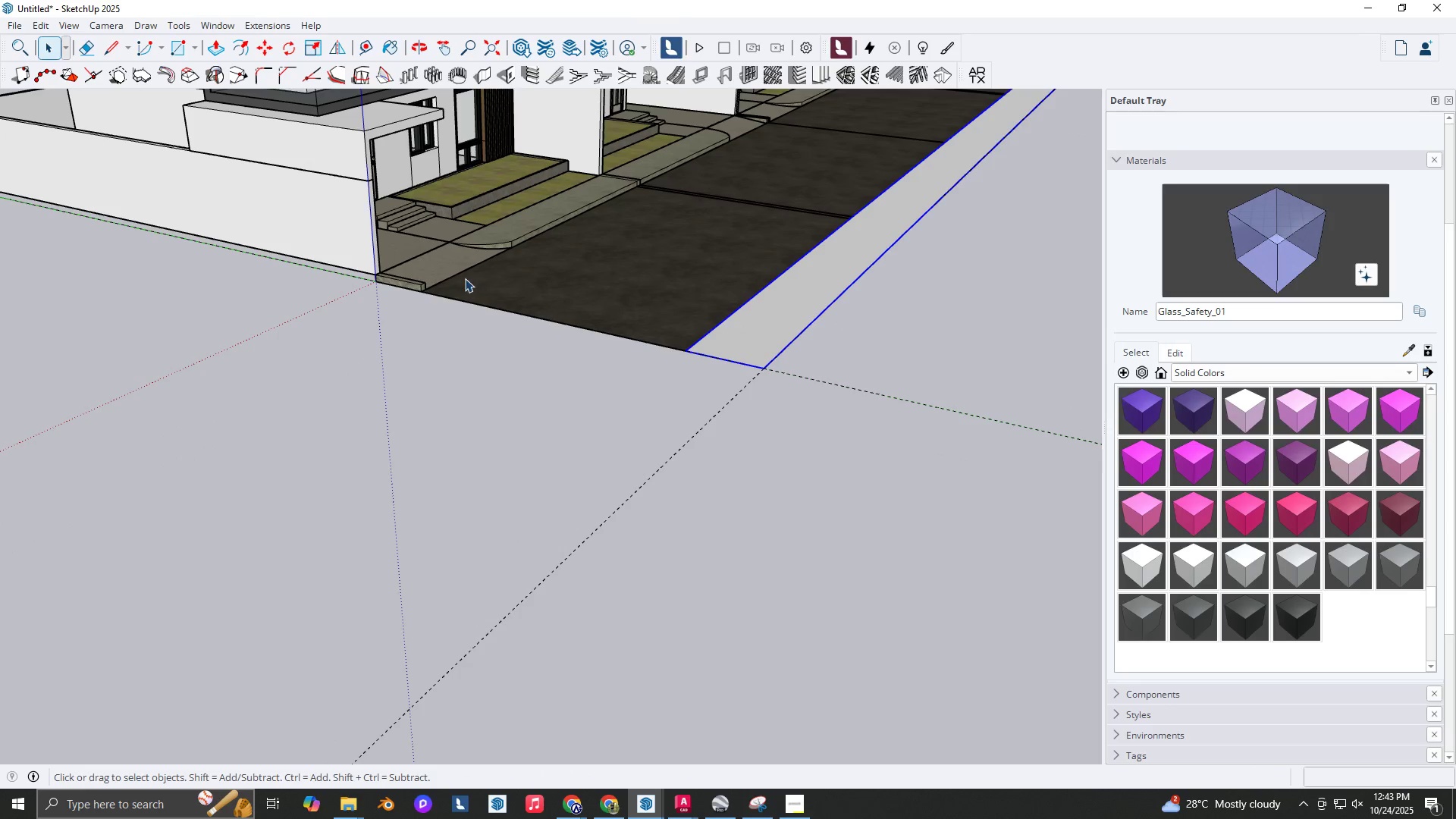 
type(NB)
 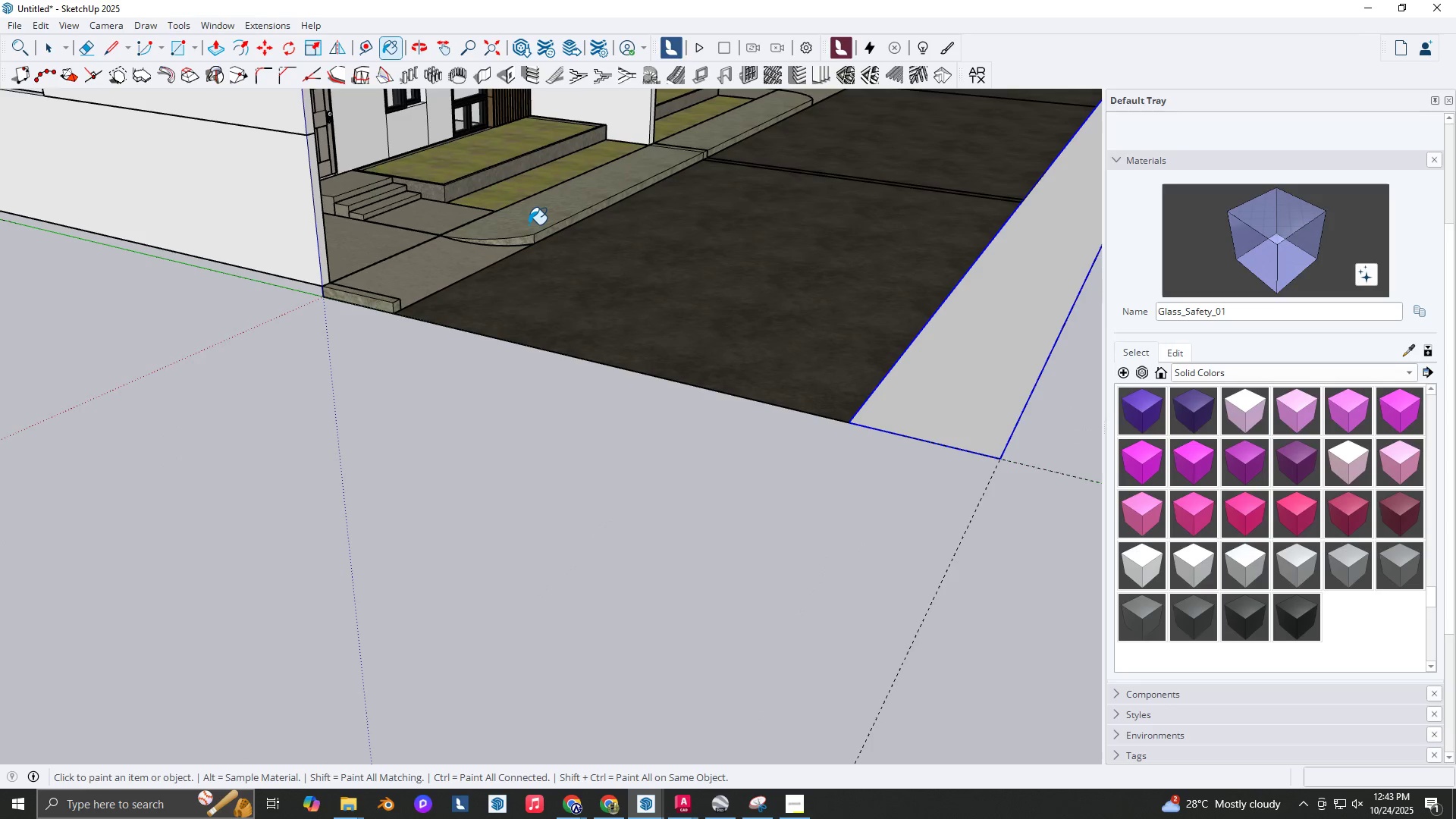 
scroll: coordinate [527, 225], scroll_direction: up, amount: 3.0
 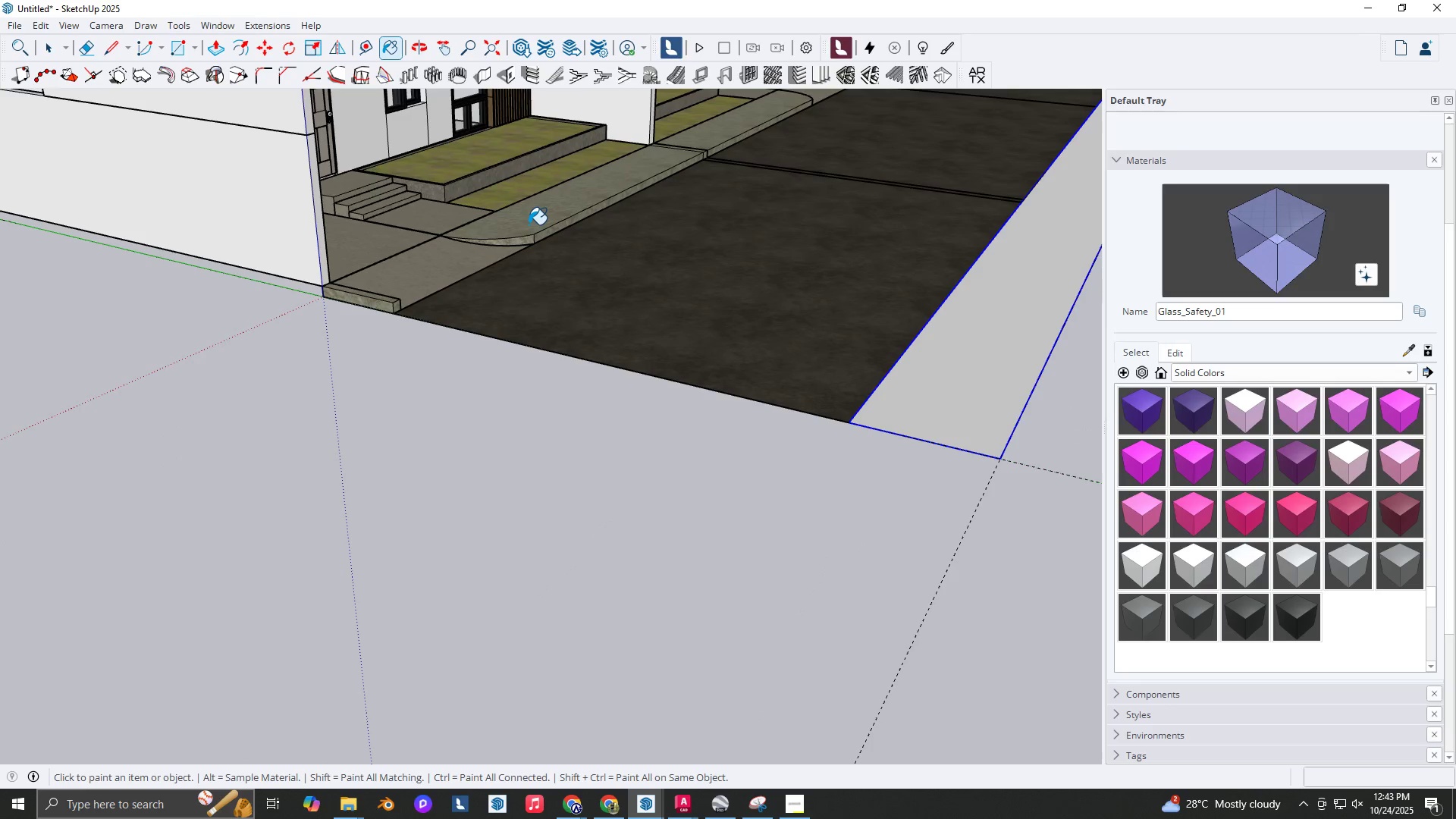 
hold_key(key=AltLeft, duration=0.33)
left_click([532, 223])
 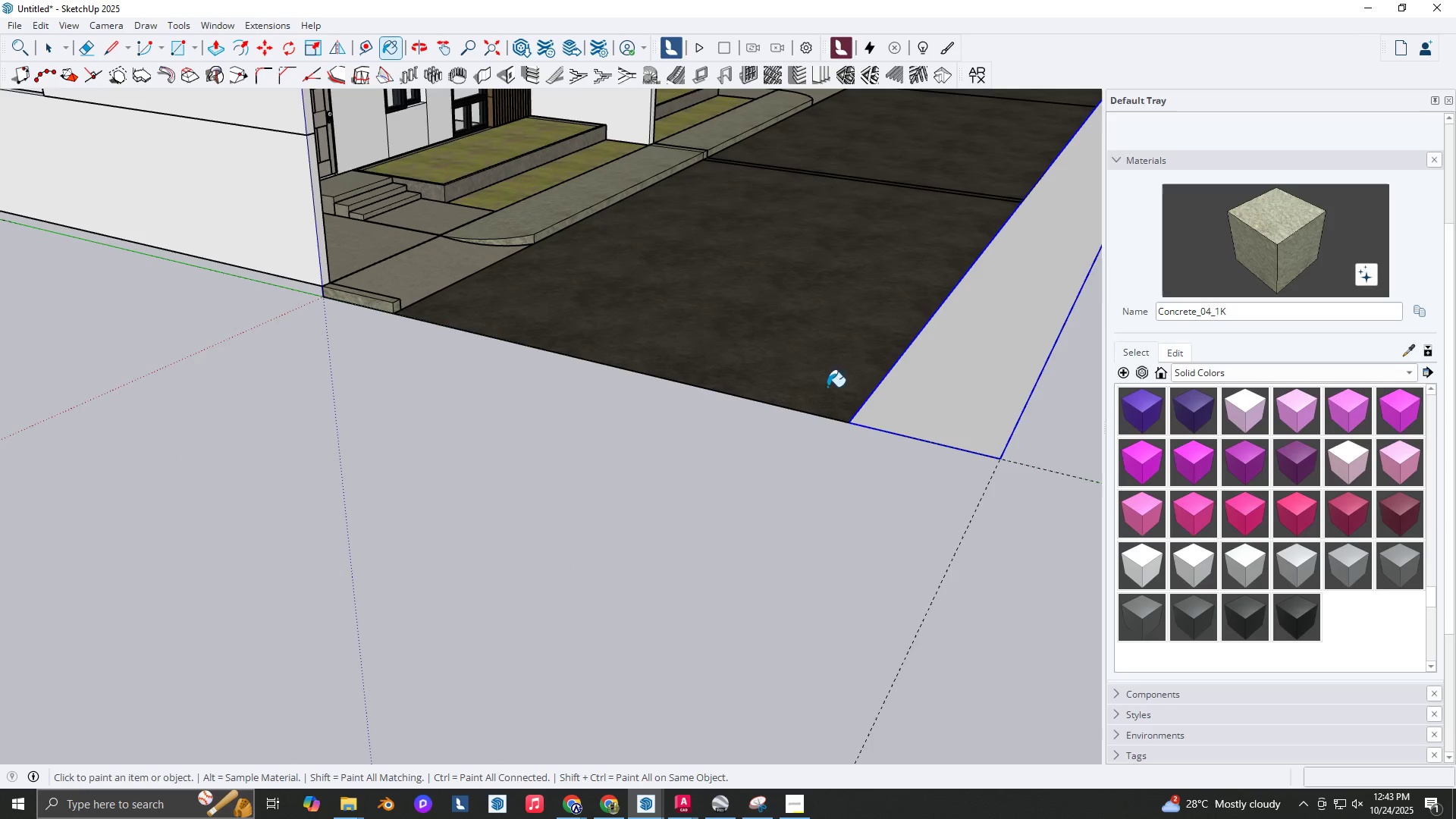 
left_click([921, 401])
 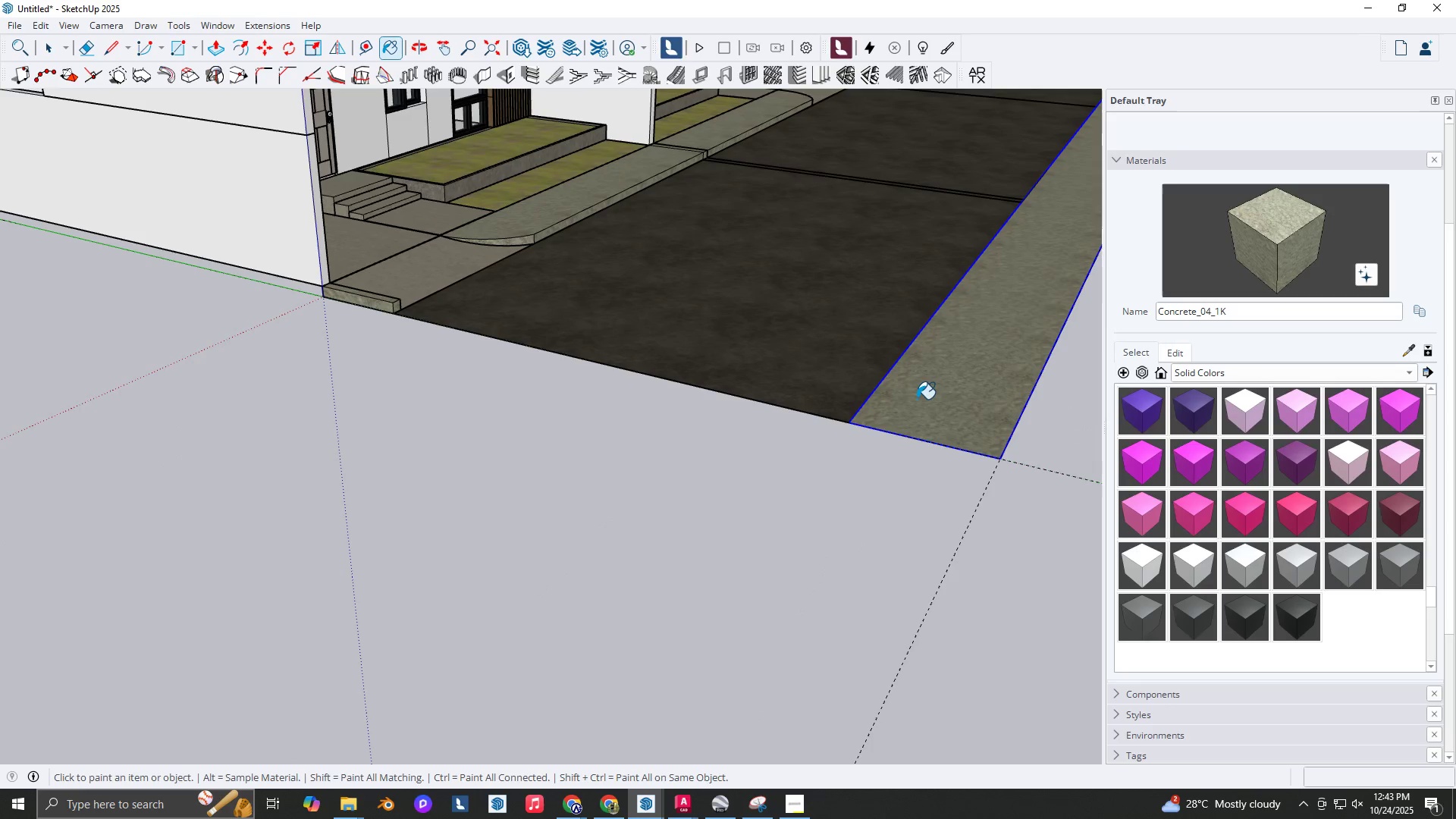 
key(Shift+ShiftLeft)
 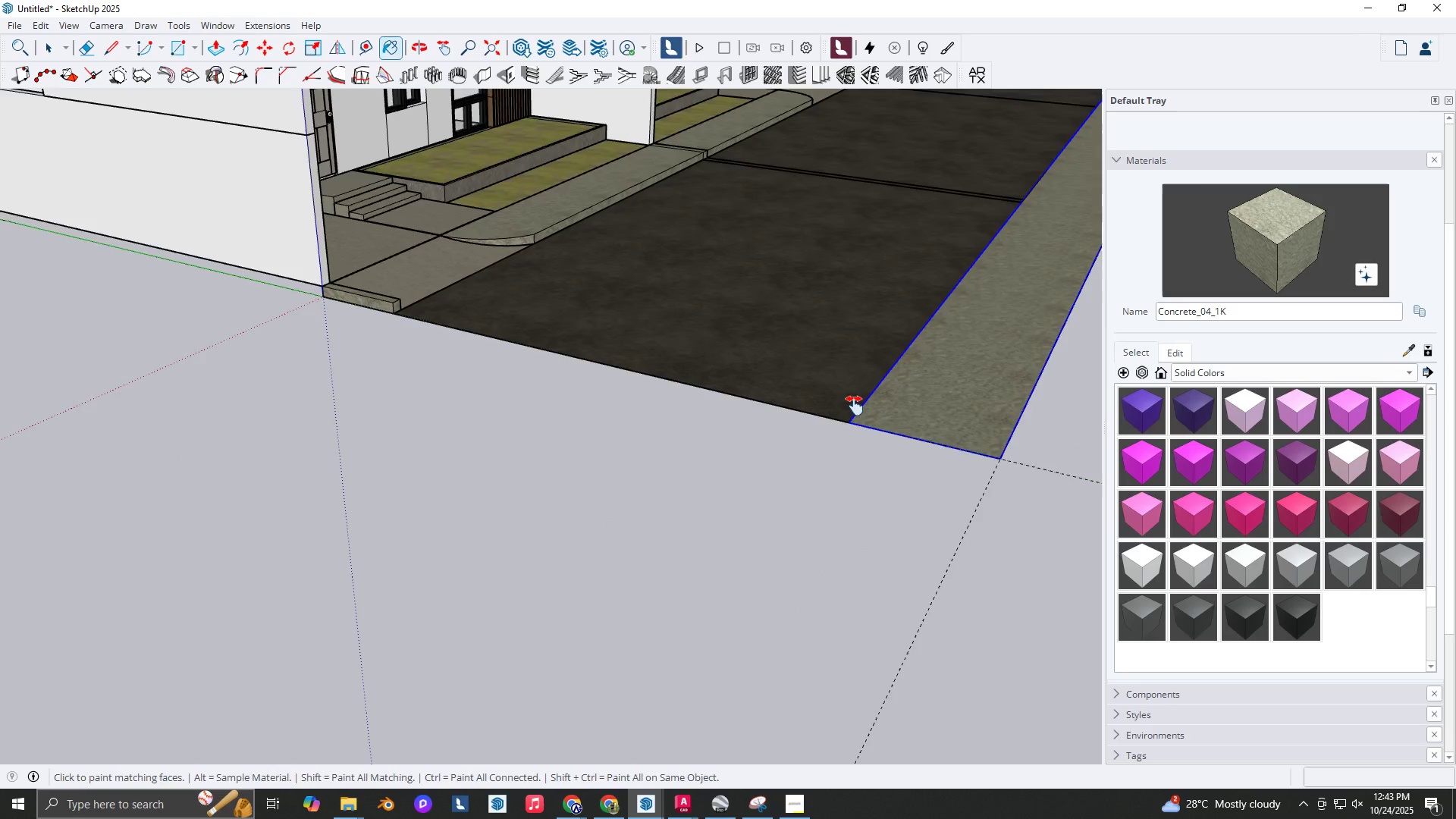 
scroll: coordinate [704, 447], scroll_direction: down, amount: 2.0
 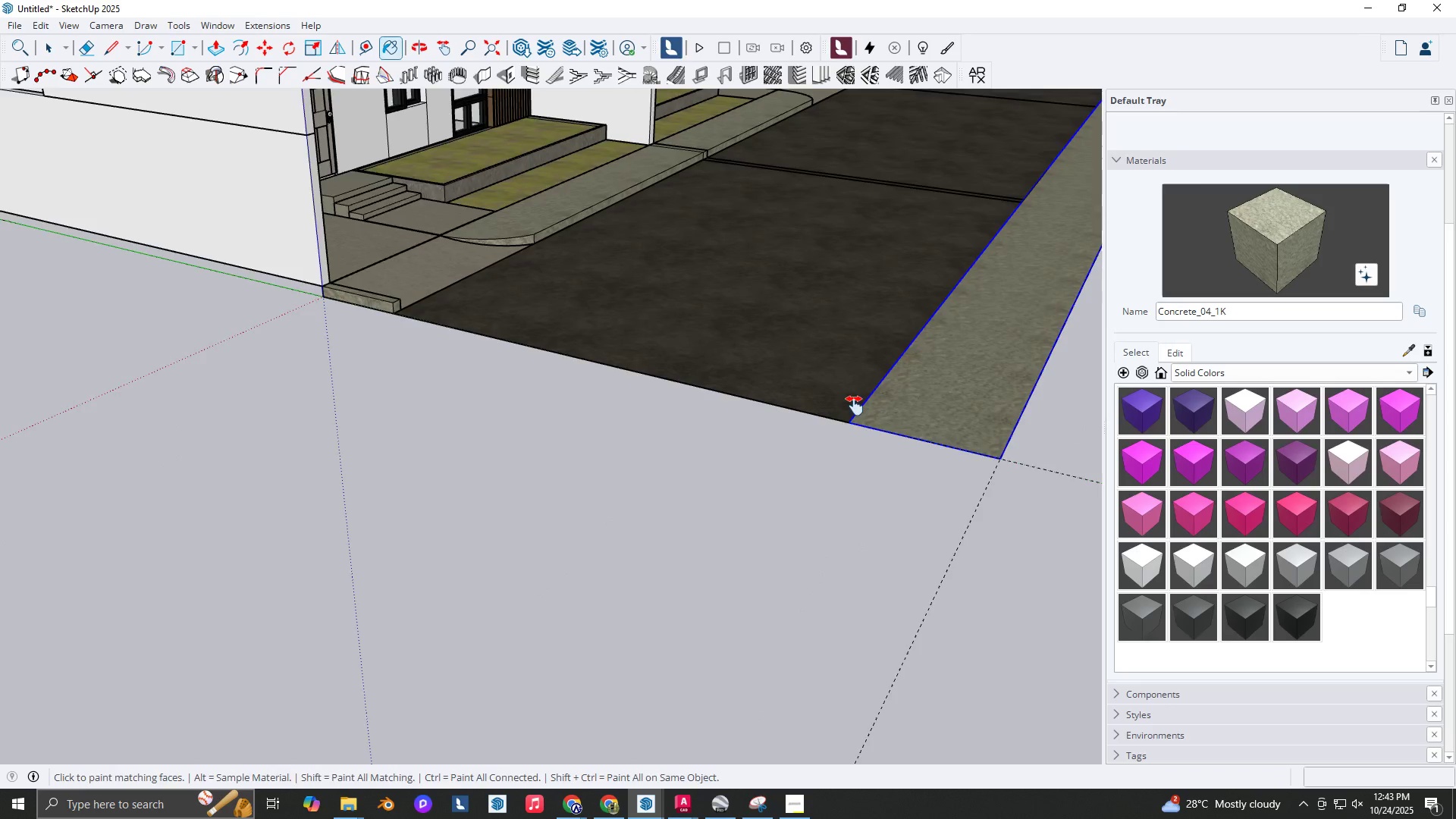 
key(Shift+Space)
 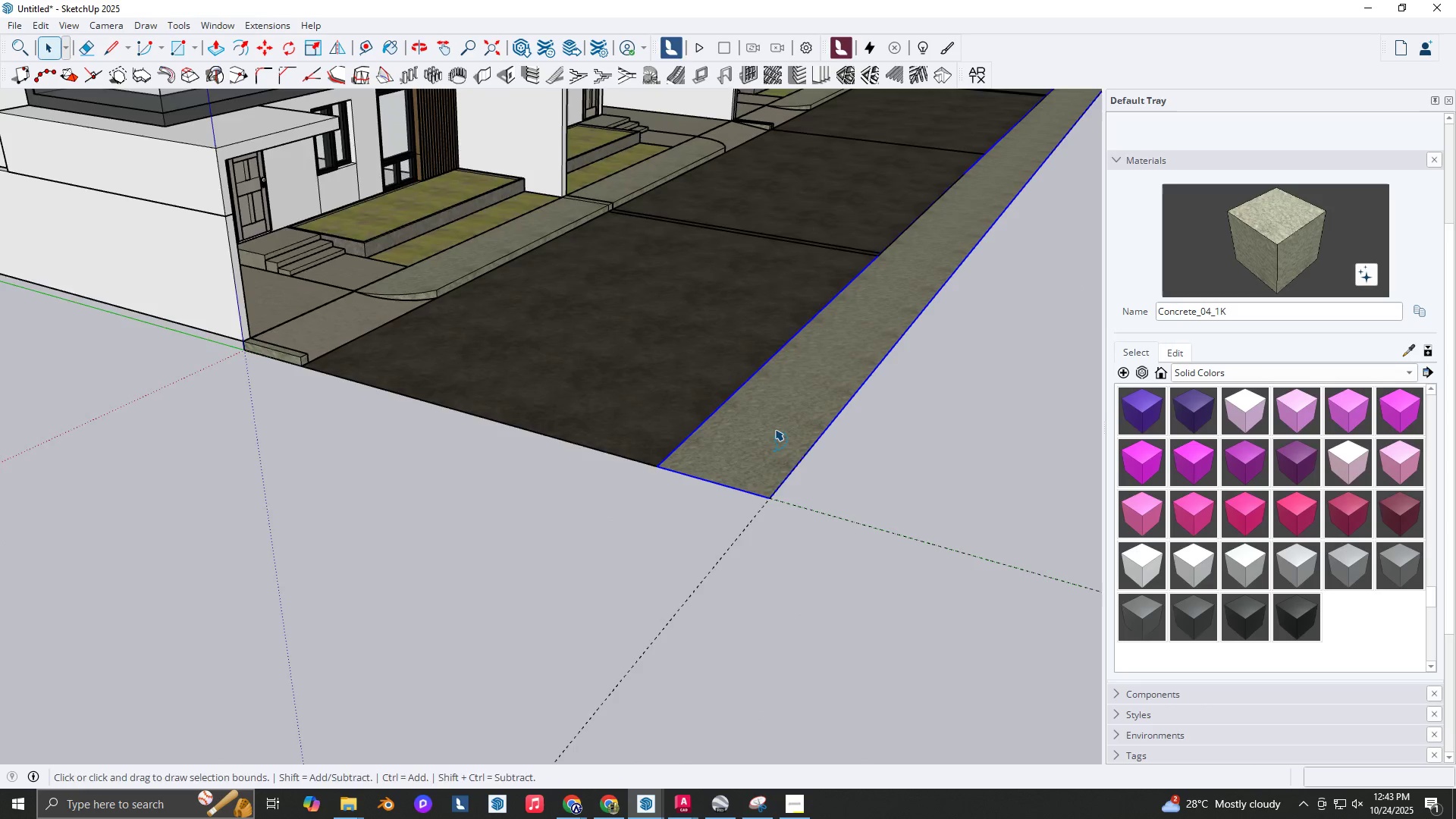 
double_click([774, 429])
 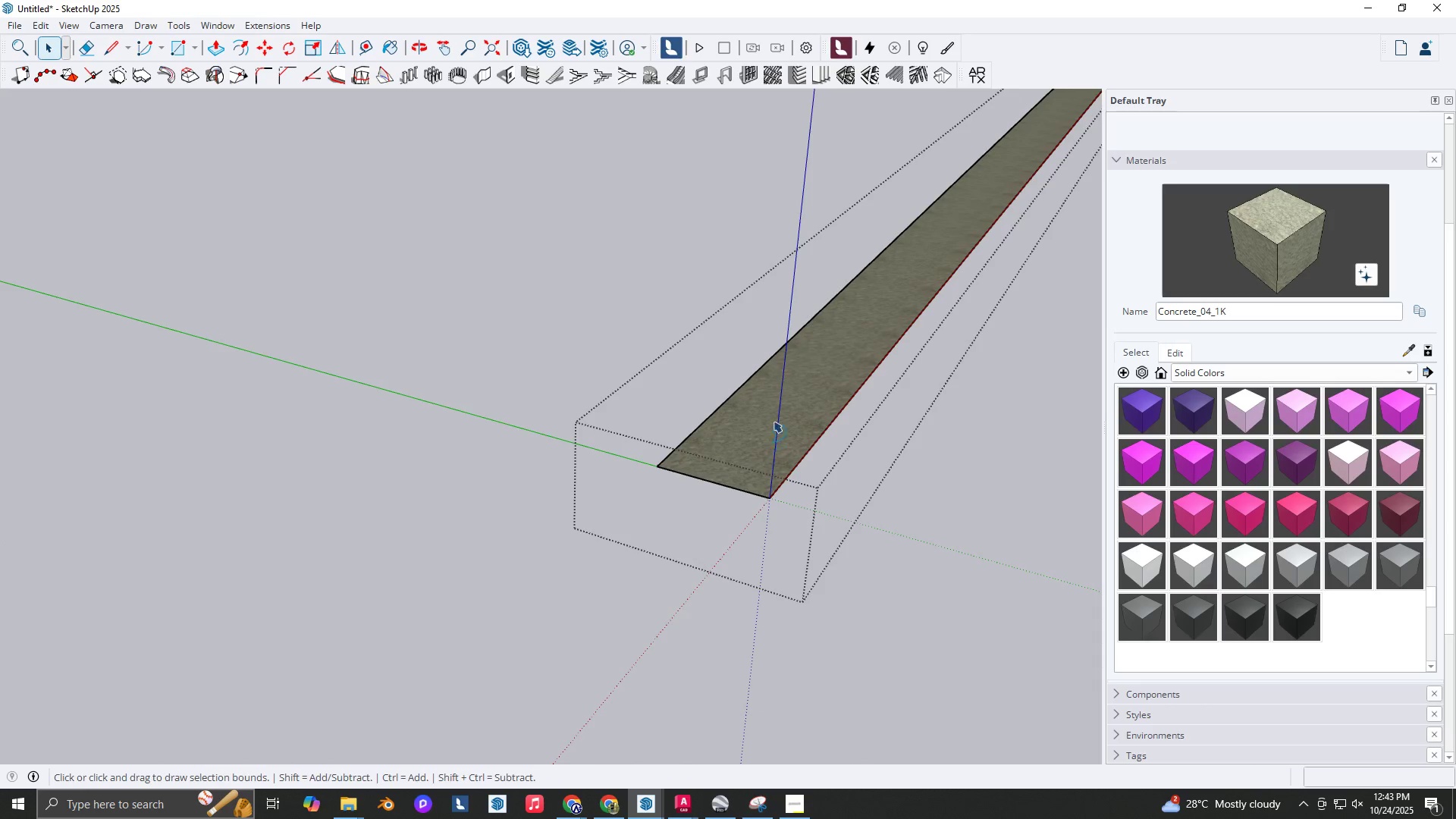 
key(P)
 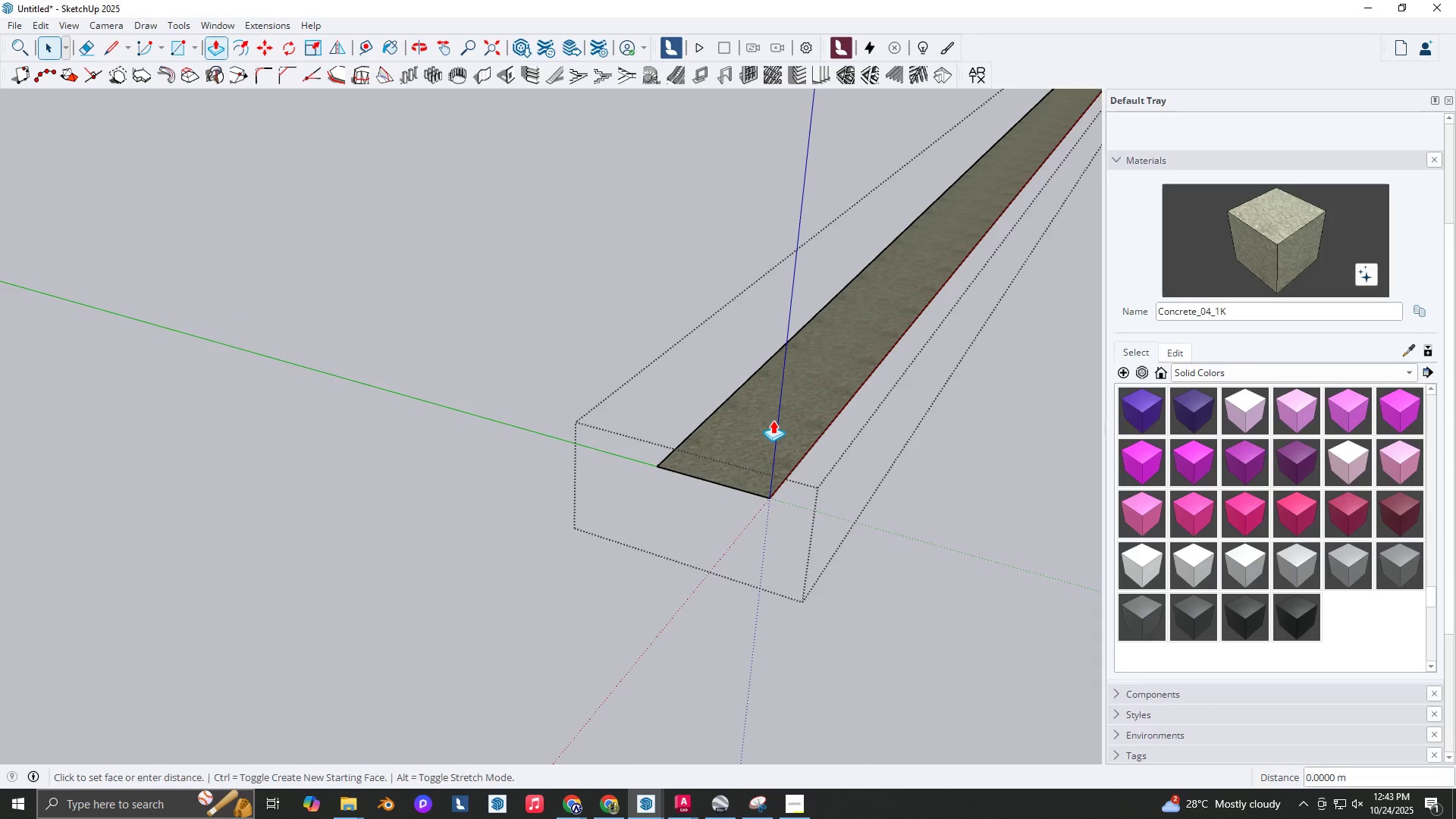 
triple_click([773, 420])
 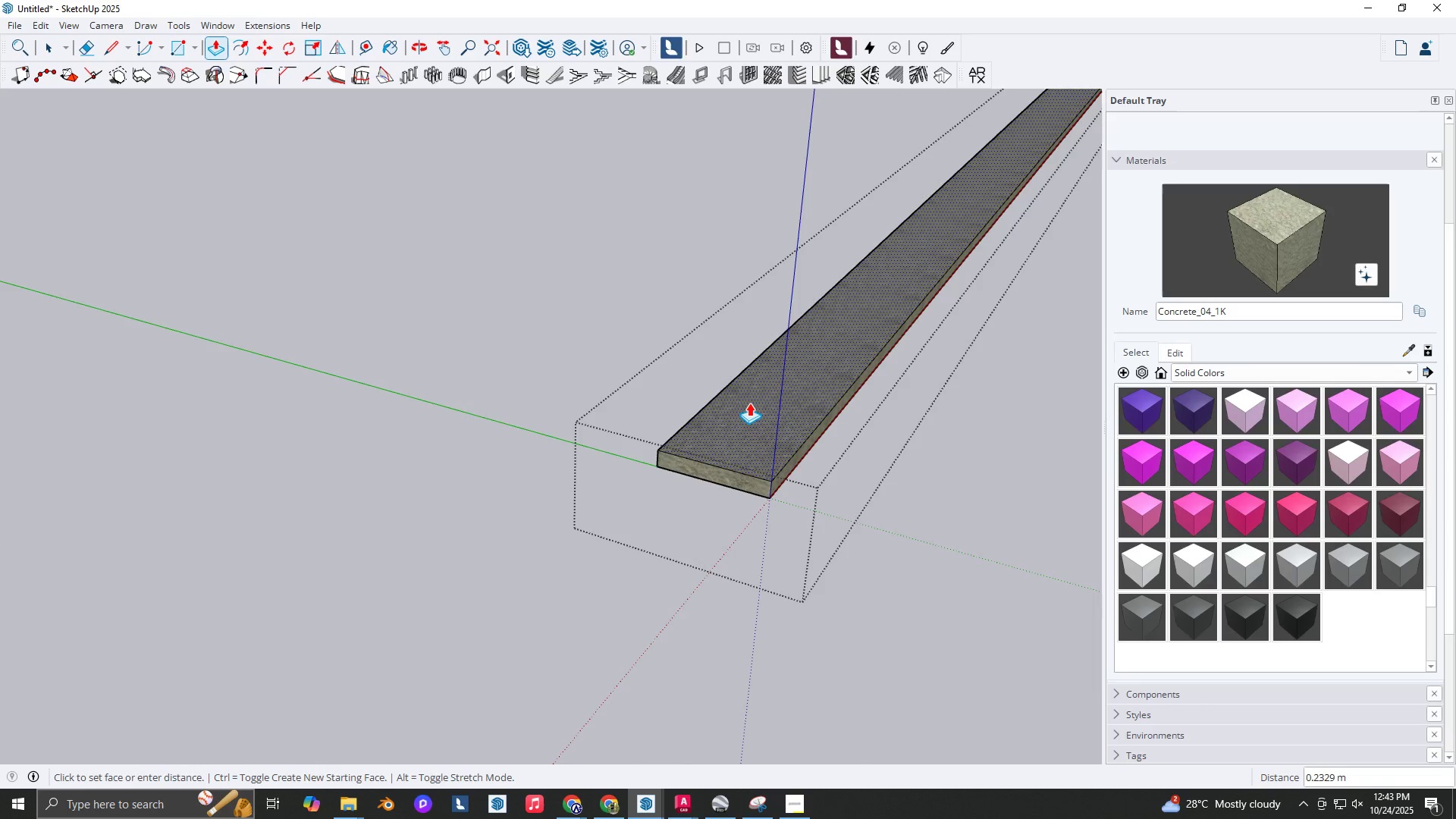 
key(Backquote)
 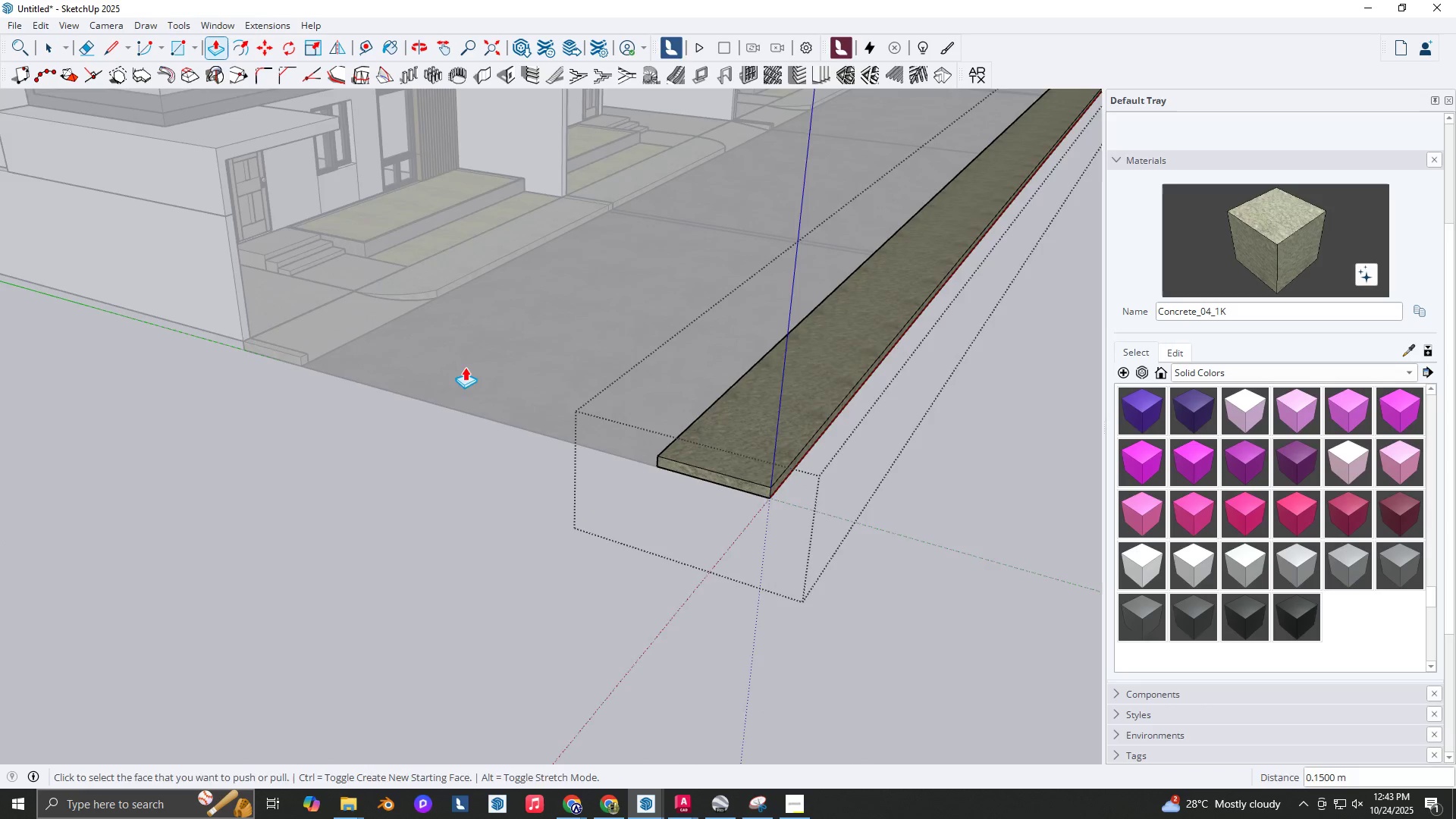 
key(Shift+ShiftLeft)
 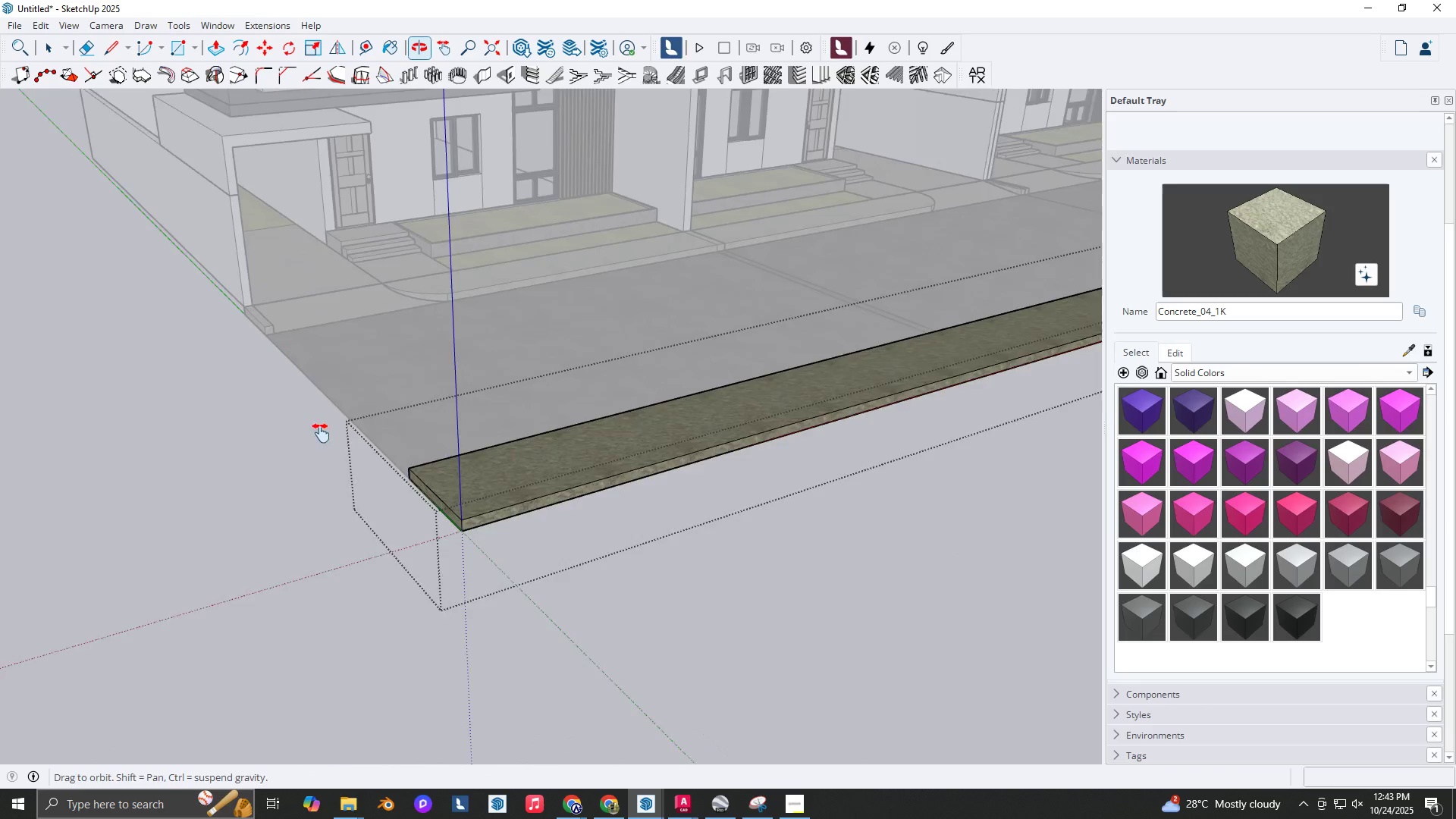 
scroll: coordinate [588, 372], scroll_direction: up, amount: 1.0
 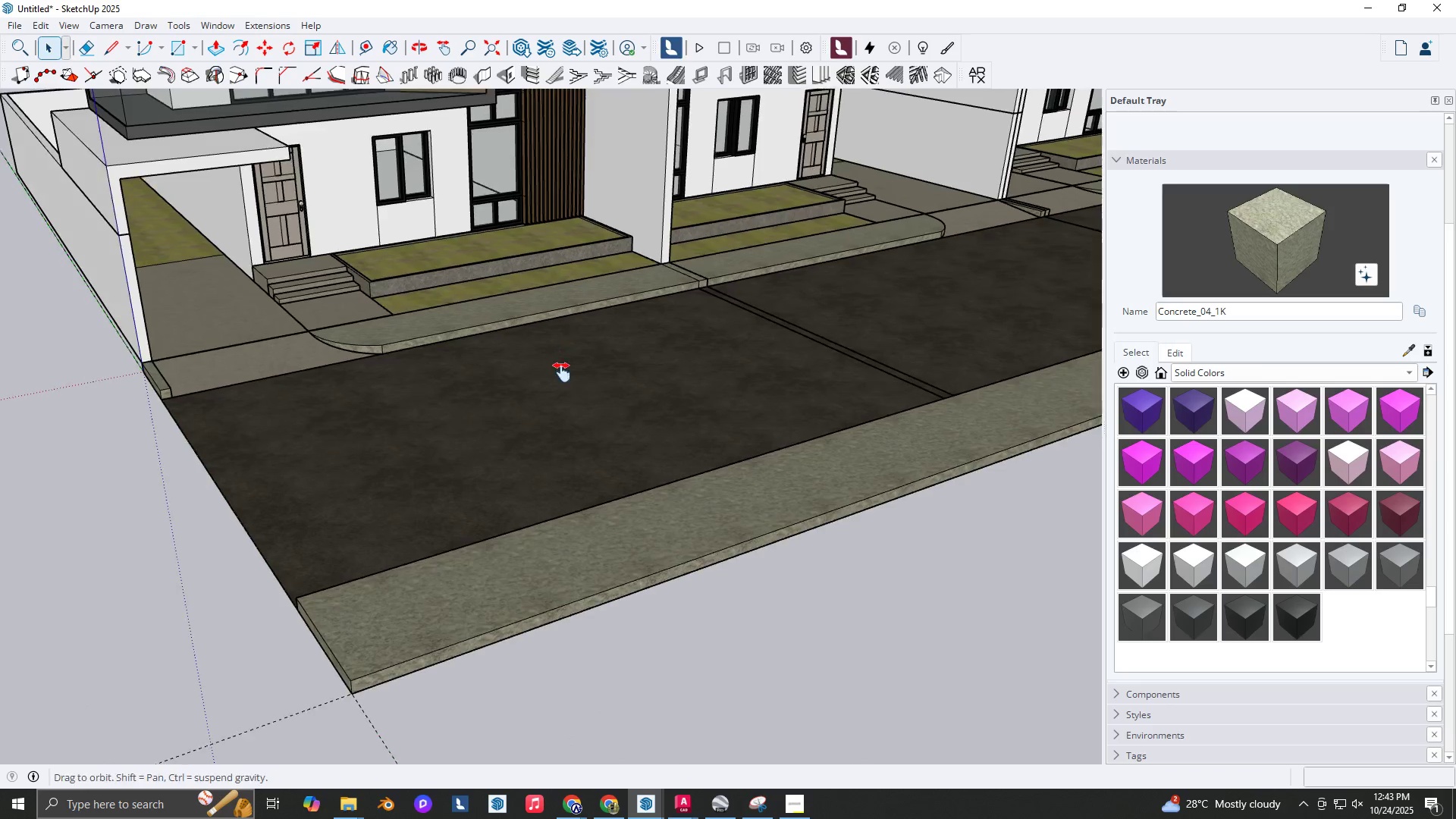 
key(Space)
 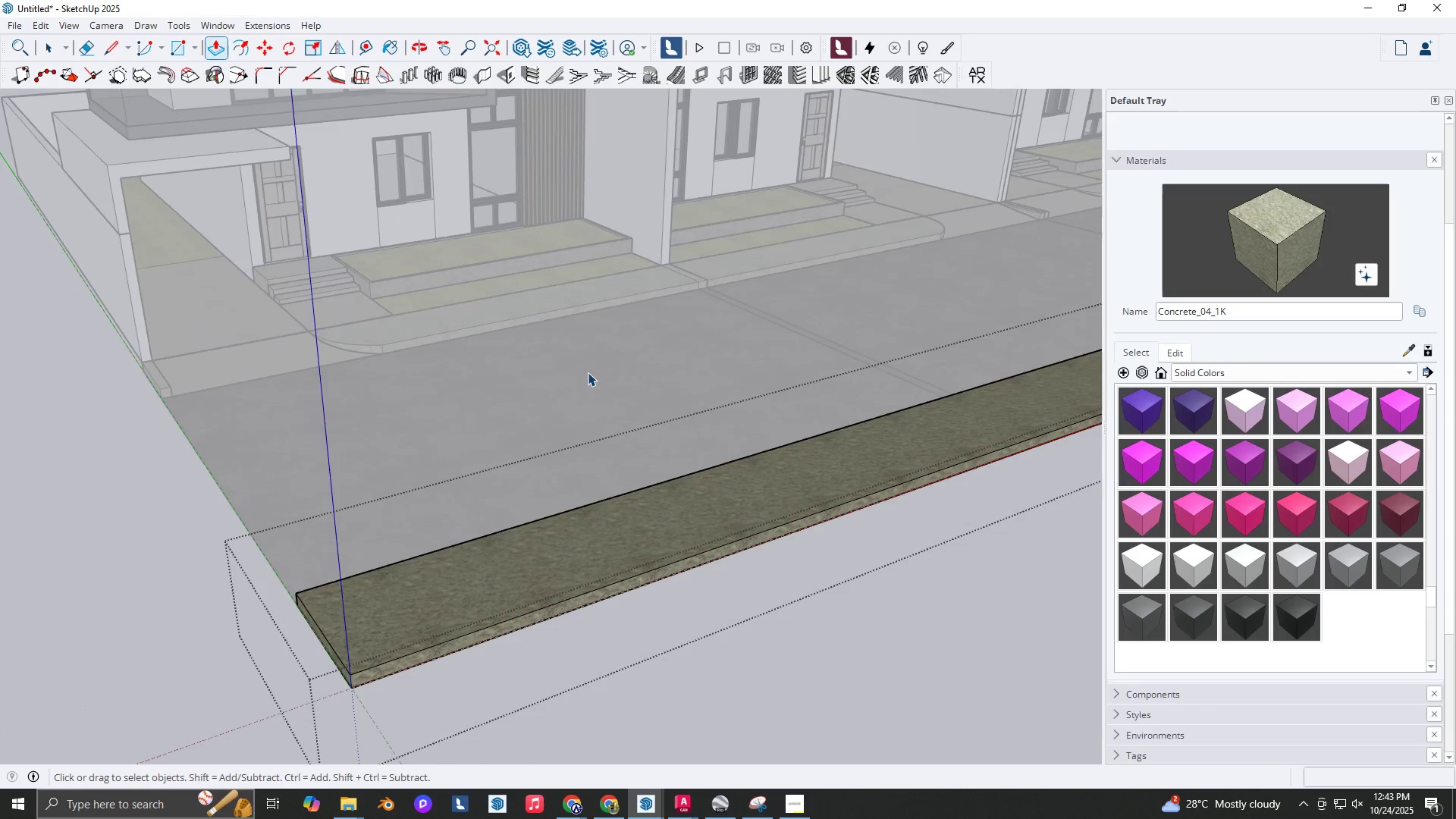 
key(Escape)
 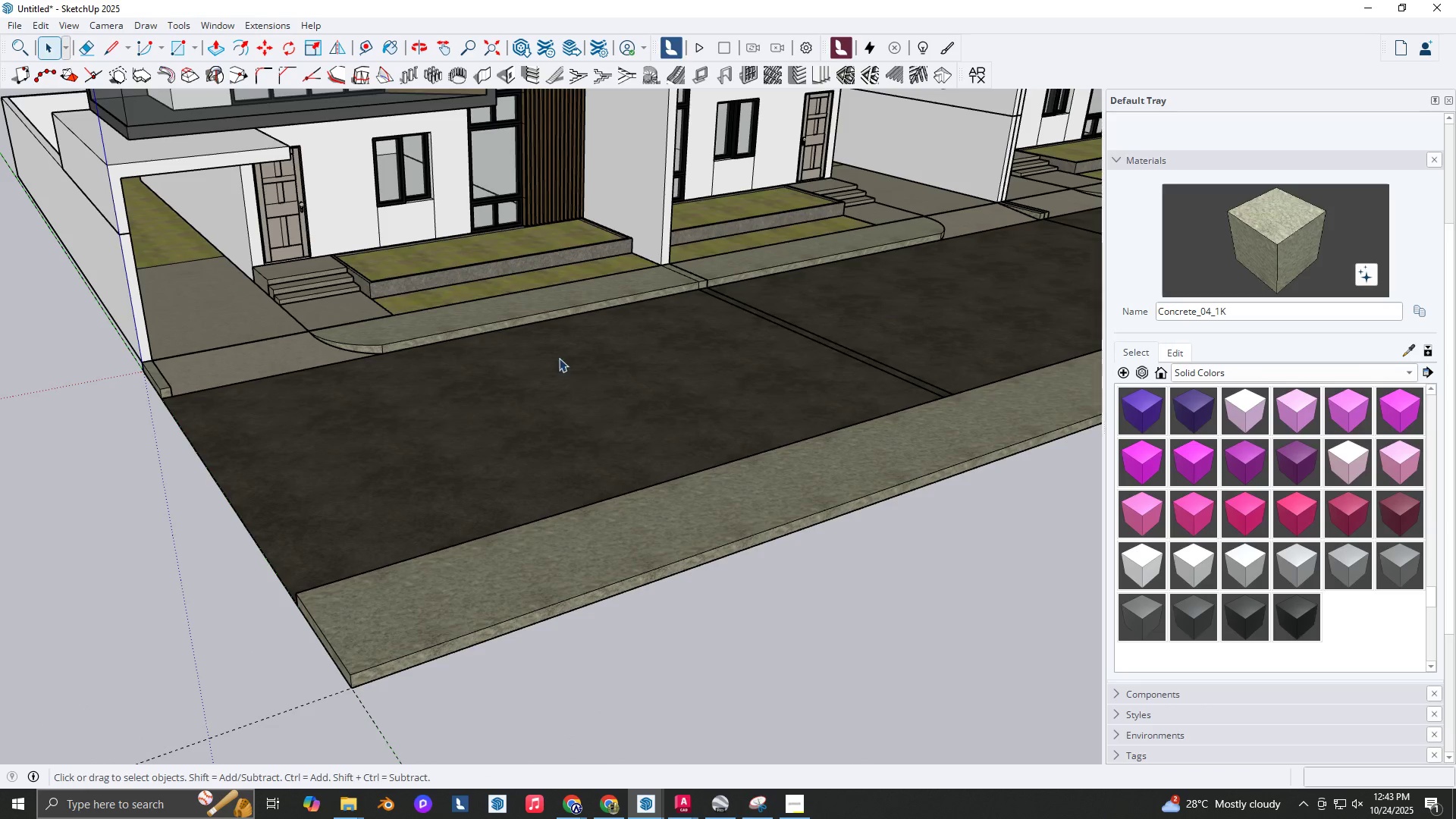 
key(Shift+ShiftLeft)
 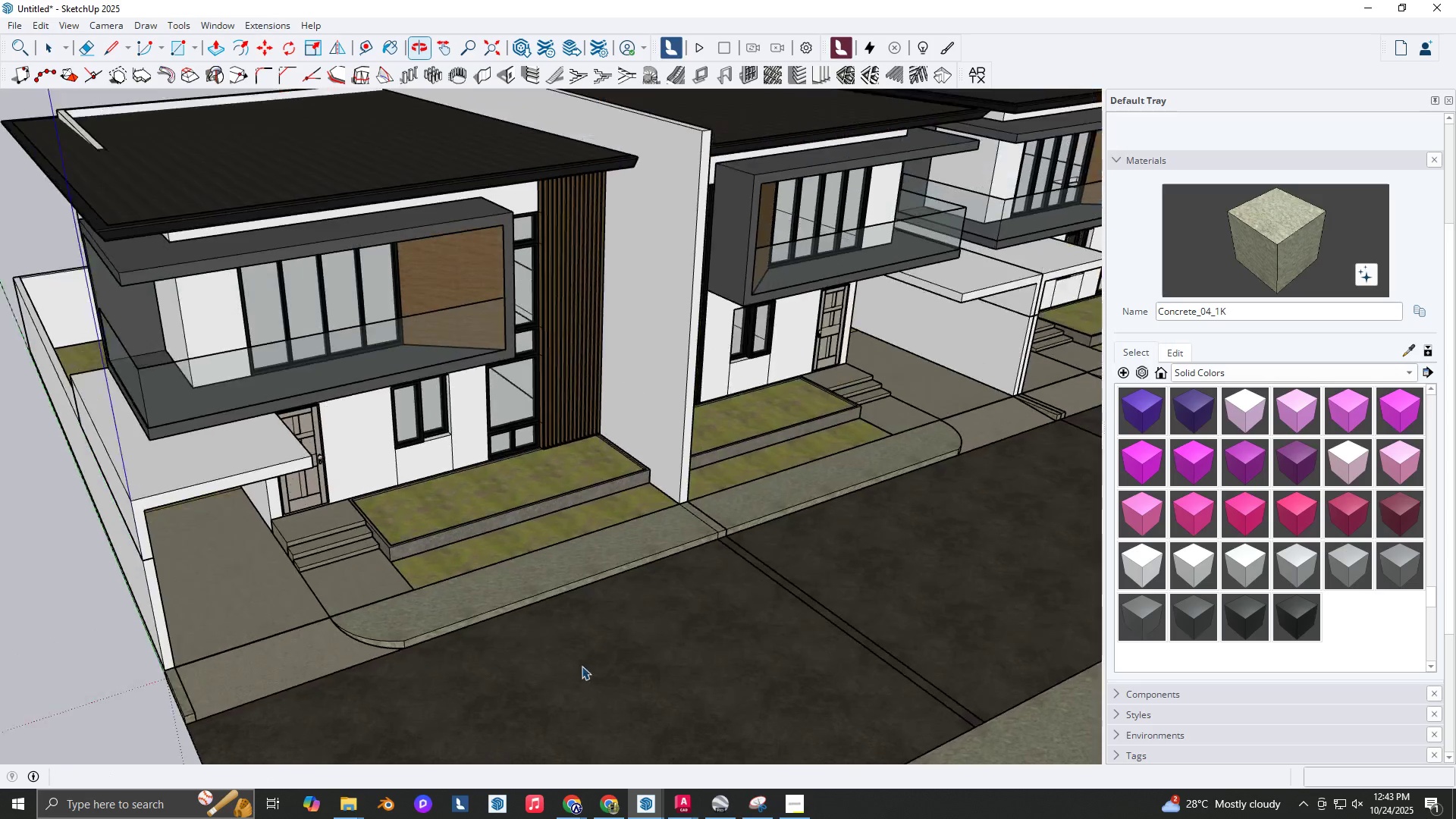 
scroll: coordinate [600, 544], scroll_direction: up, amount: 1.0
 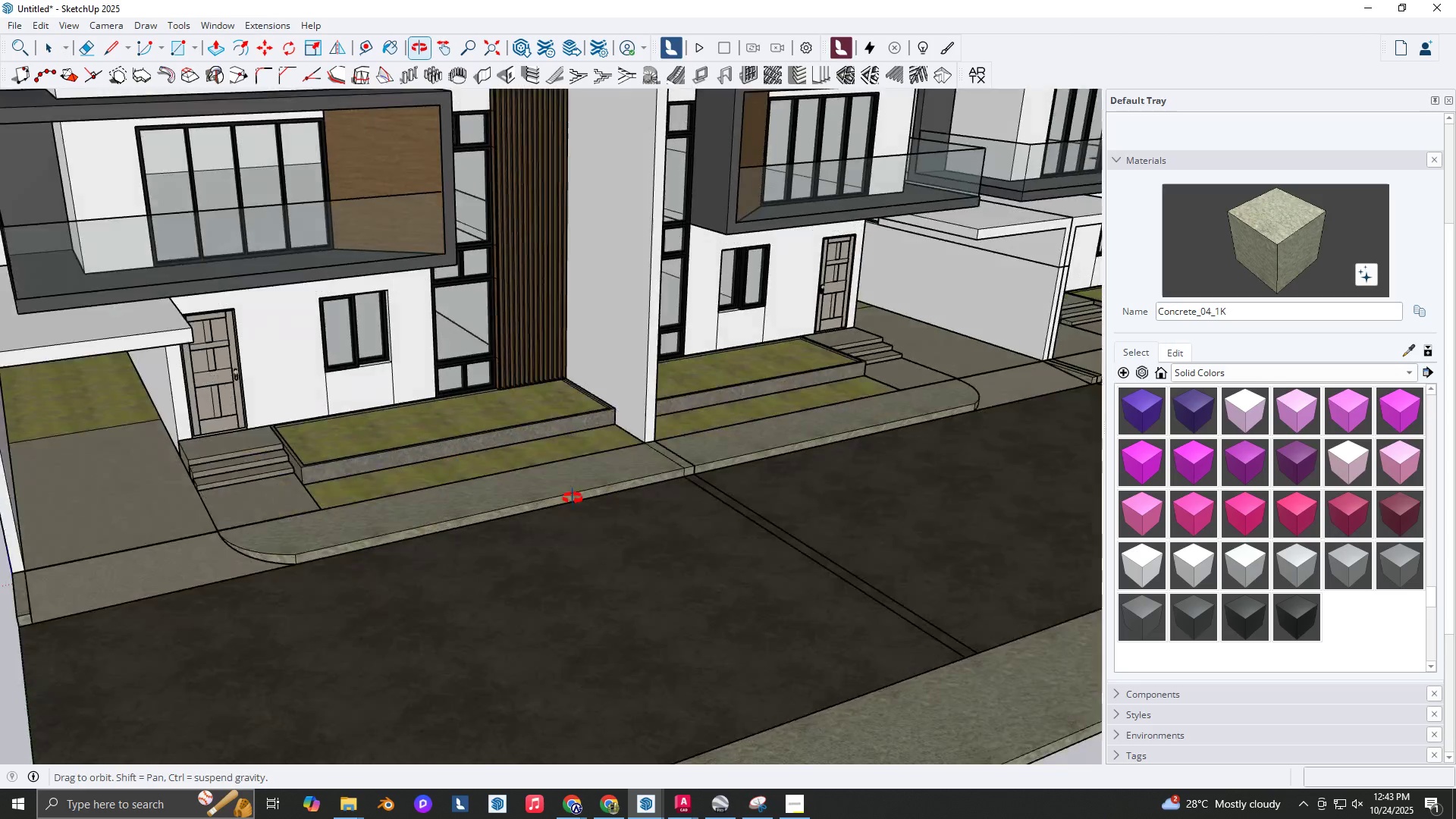 
key(Shift+ShiftLeft)
 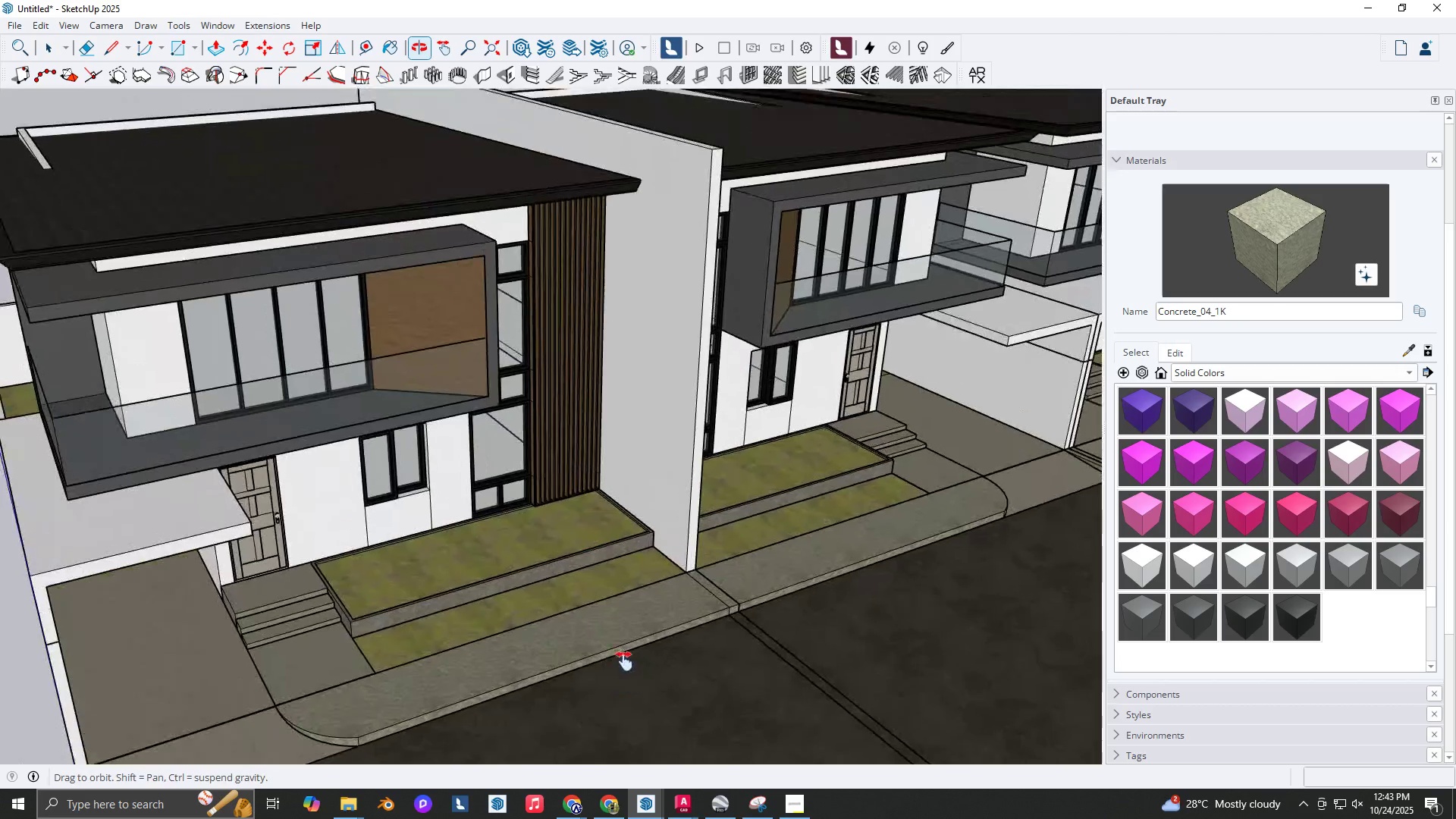 
scroll: coordinate [576, 671], scroll_direction: up, amount: 2.0
 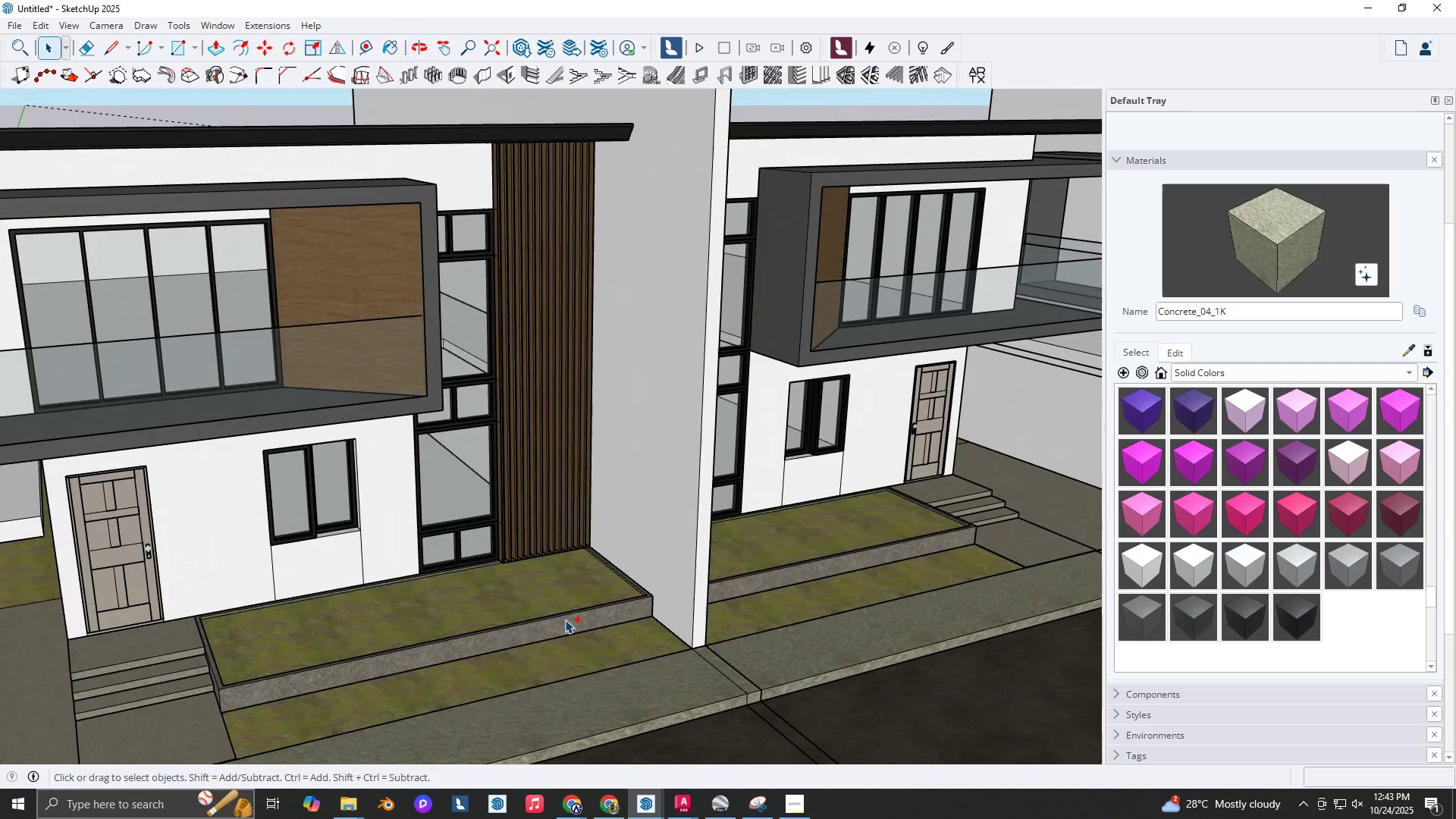 
key(Shift+ShiftLeft)
 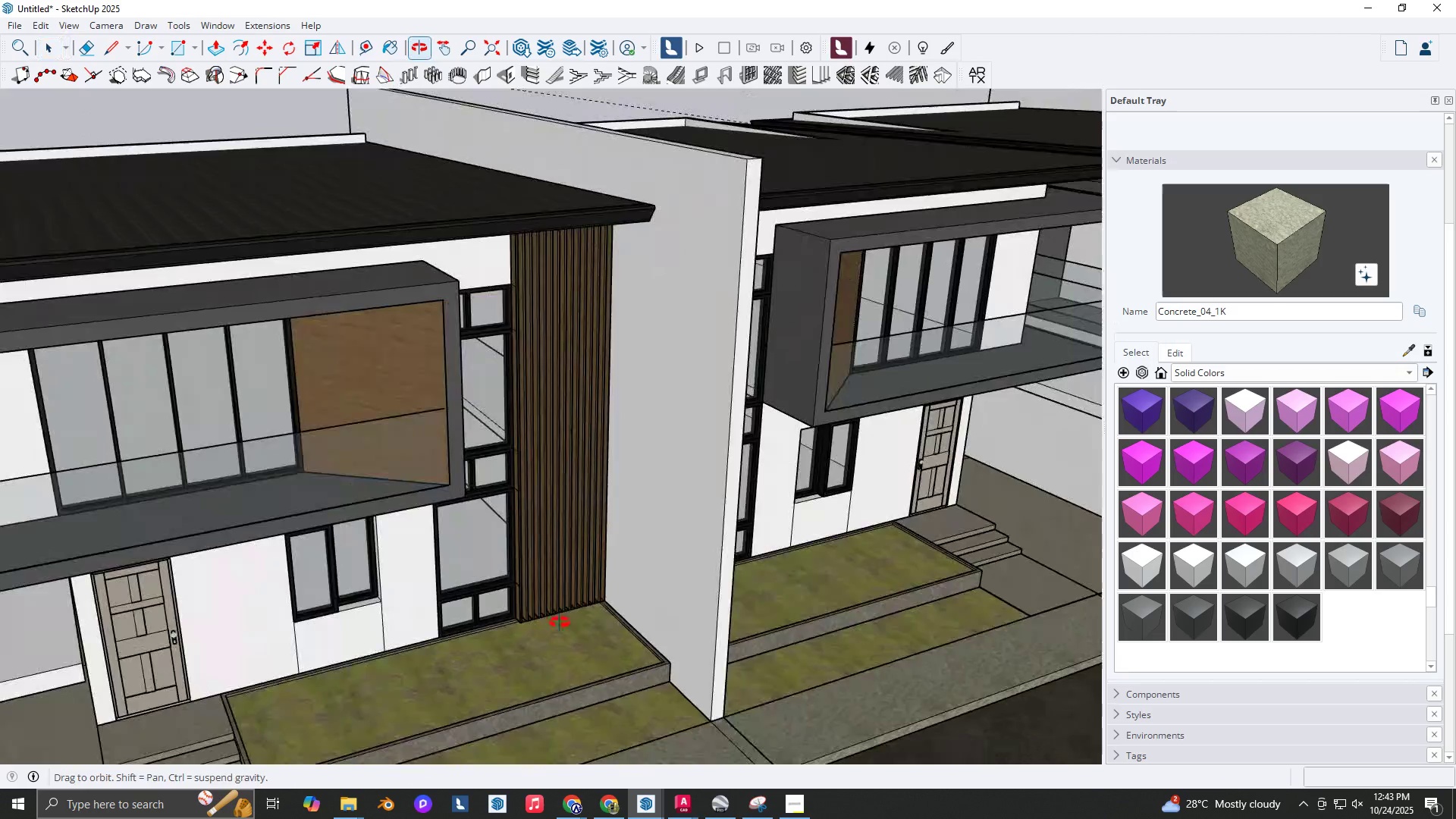 
key(Control+S)
 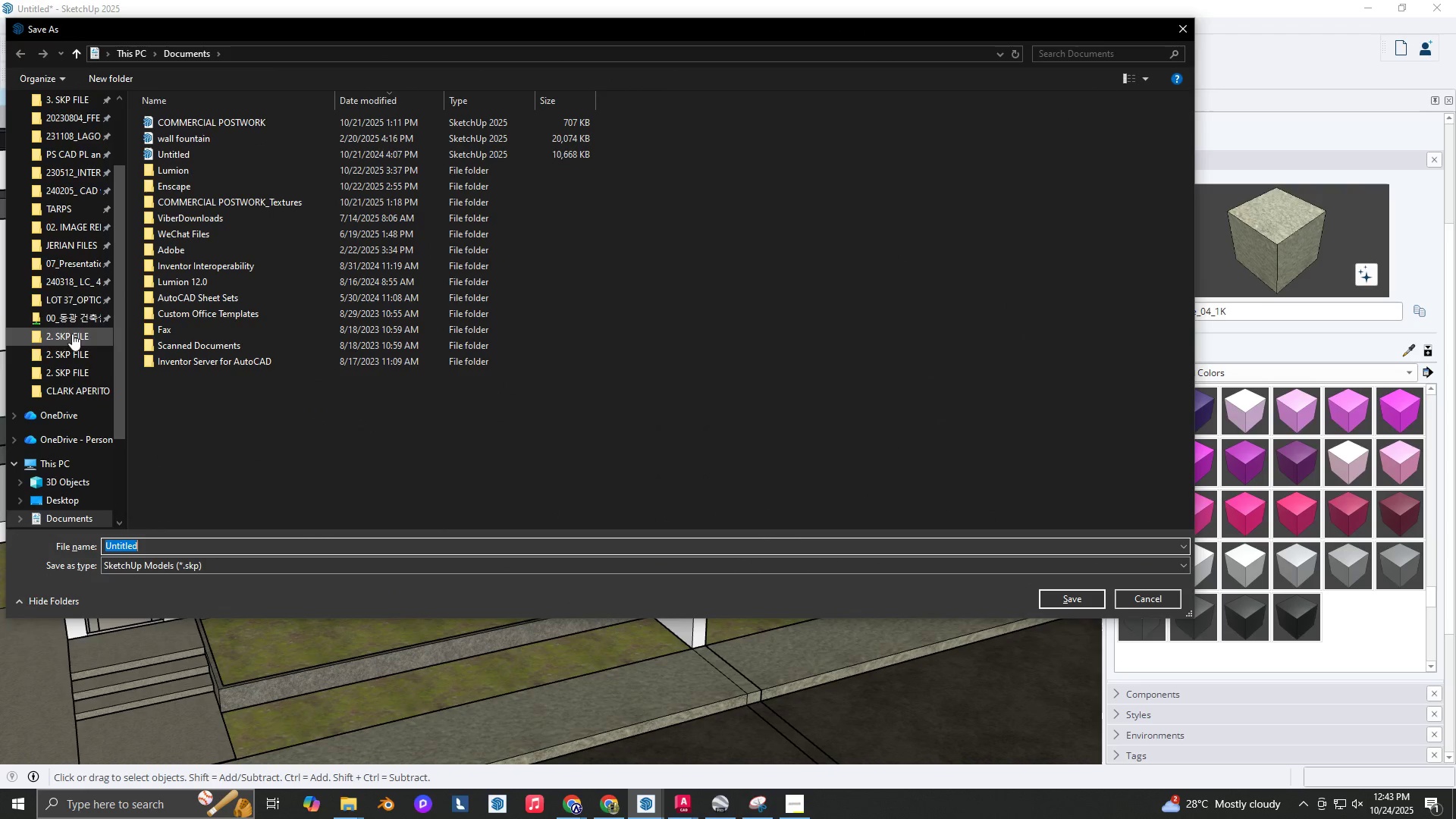 
left_click([74, 246])
 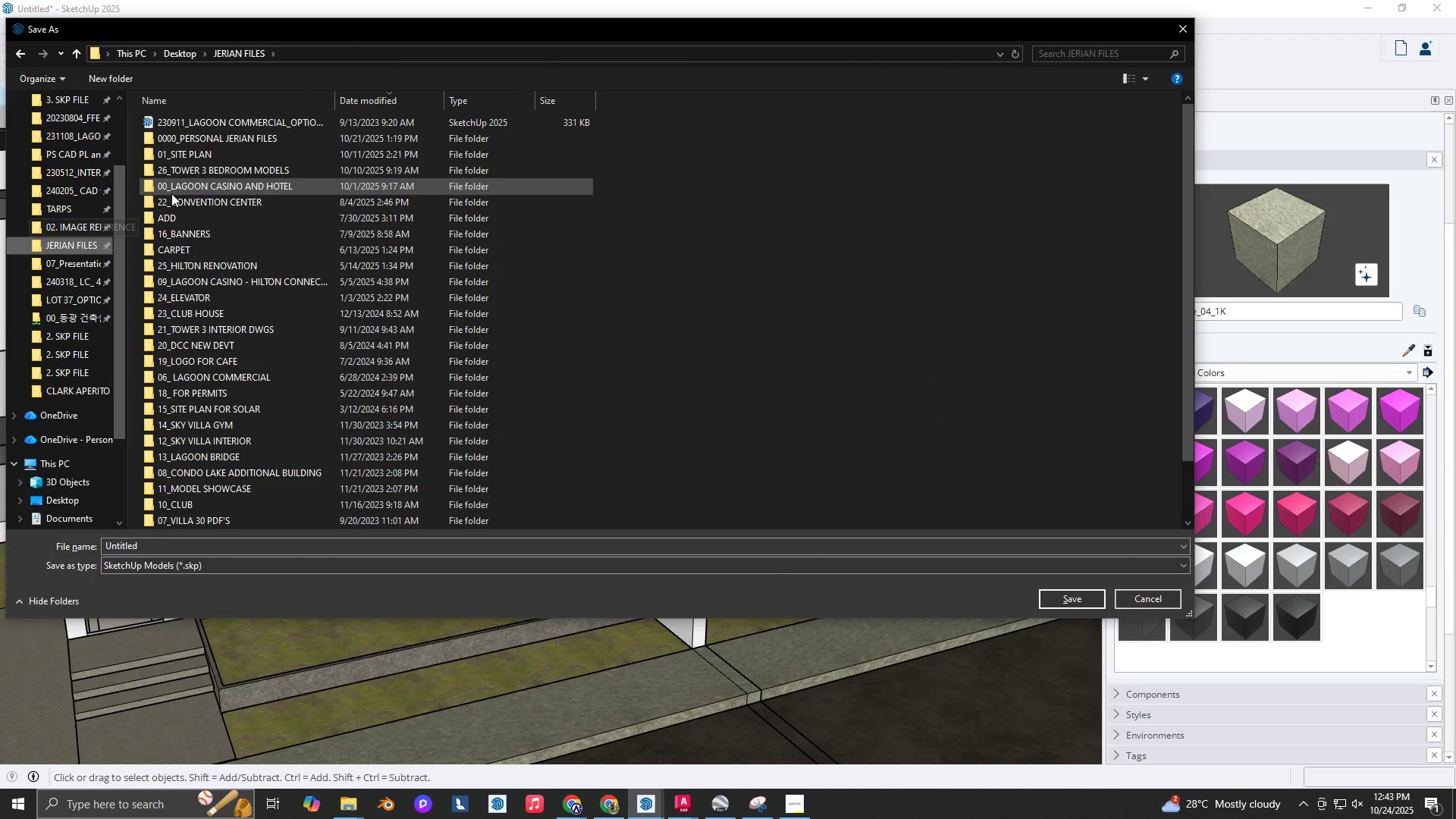 
mouse_move([195, 176])
 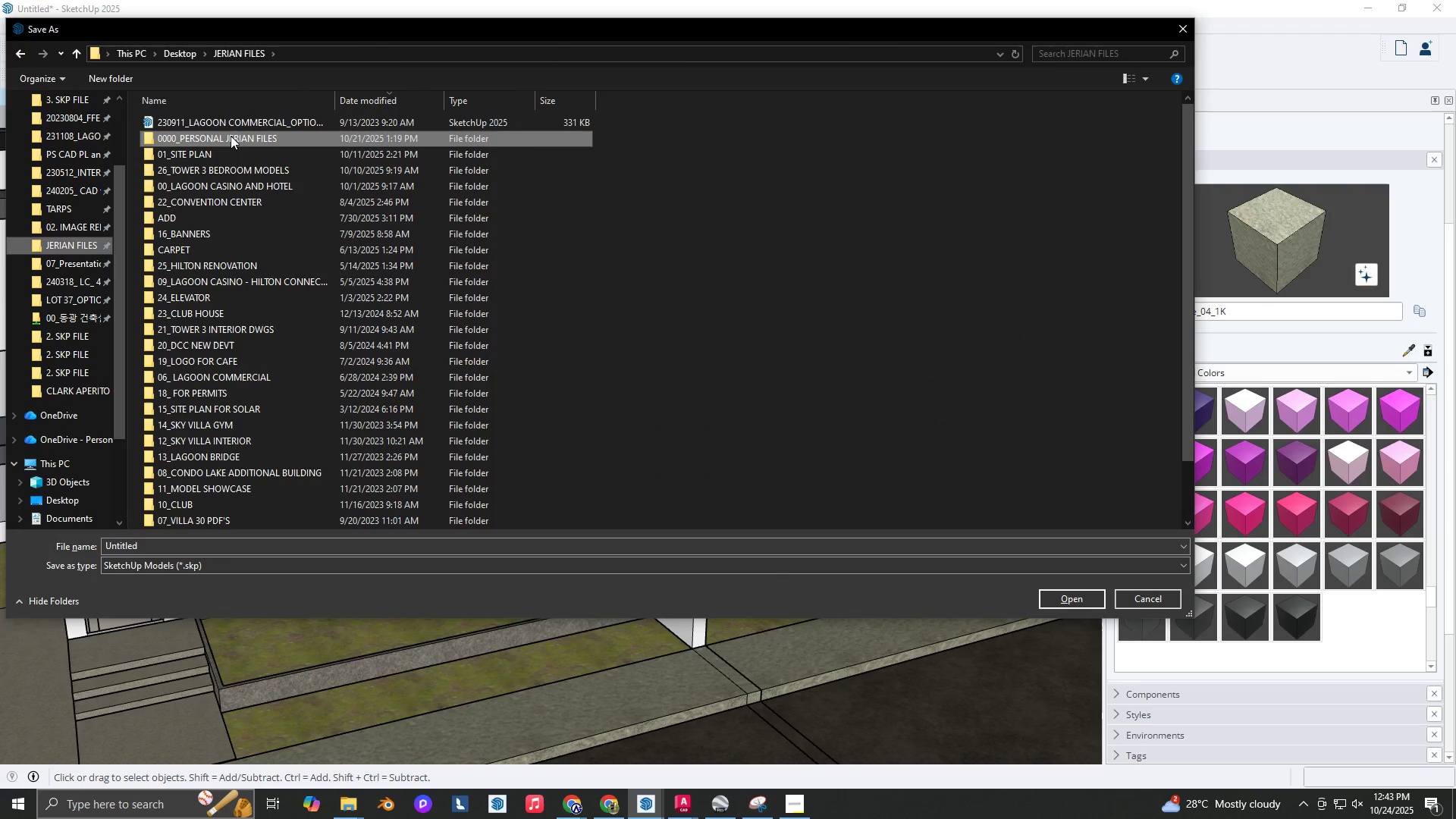 
double_click([231, 136])
 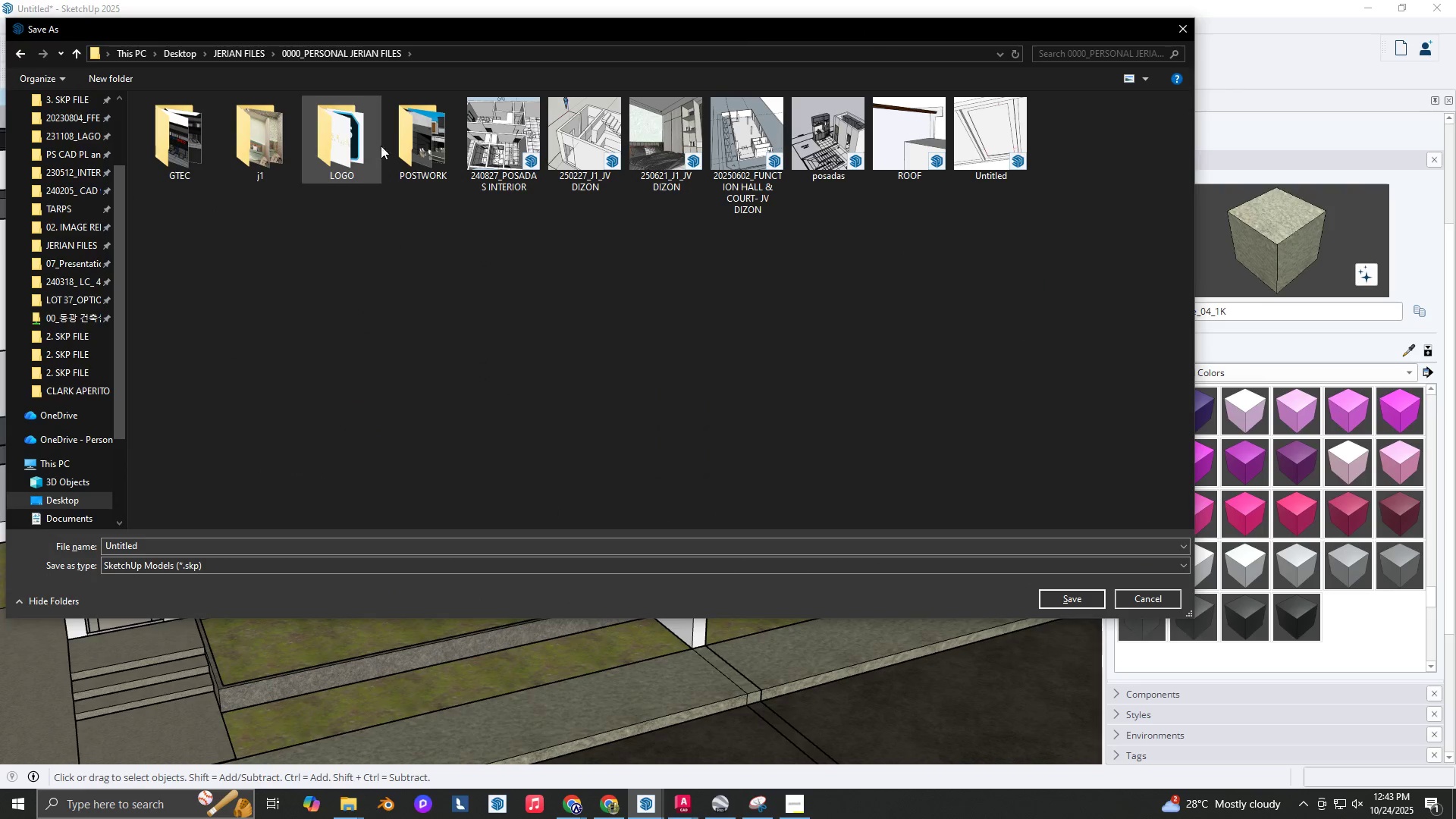 
left_click([413, 145])
 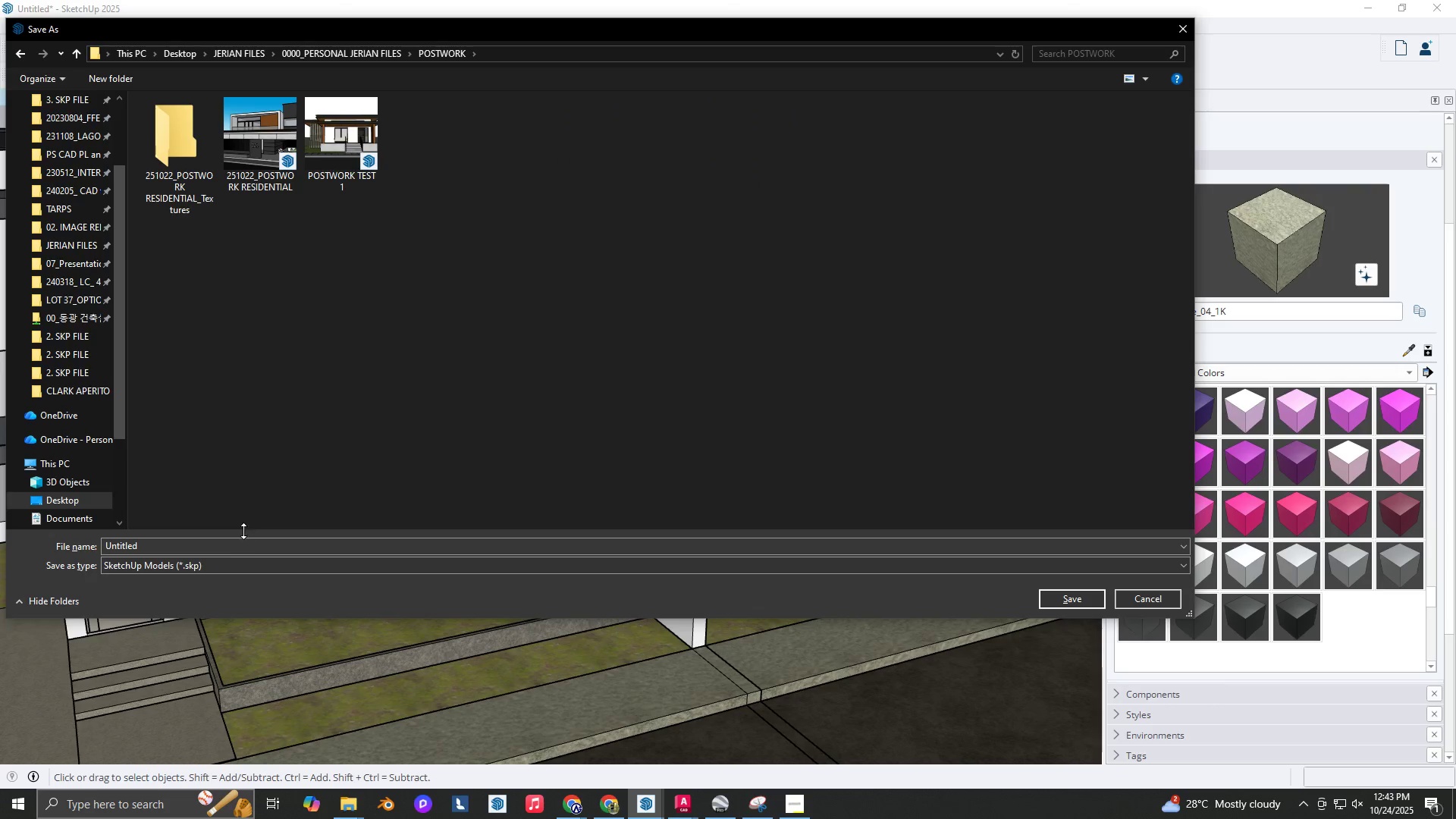 
left_click([248, 550])
 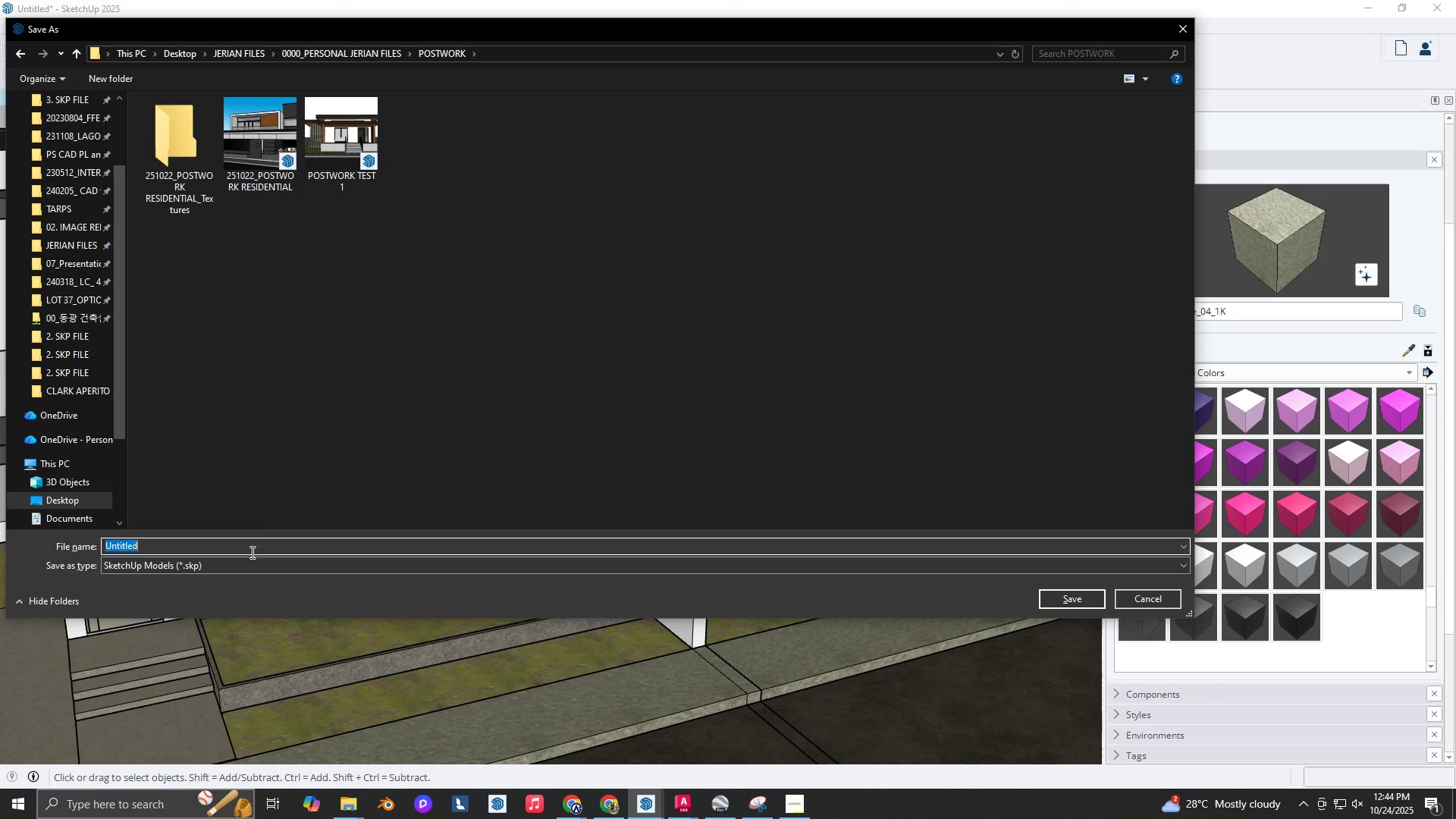 
type(251024_DUPLEX)
 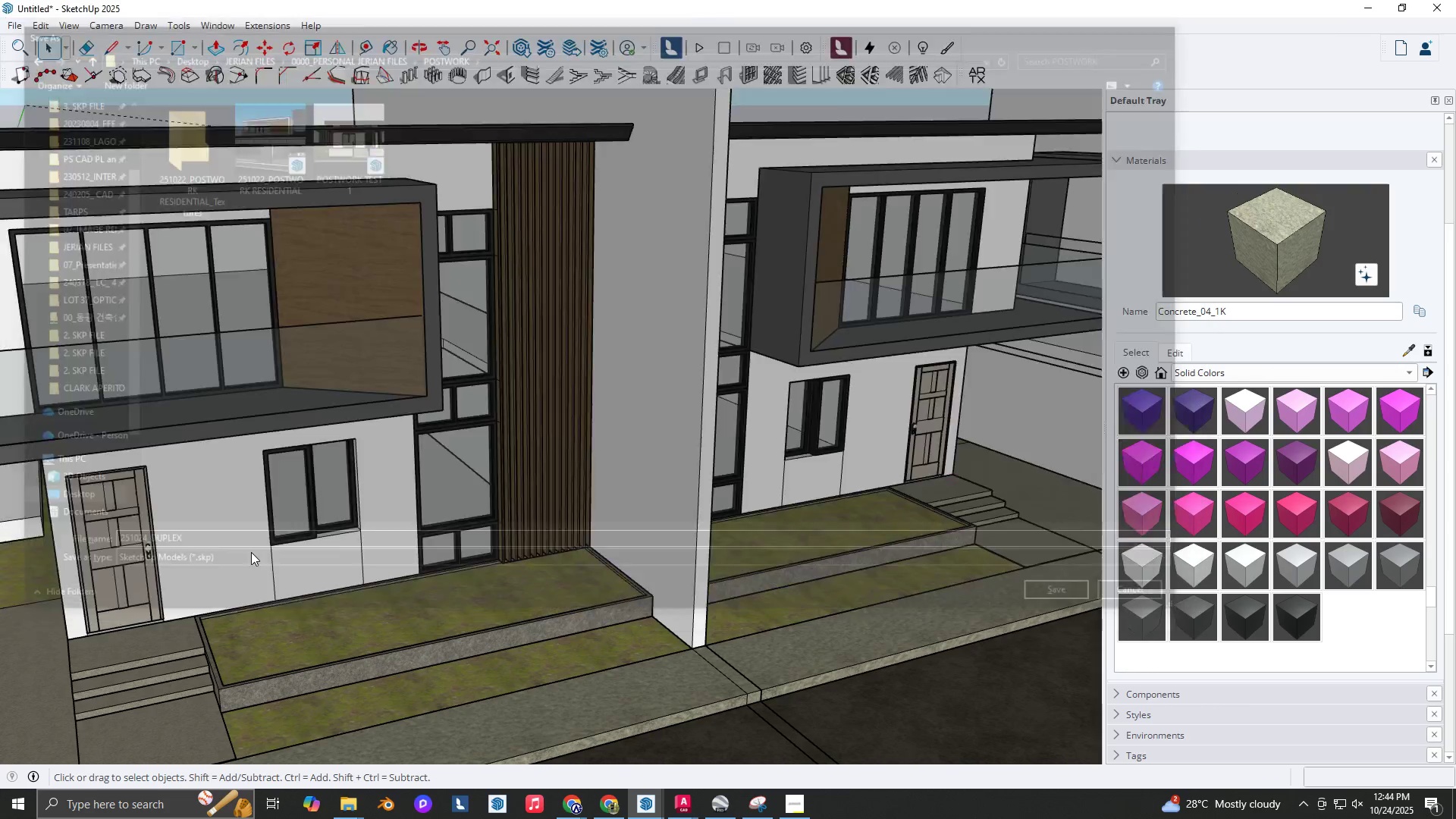 
 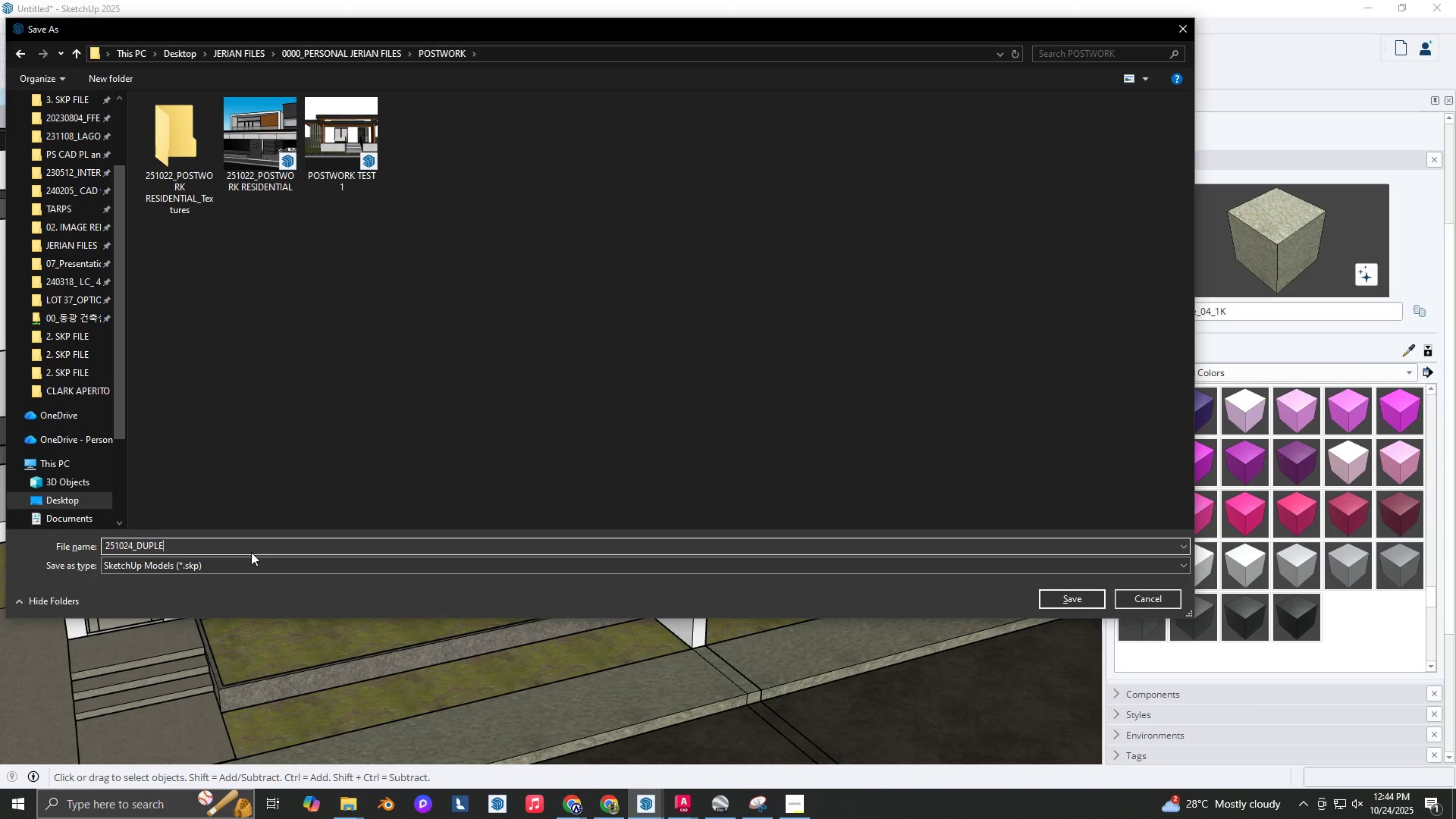 
key(Enter)
 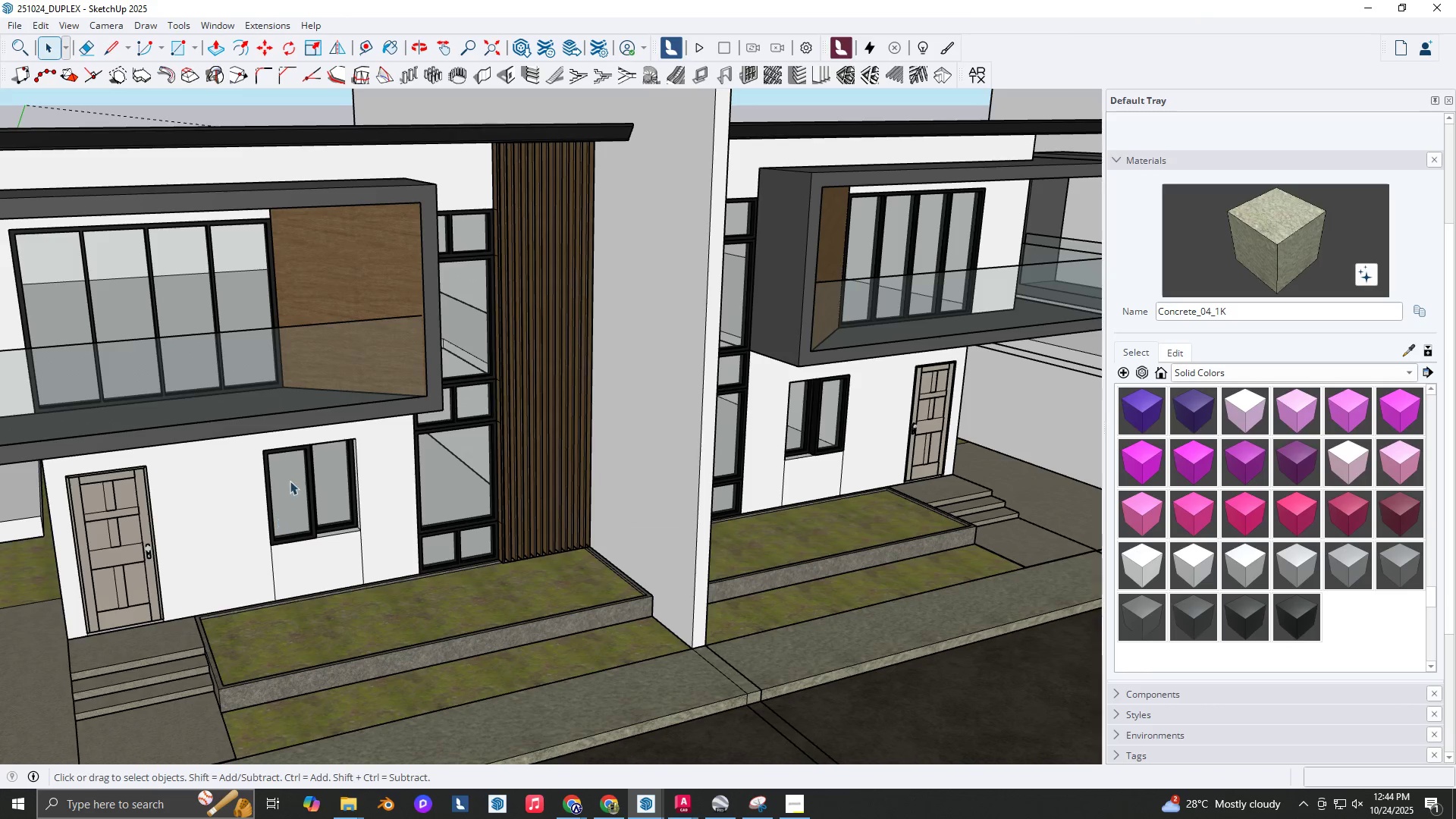 
scroll: coordinate [513, 476], scroll_direction: none, amount: 0.0
 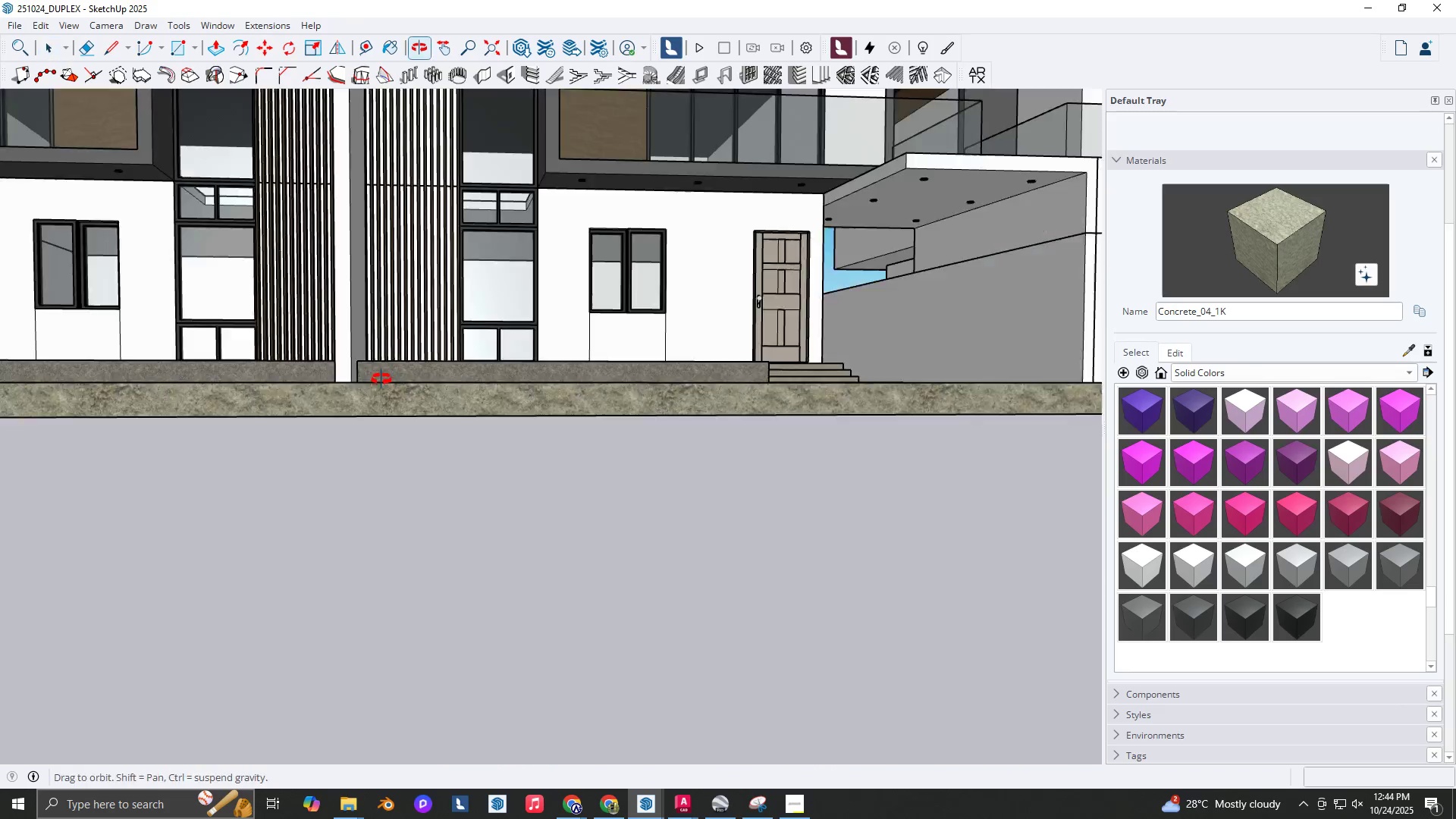 
hold_key(key=ShiftLeft, duration=0.47)
scroll: coordinate [504, 557], scroll_direction: up, amount: 1.0
 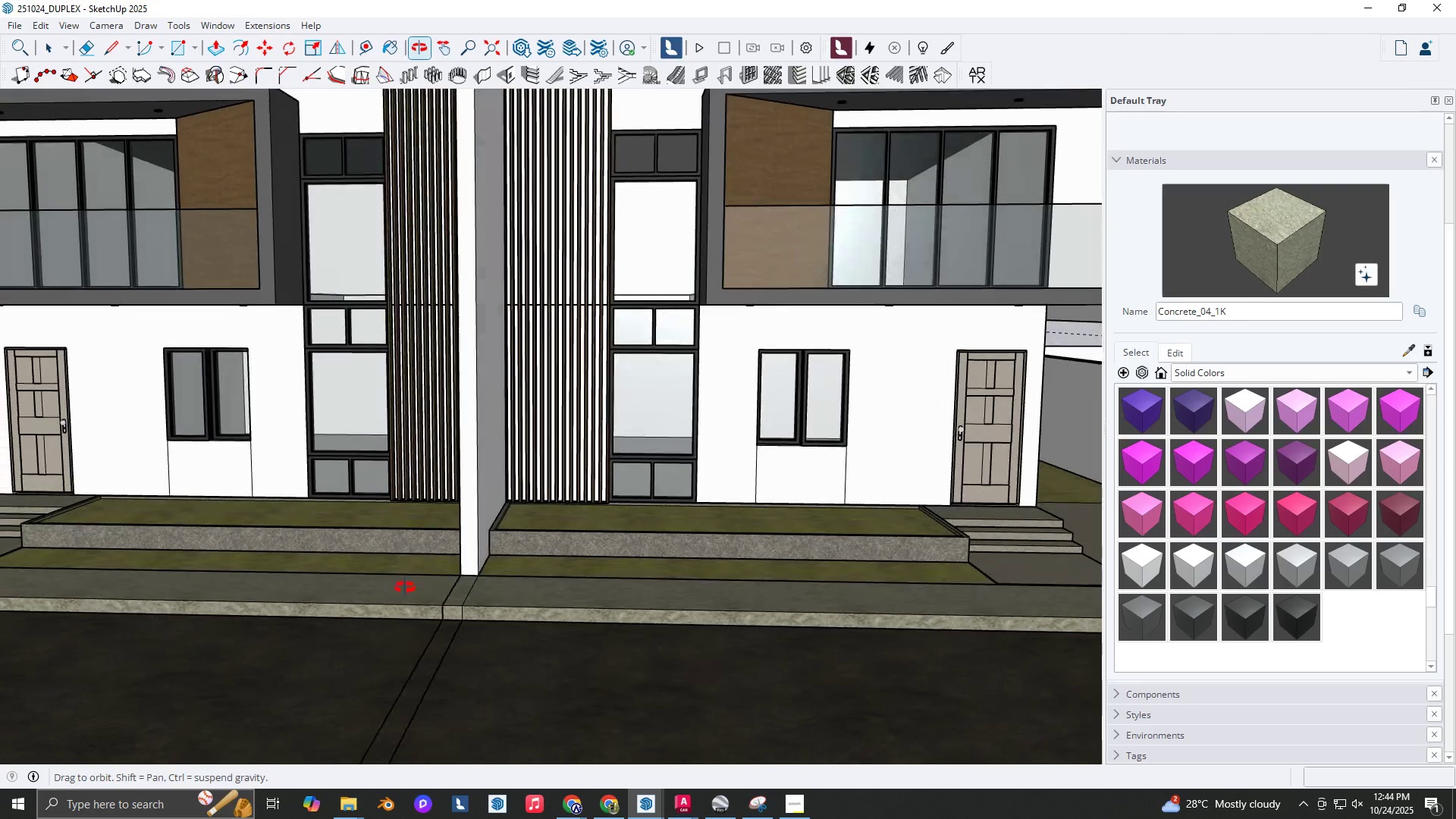 
key(Shift+ShiftLeft)
 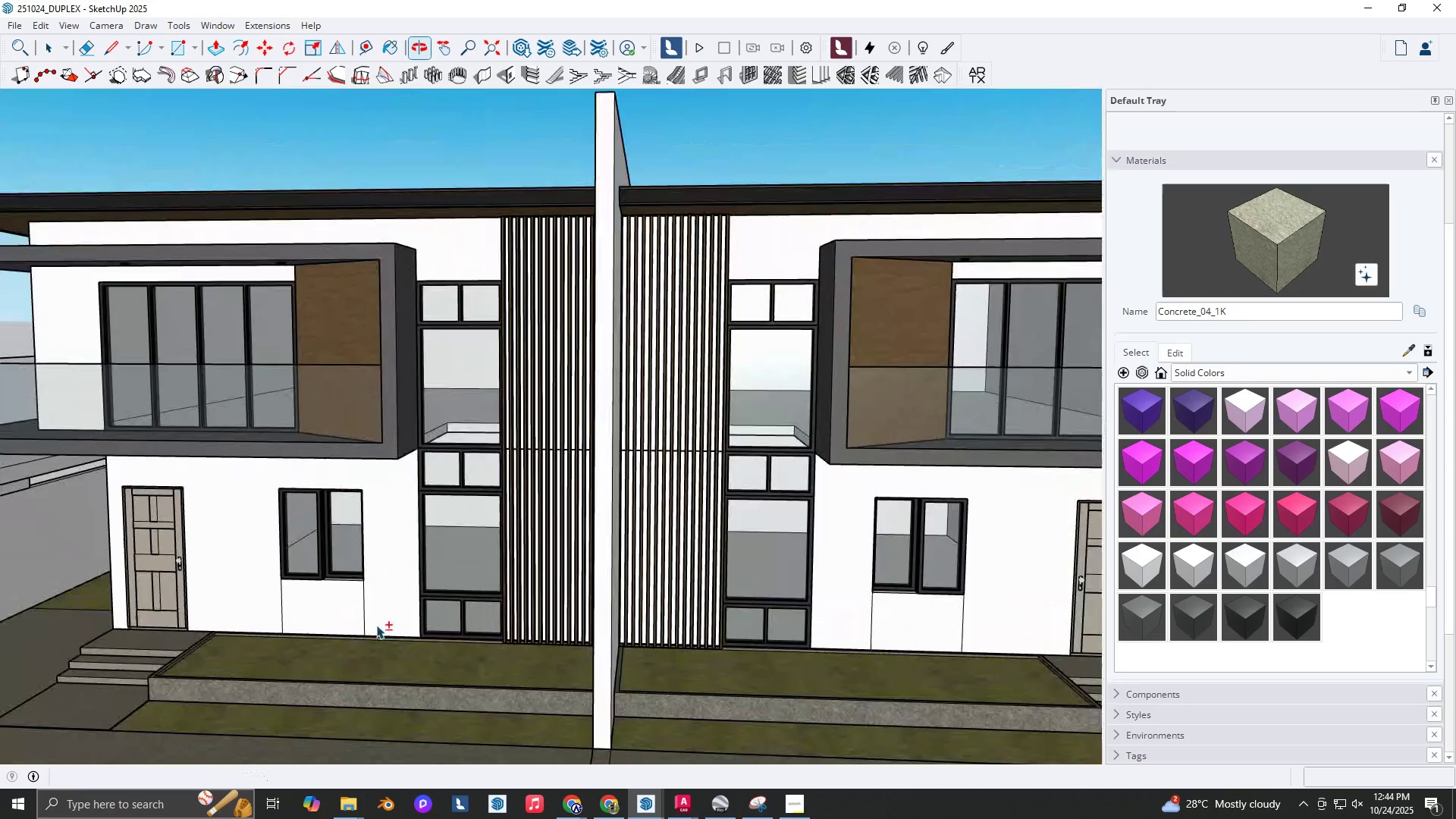 
scroll: coordinate [353, 591], scroll_direction: down, amount: 2.0
 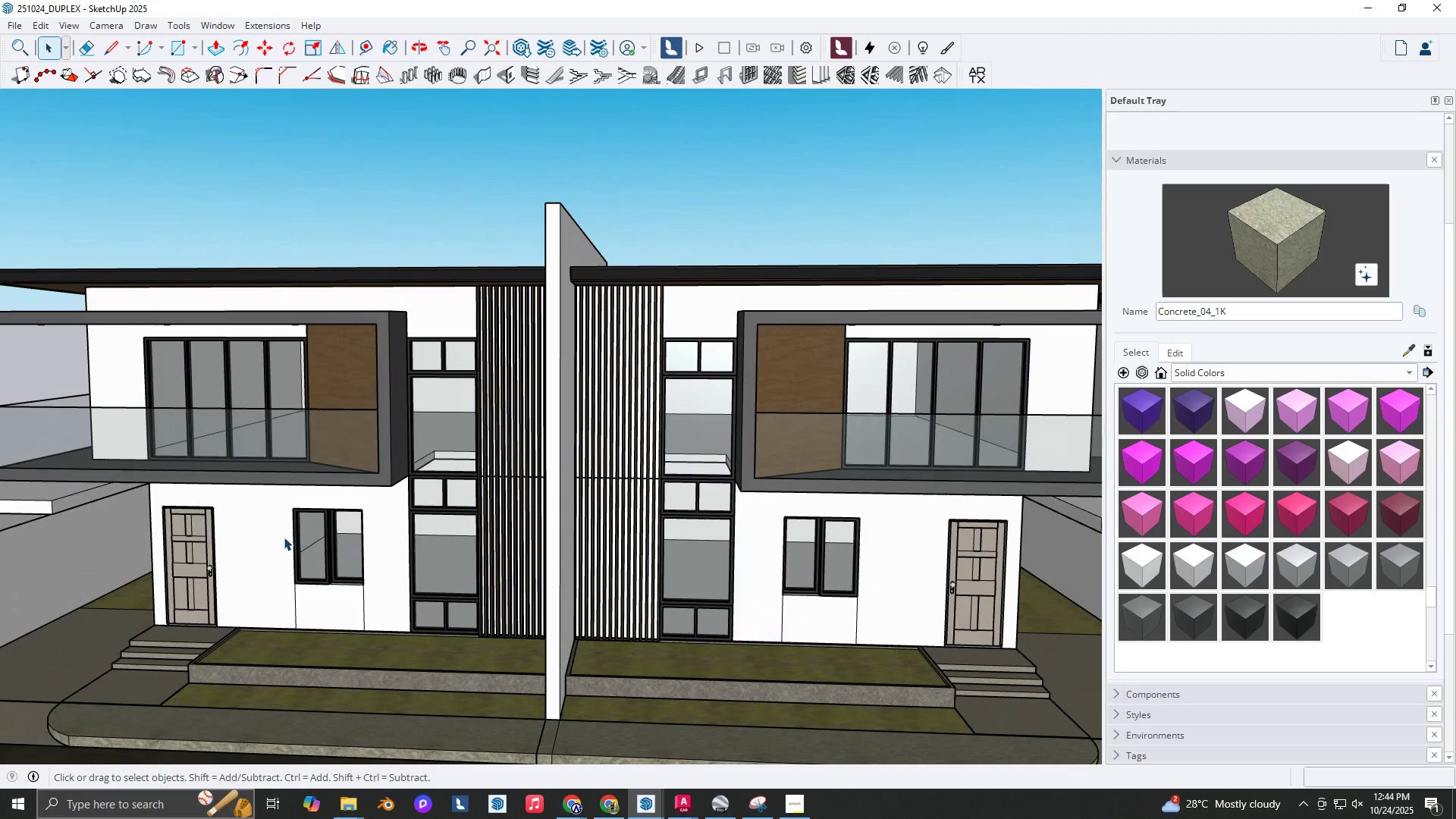 
key(Shift+ShiftLeft)
 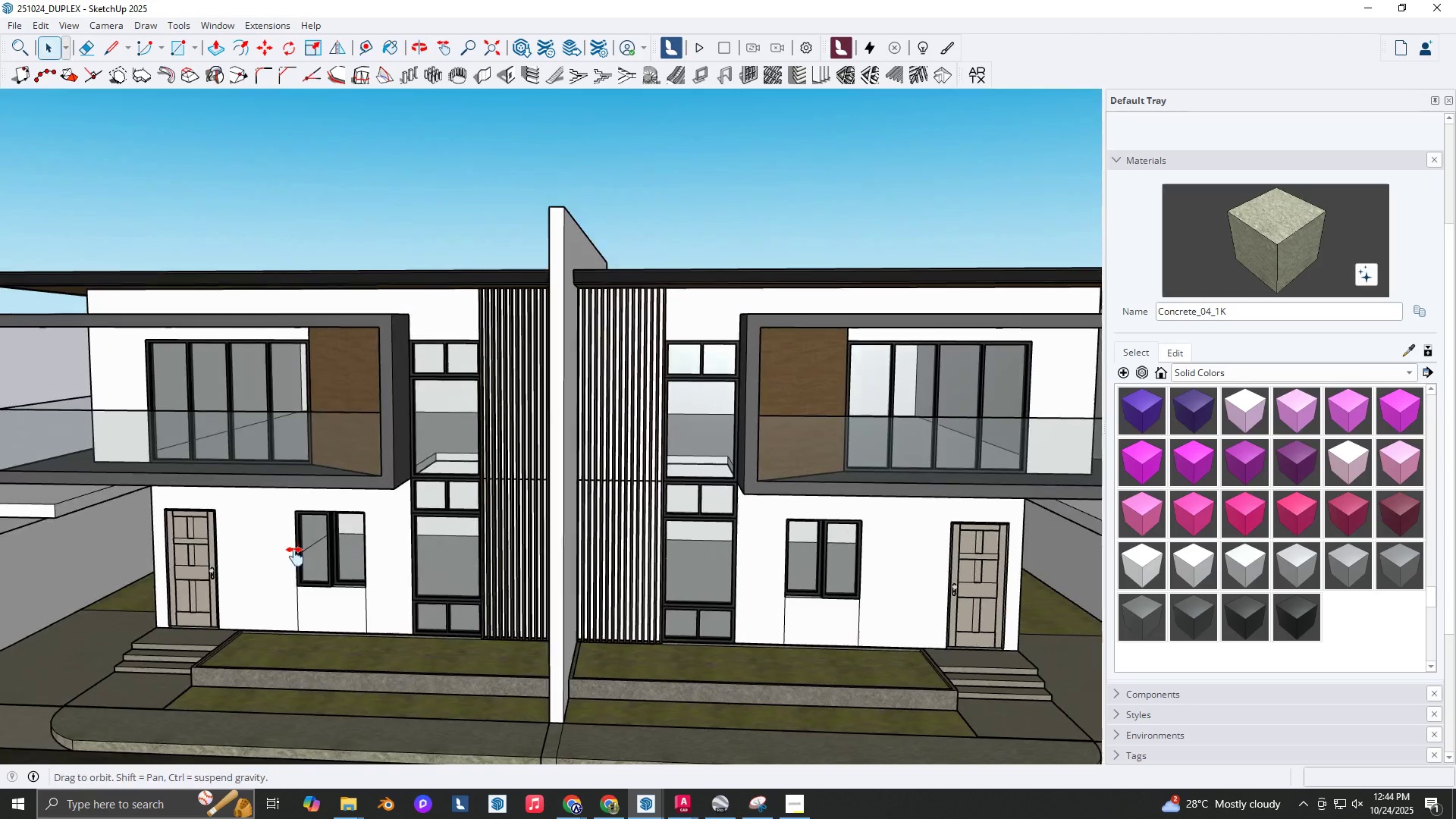 
scroll: coordinate [295, 557], scroll_direction: up, amount: 1.0
 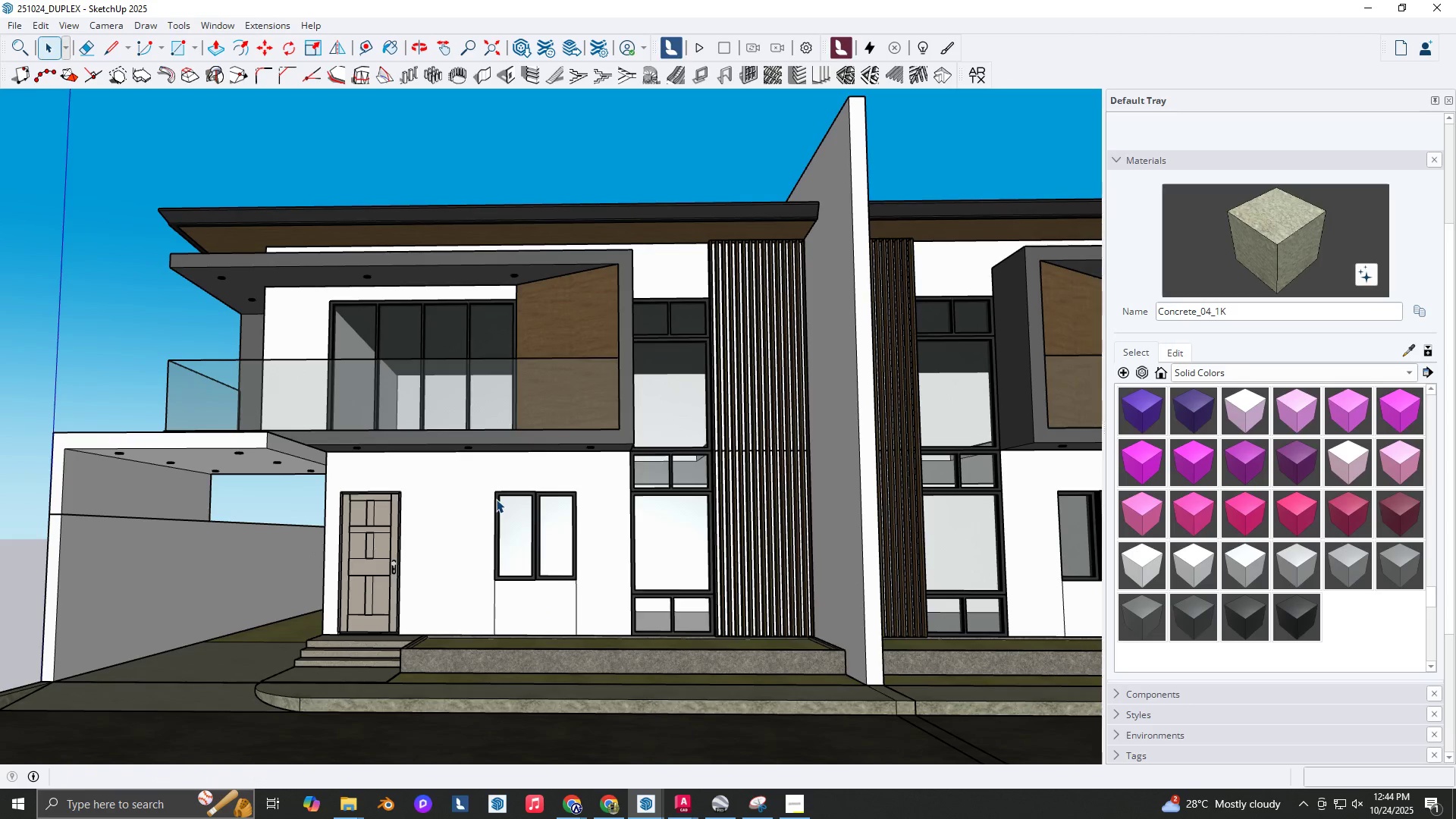 
key(Control+ControlLeft)
 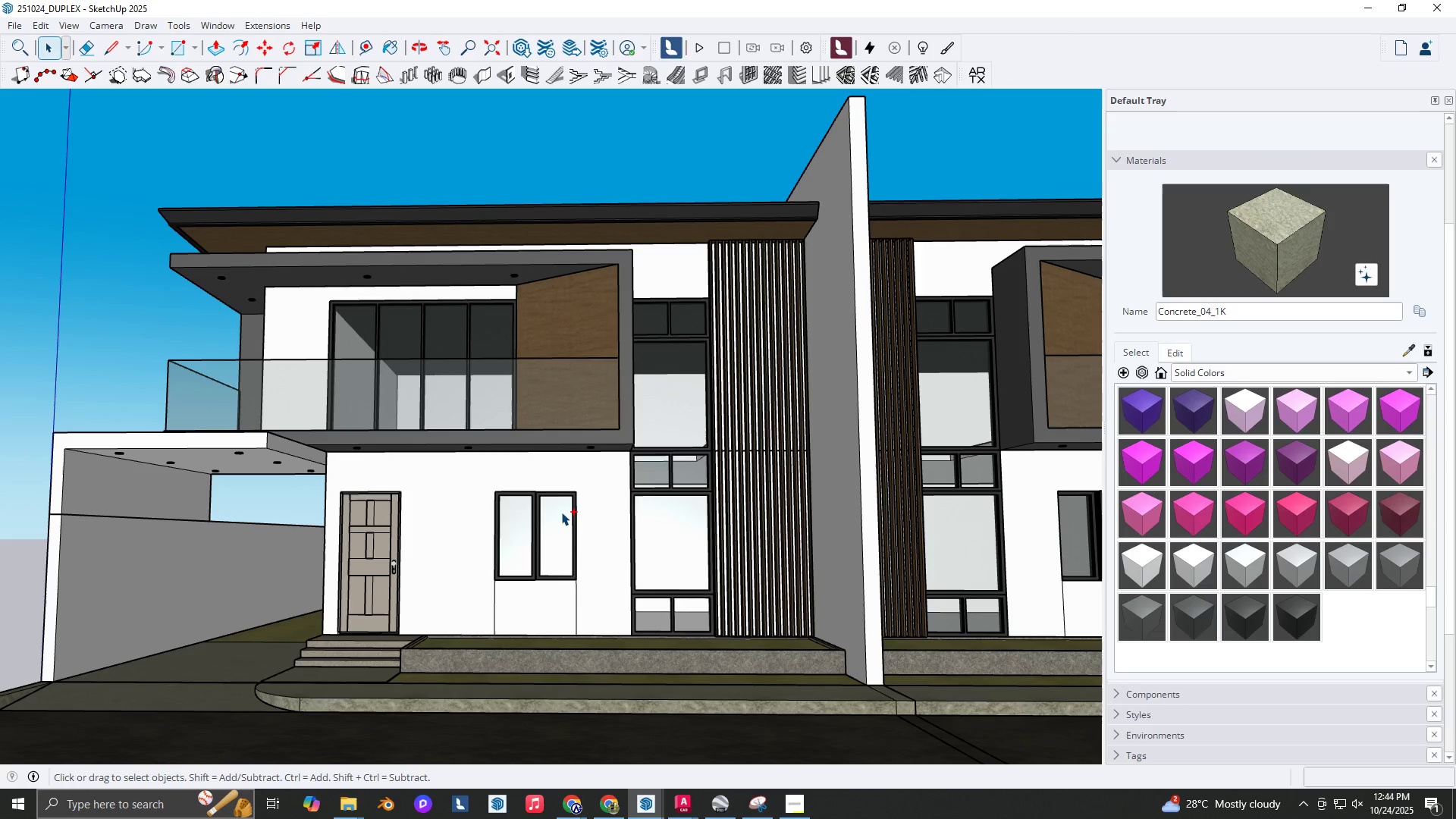 
key(Control+S)
 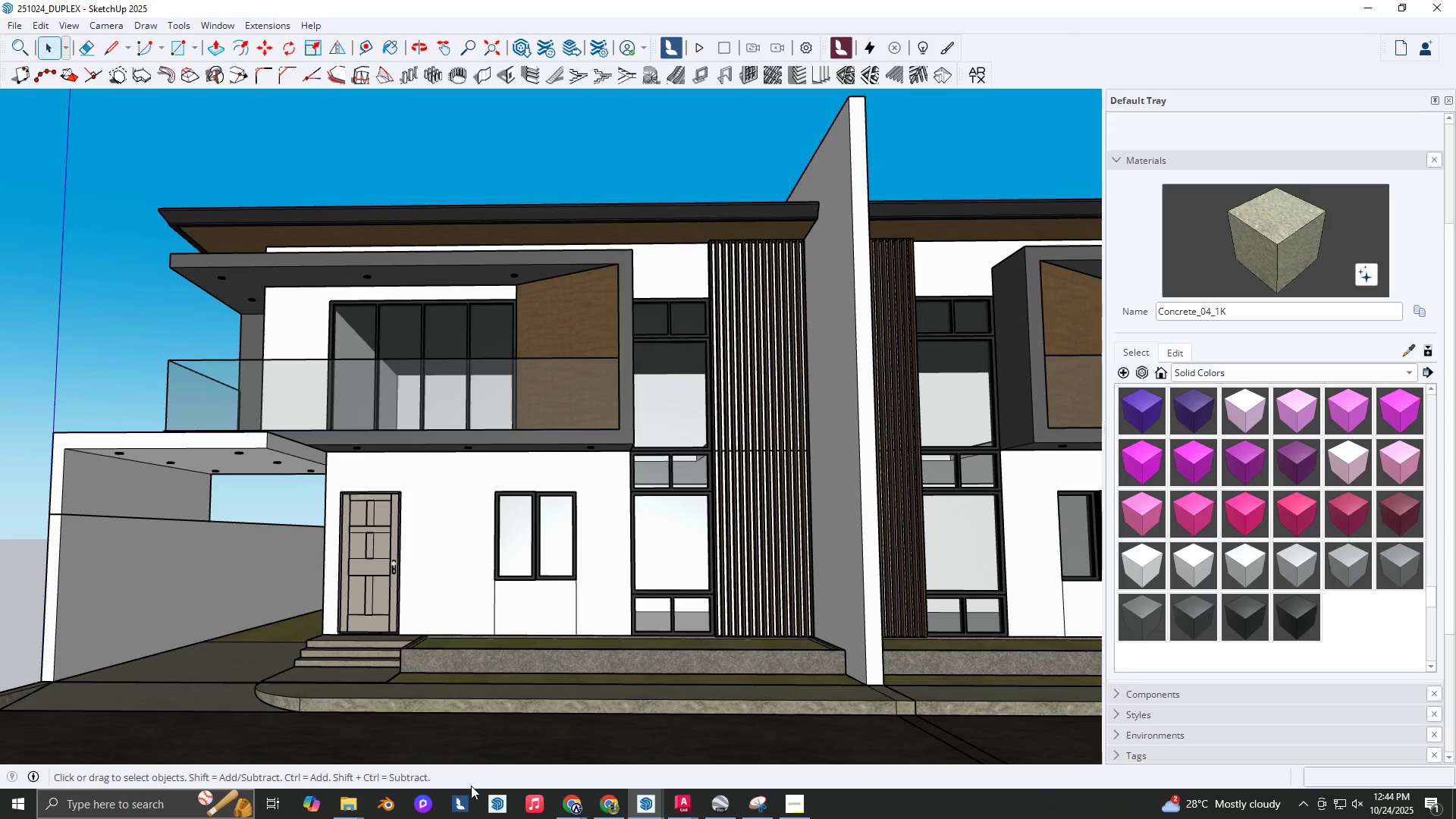 
left_click([458, 800])
 